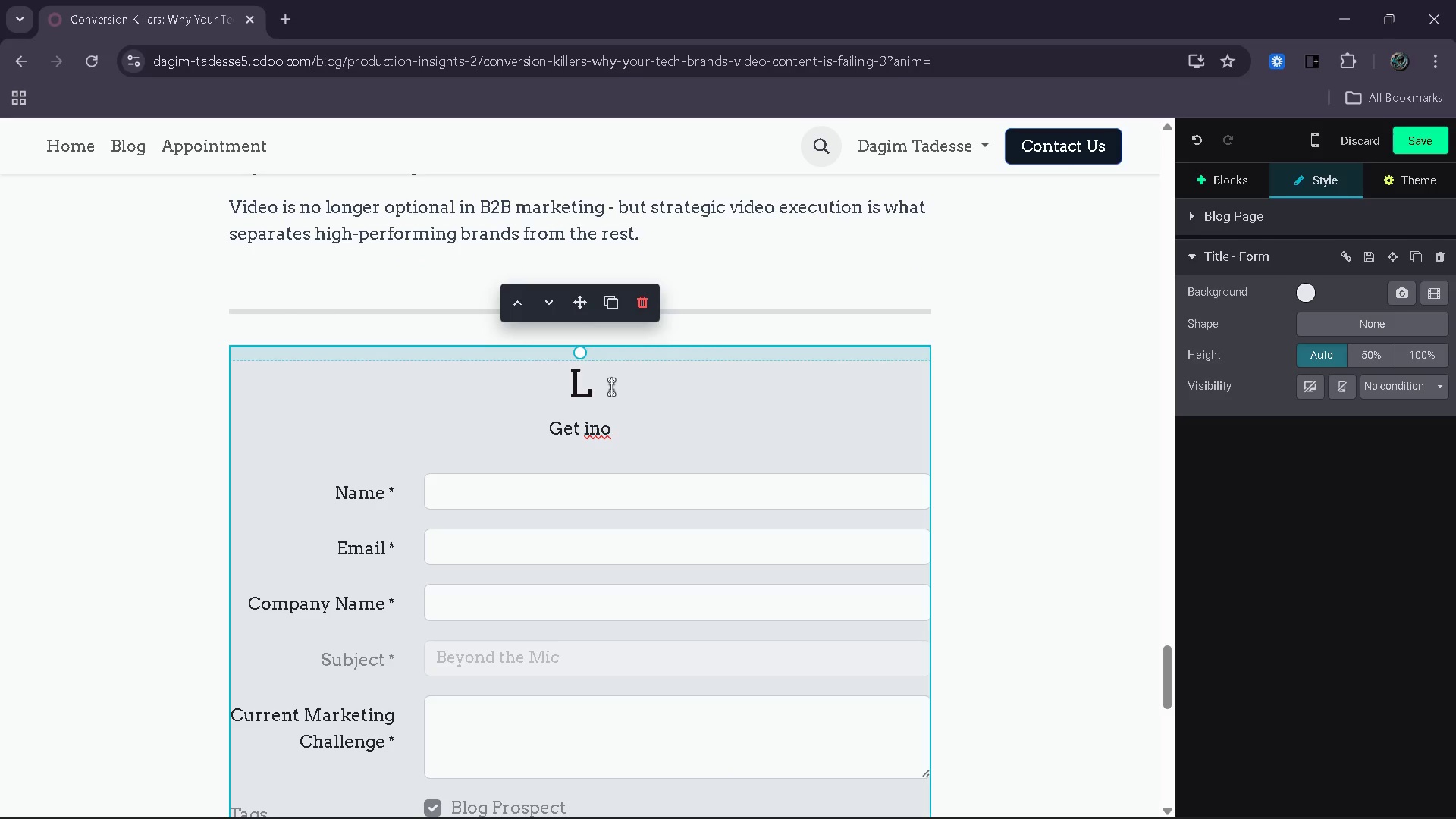 
key(Backspace)
type(Improve Your Video Conversion Strategy)
 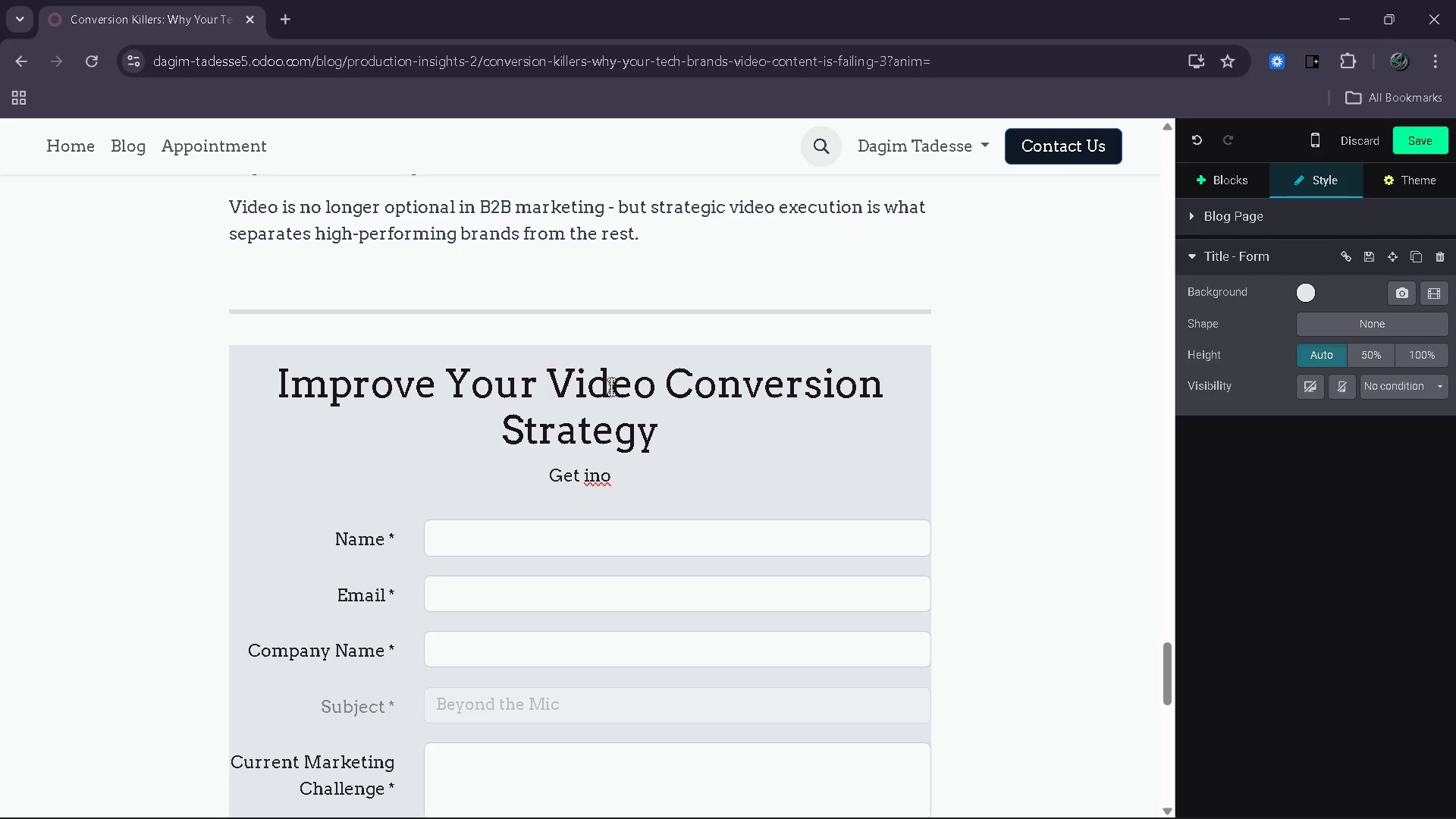 
key(ArrowDown)
 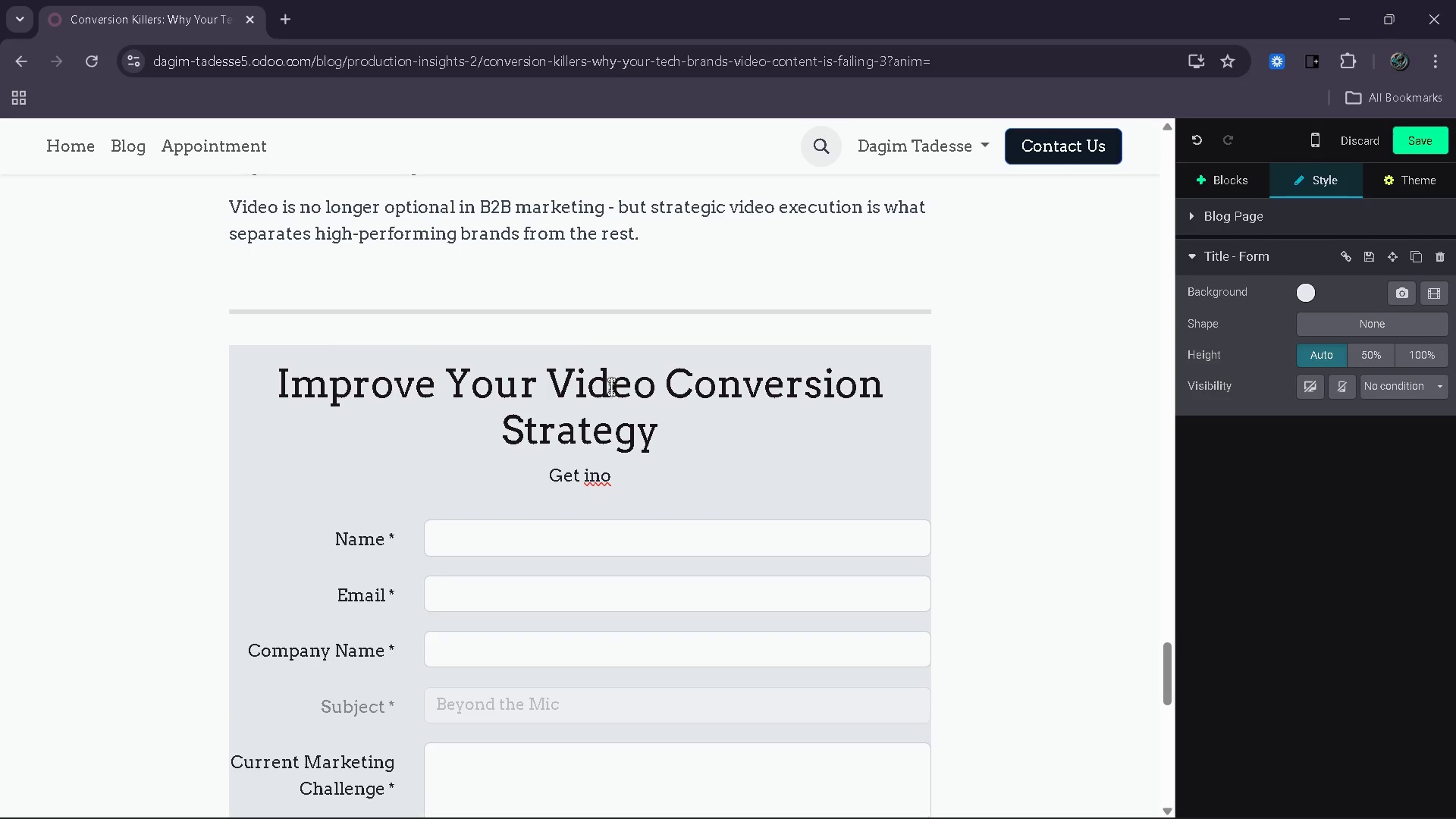 
key(Backspace)
key(Backspace)
key(Backspace)
key(Backspace)
key(Backspace)
key(Backspace)
key(Backspace)
type(Connect with Vantage Point Caete)
key(Backspace)
key(Backspace)
key(Backspace)
key(Backspace)
type(eative to design structured)
 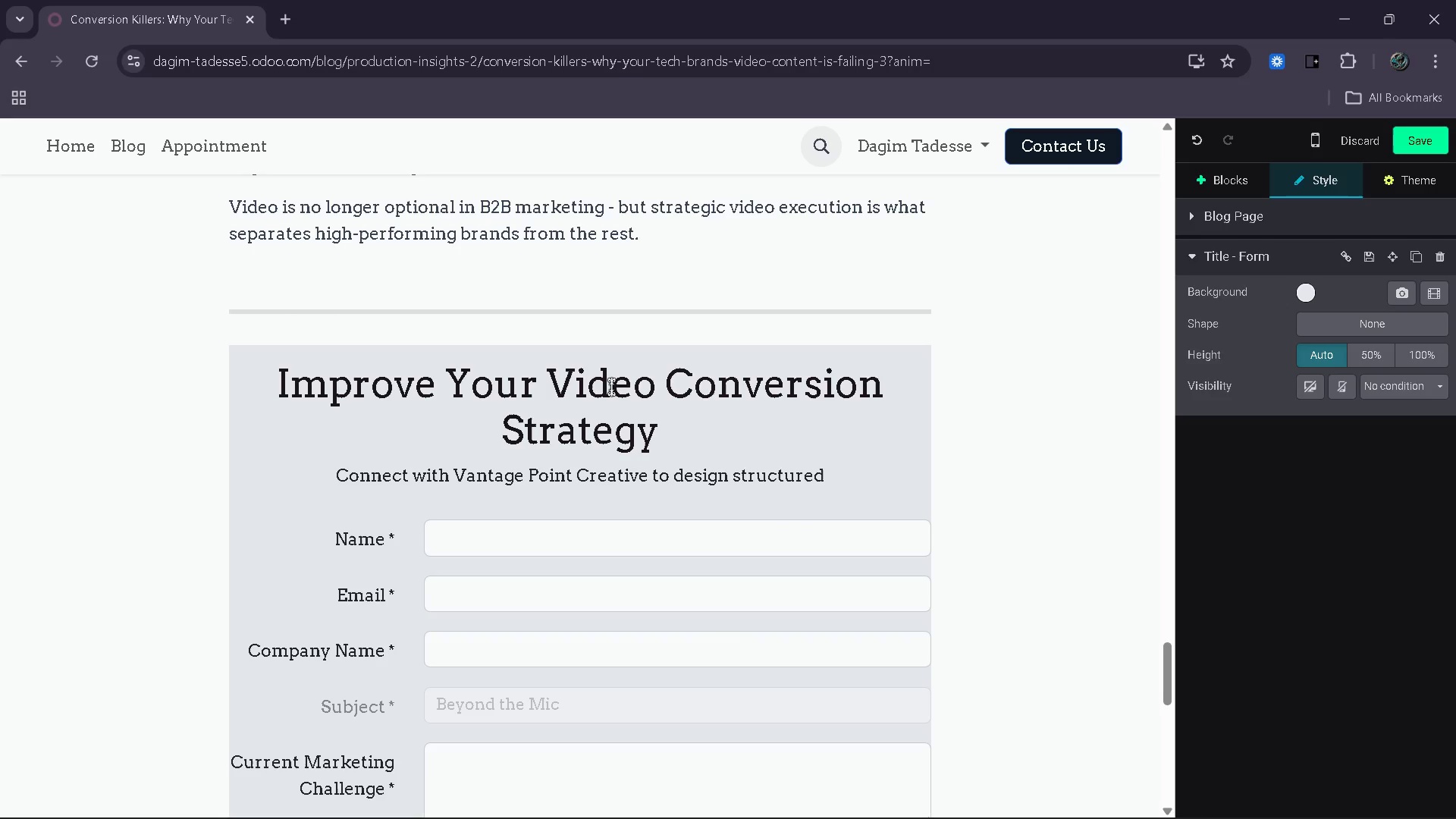 
wait(9.83)
 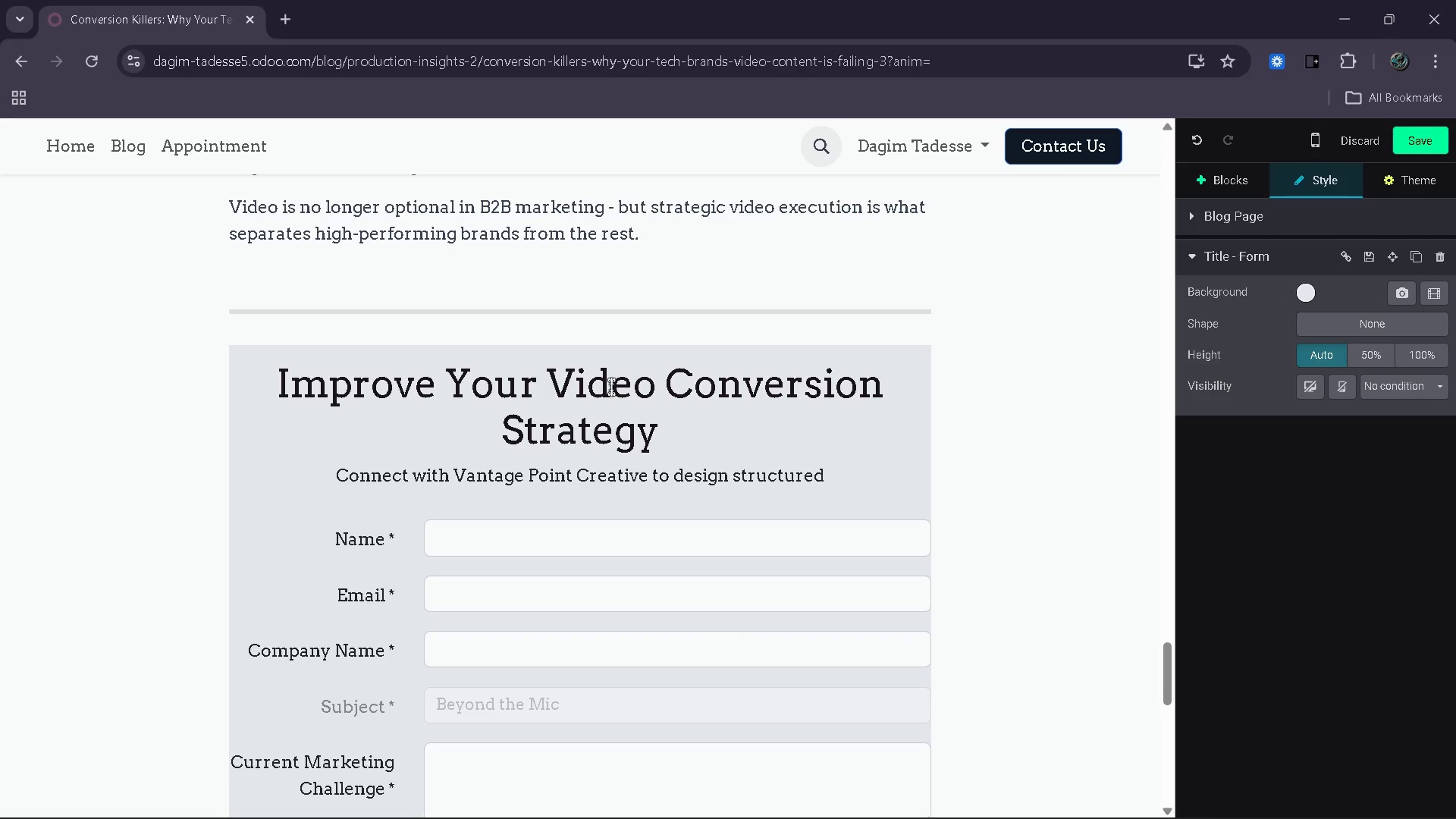 
type( cv)
key(Backspace)
key(Backspace)
type(video systems that improve engagement, clarity an d)
key(Backspace)
key(Backspace)
type(d lead quality)
 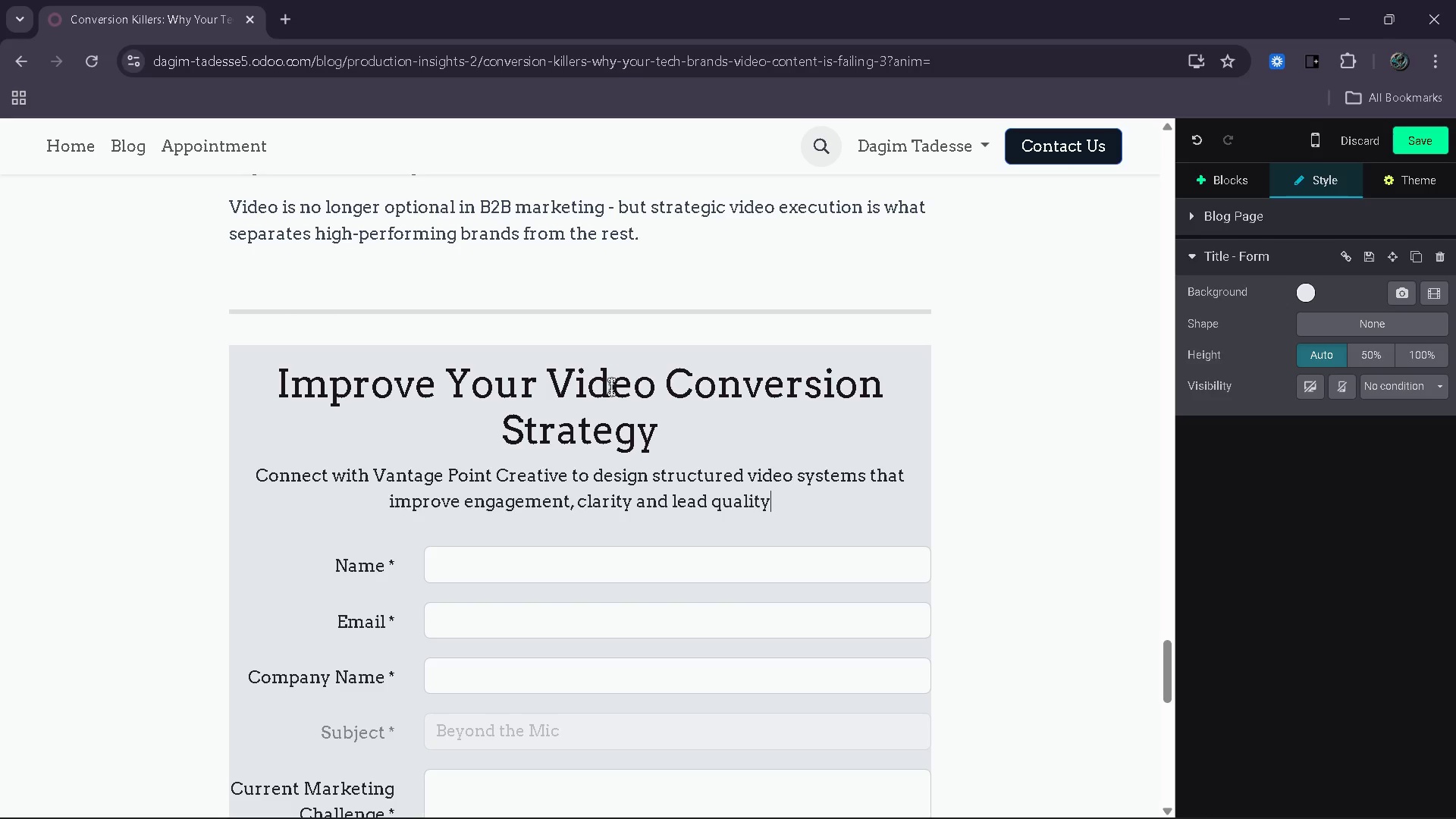 
wait(13.51)
 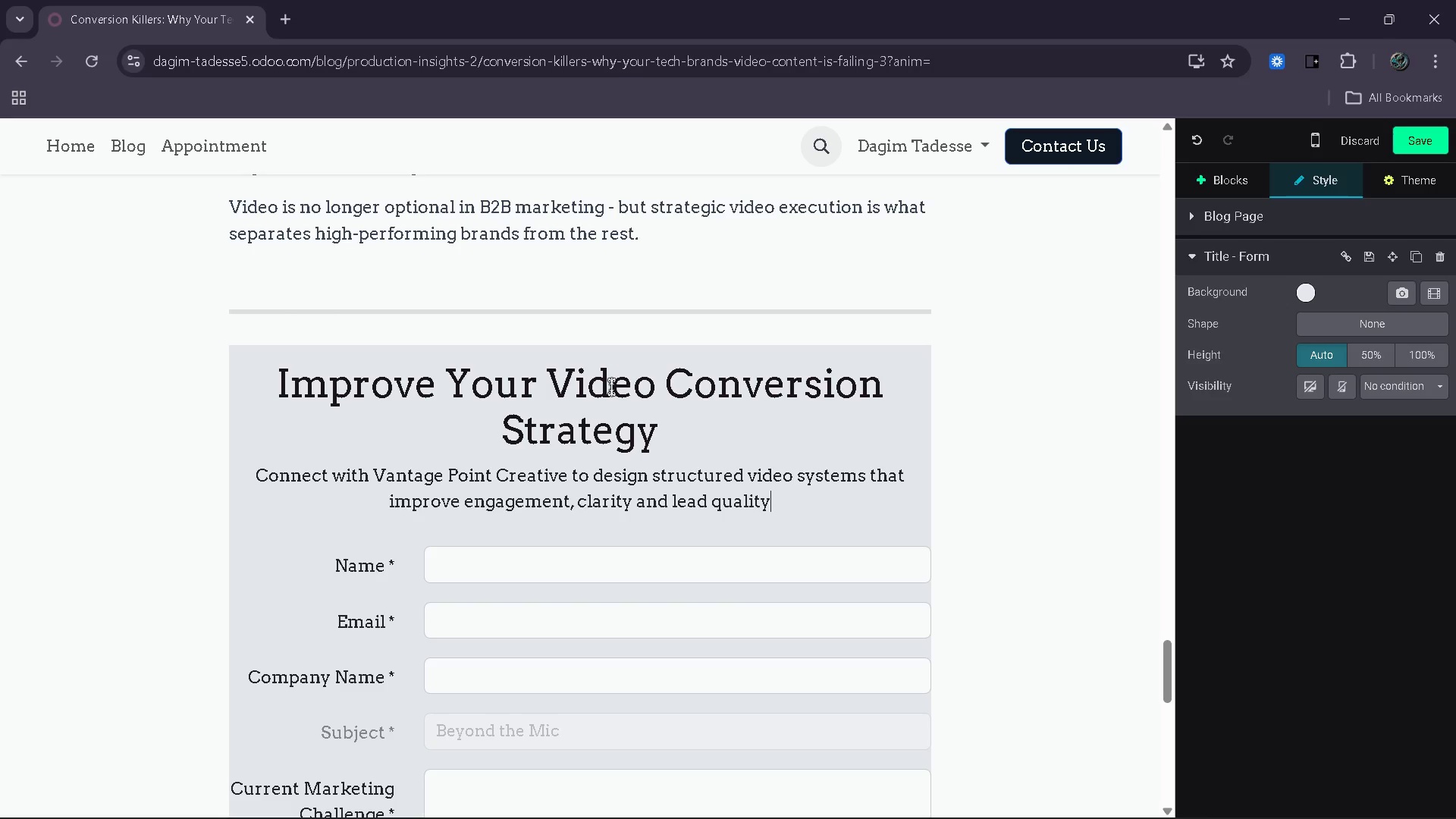 
key(Period)
 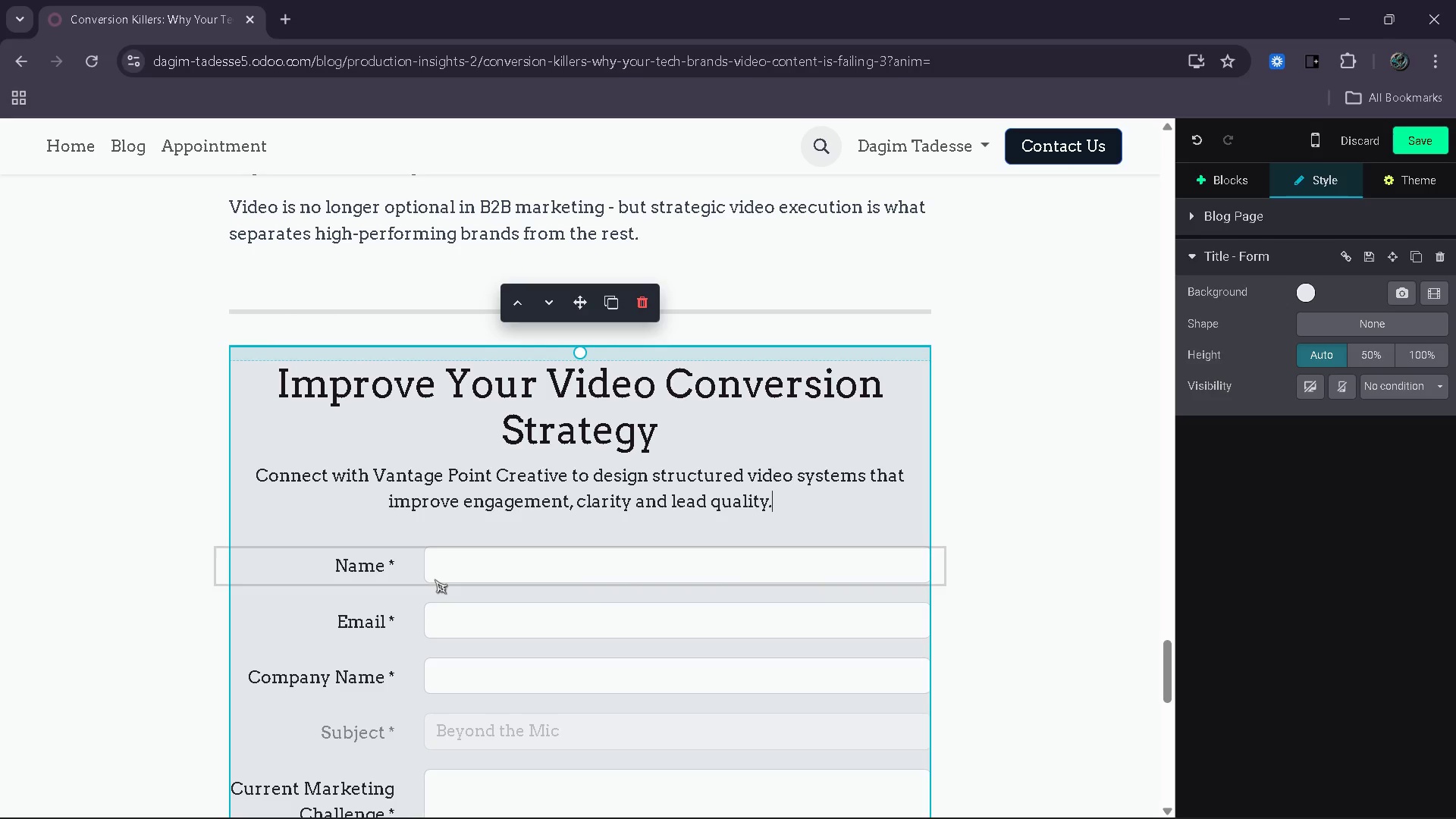 
wait(9.47)
 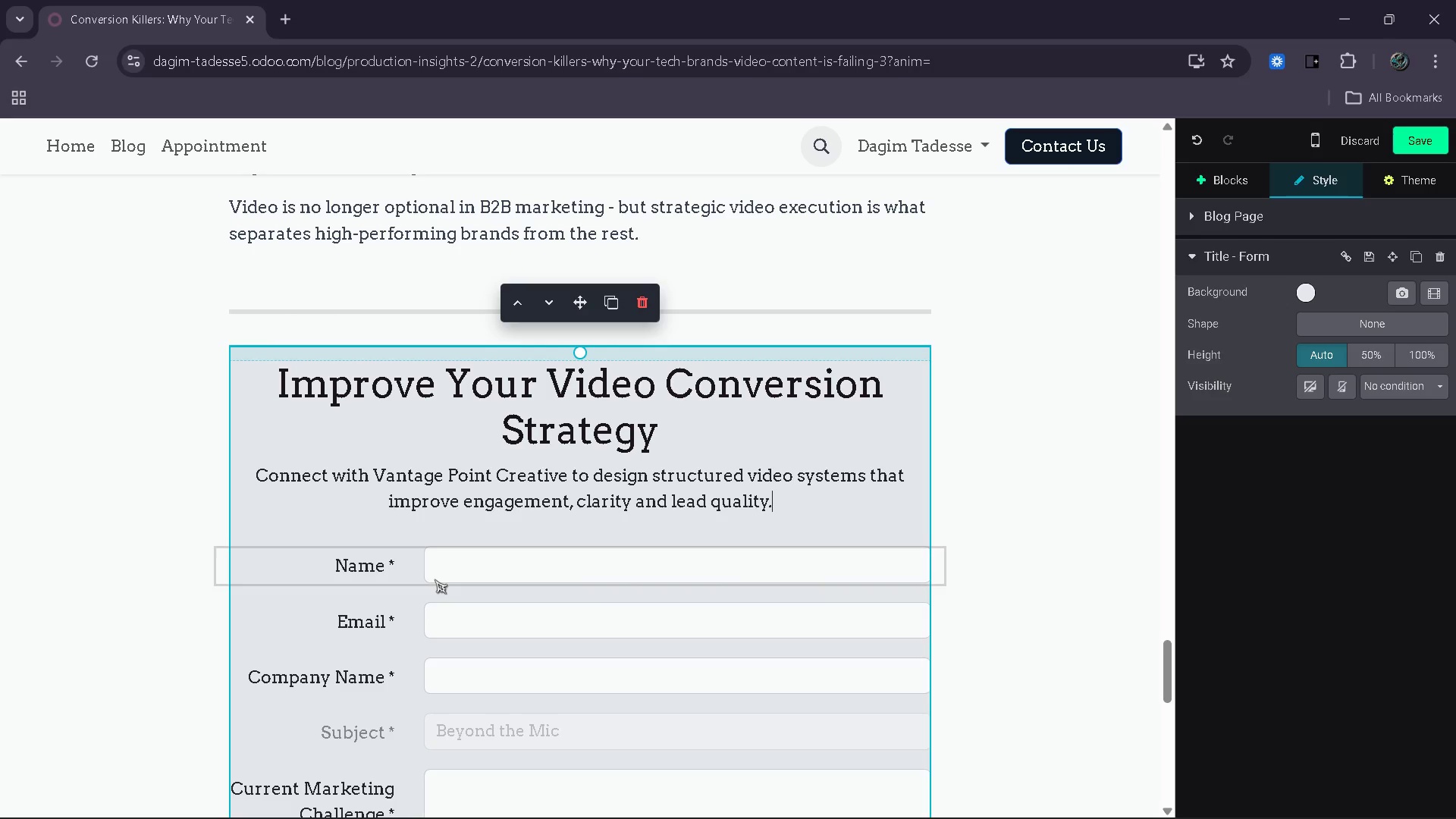 
scroll: coordinate [474, 602], scroll_direction: down, amount: 2.0
 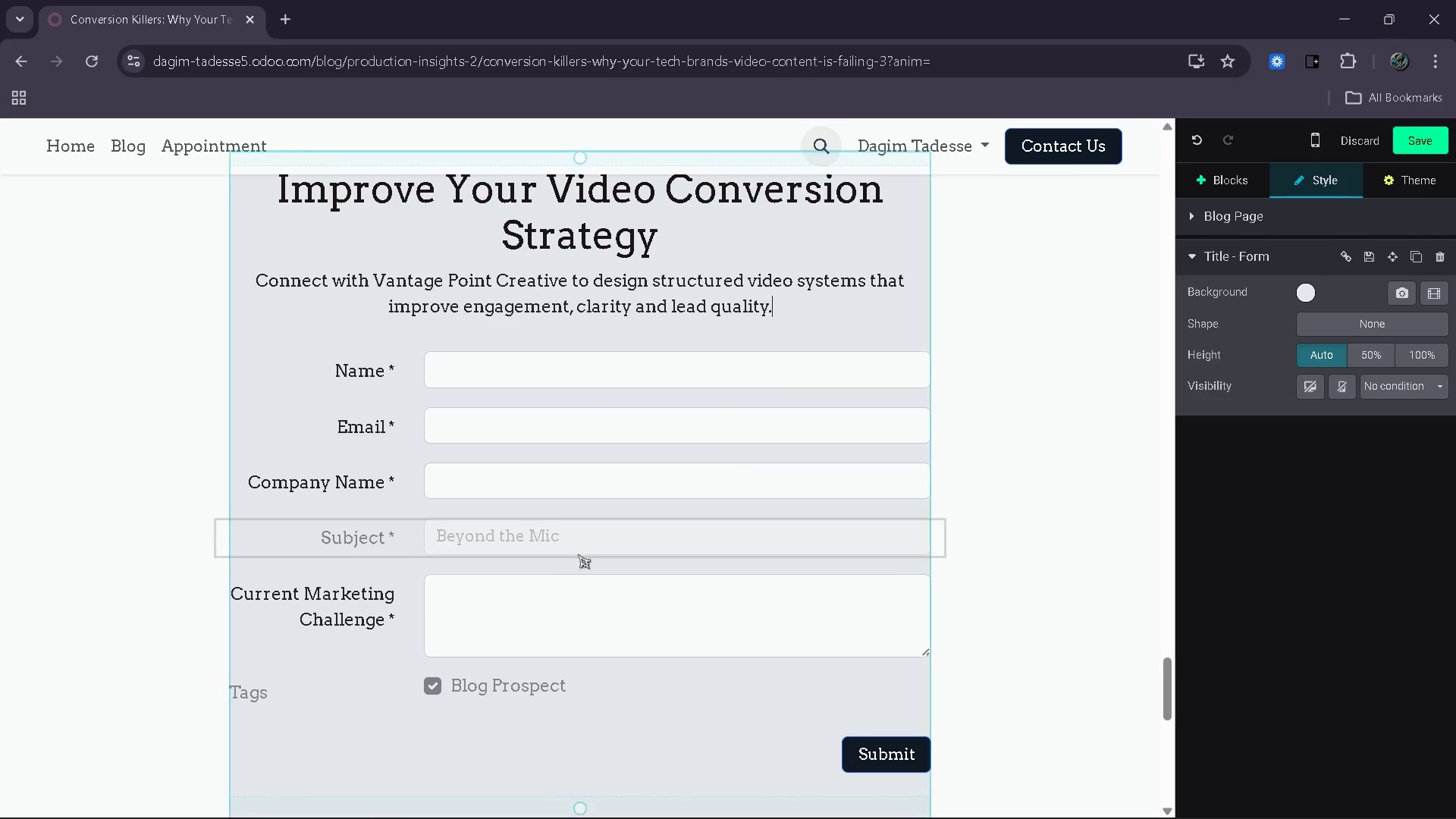 
left_click([578, 554])
 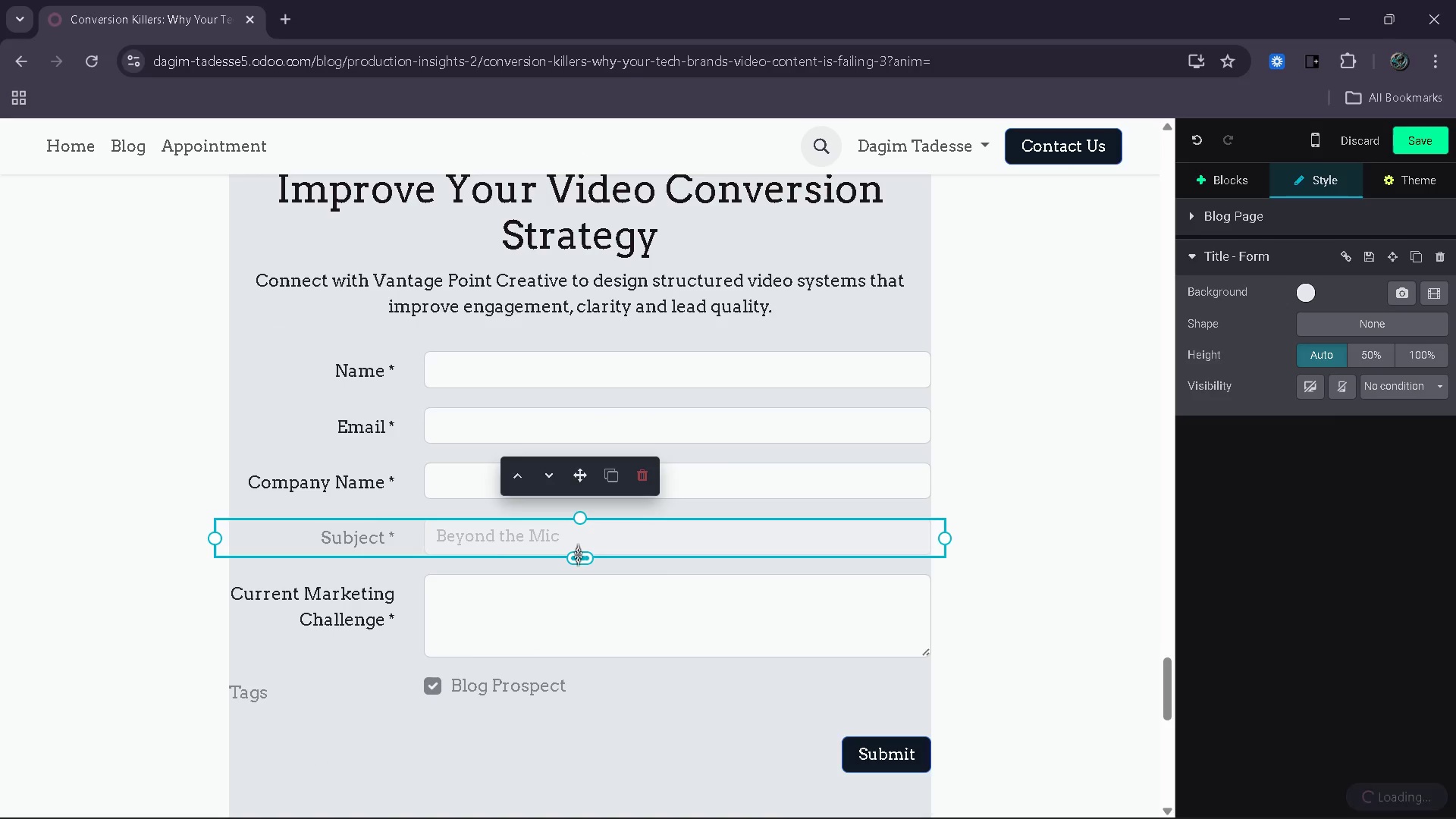 
scroll: coordinate [579, 552], scroll_direction: up, amount: 63.0
 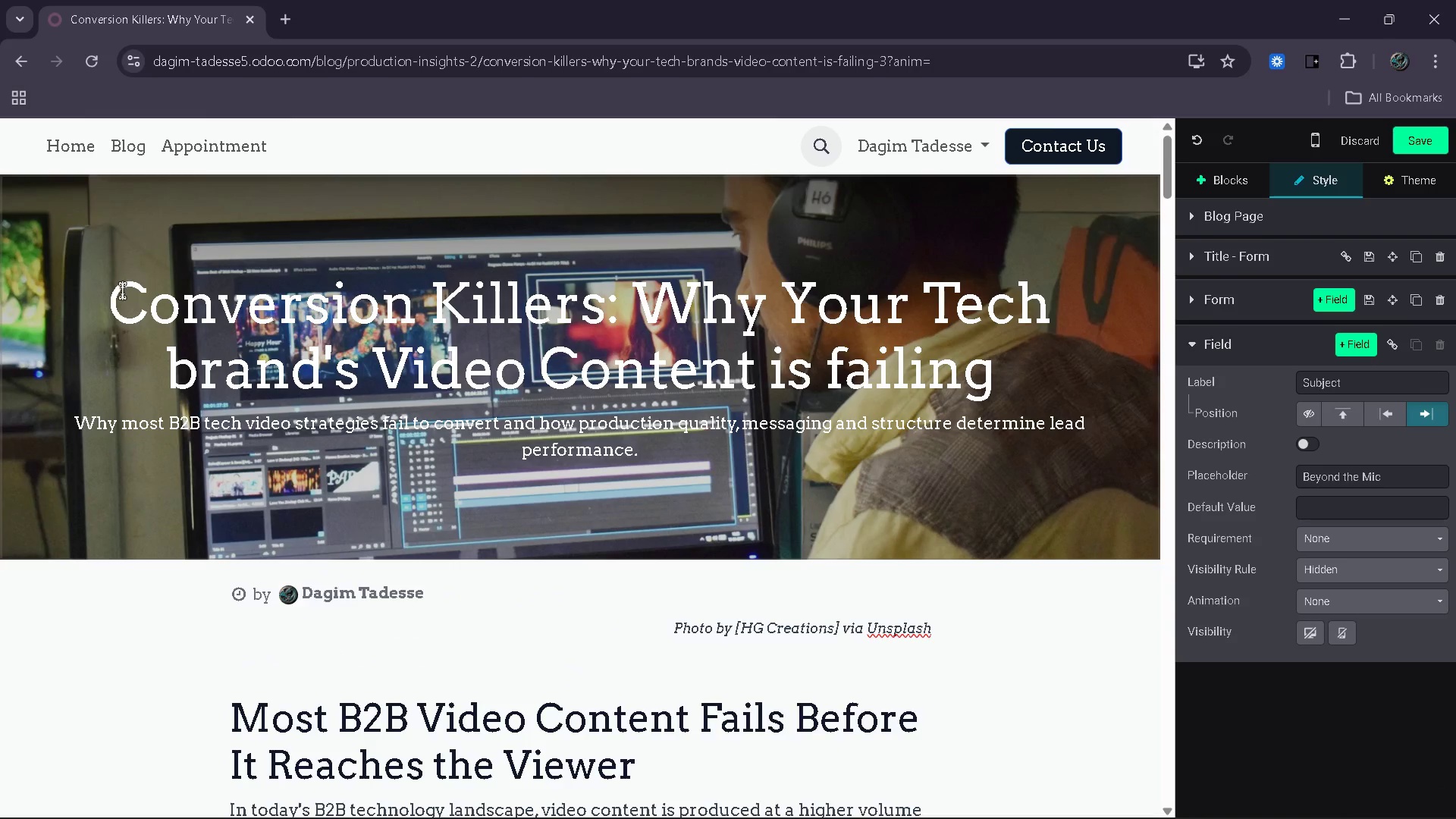 
left_click_drag(start_coordinate=[122, 291], to_coordinate=[613, 293])
 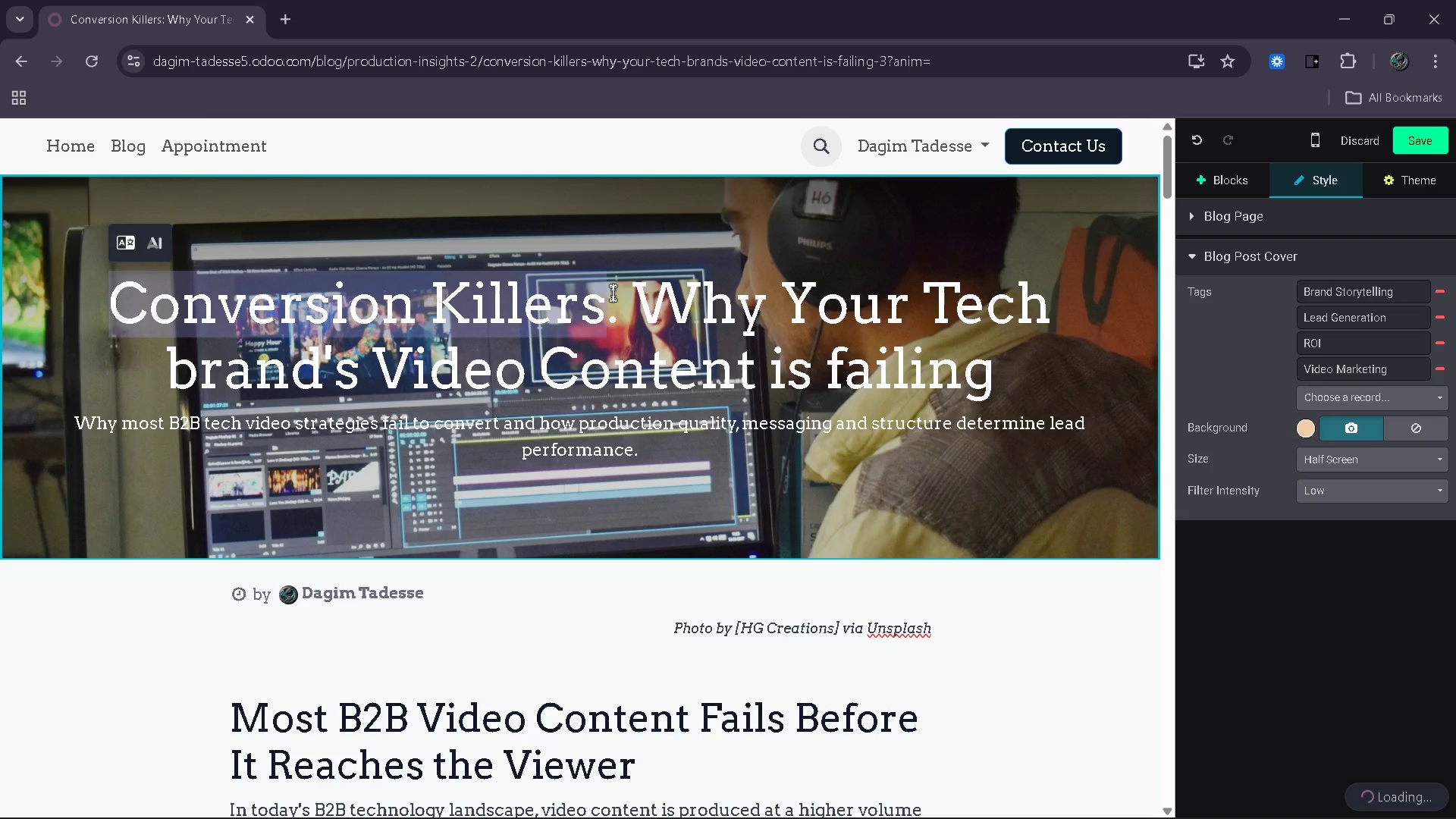 
key(Control+C)
 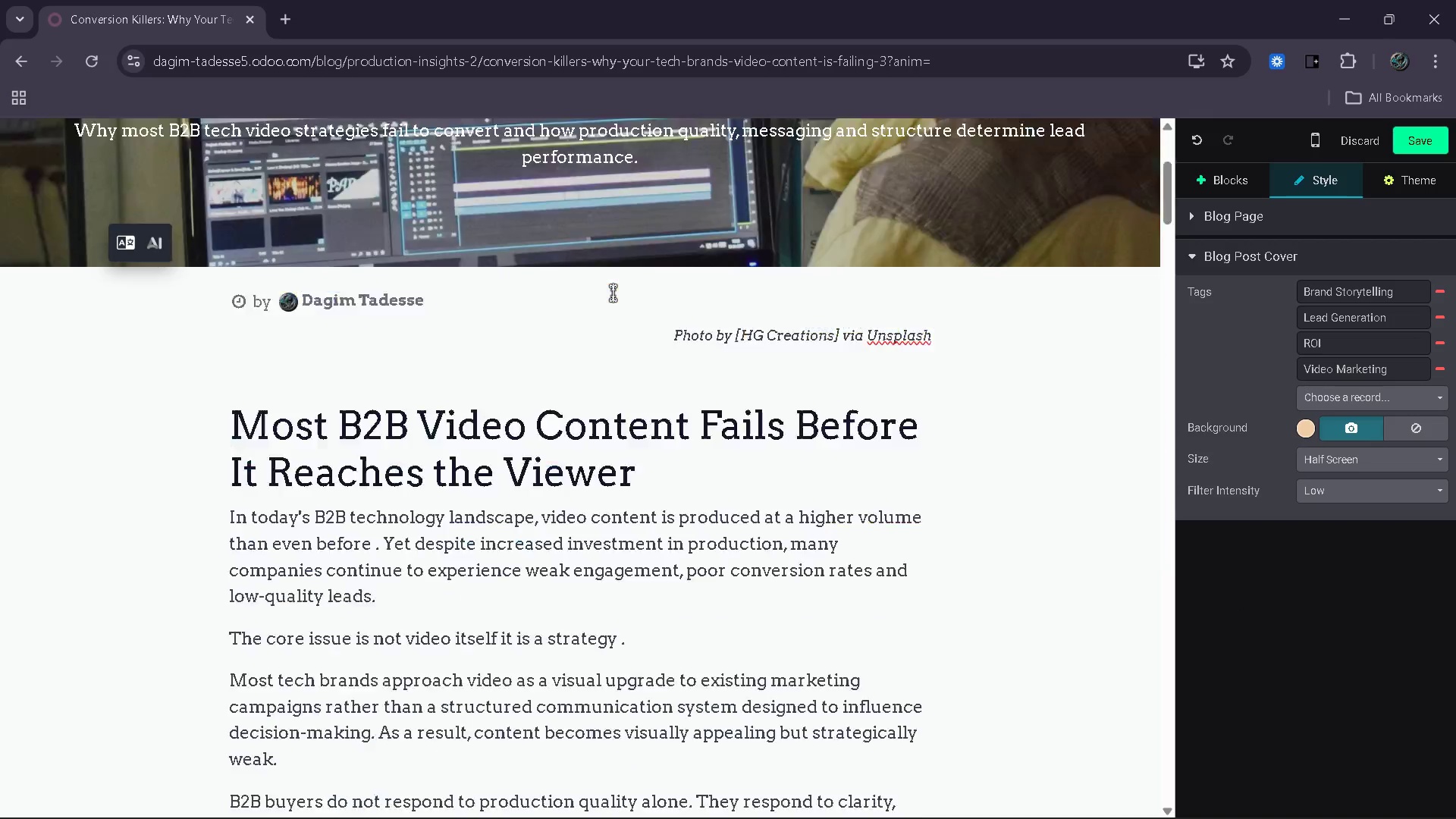 
scroll: coordinate [614, 291], scroll_direction: down, amount: 18.0
 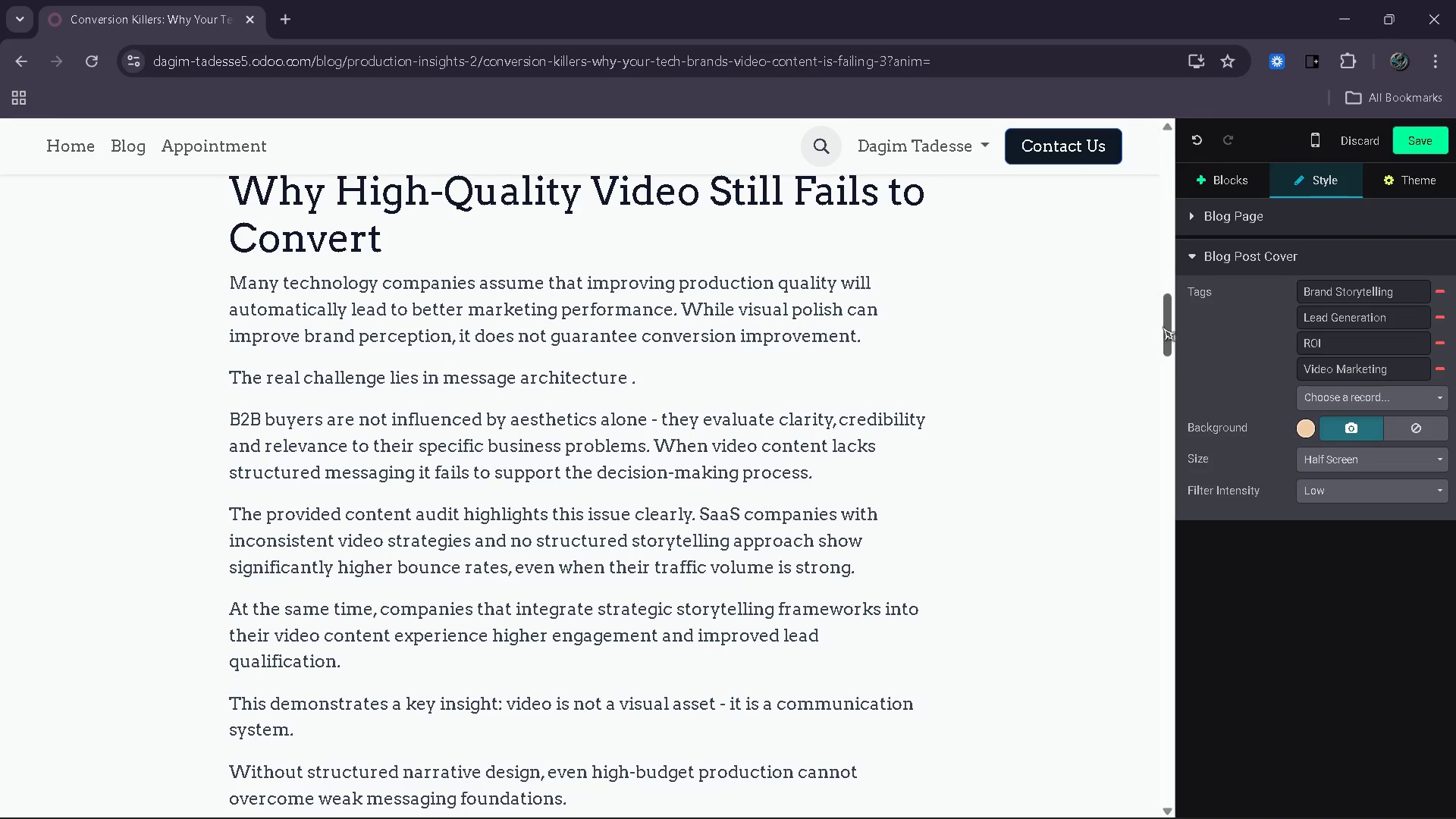 
left_click_drag(start_coordinate=[1167, 326], to_coordinate=[1166, 711])
 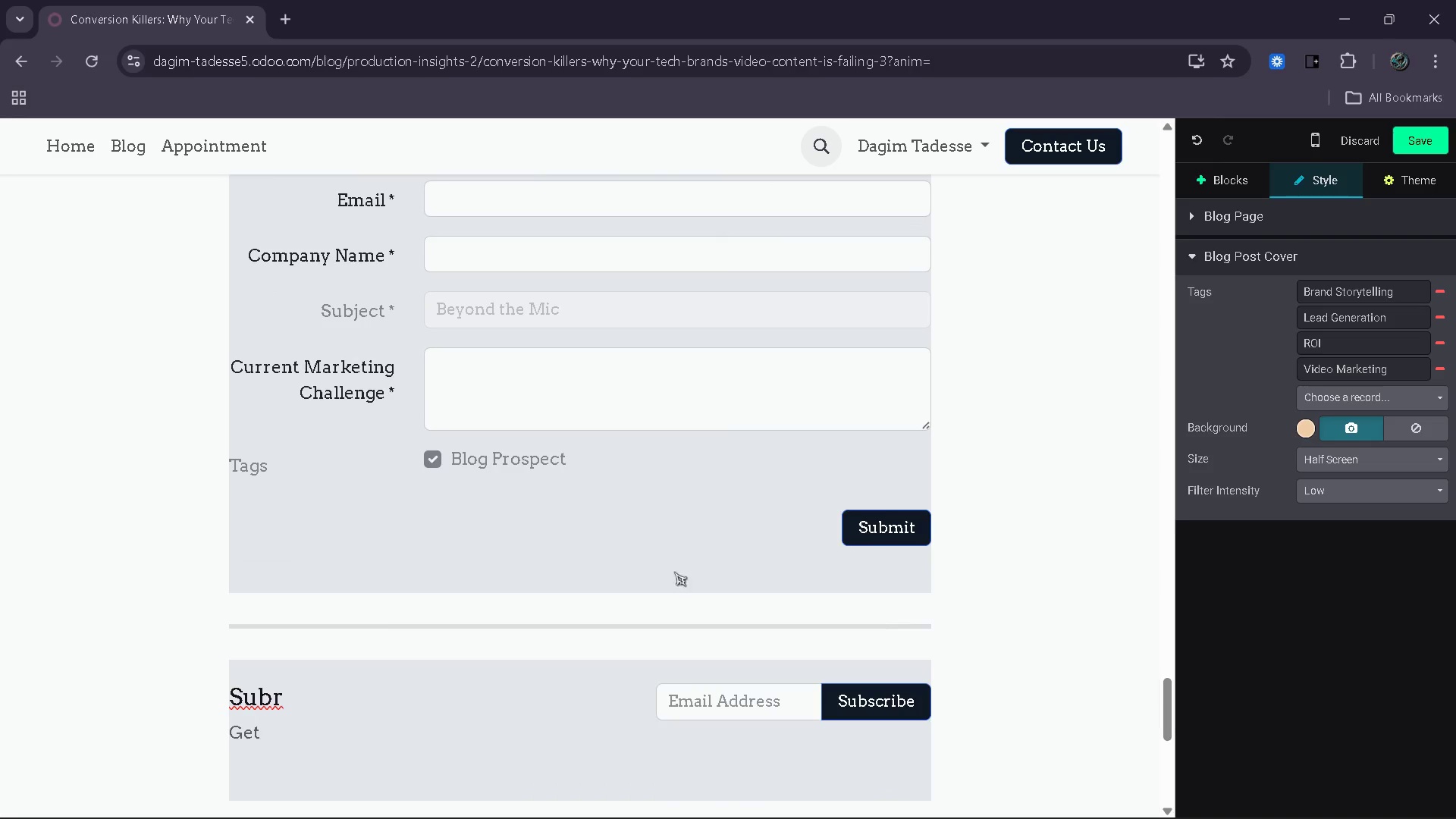 
scroll: coordinate [494, 522], scroll_direction: up, amount: 2.0
 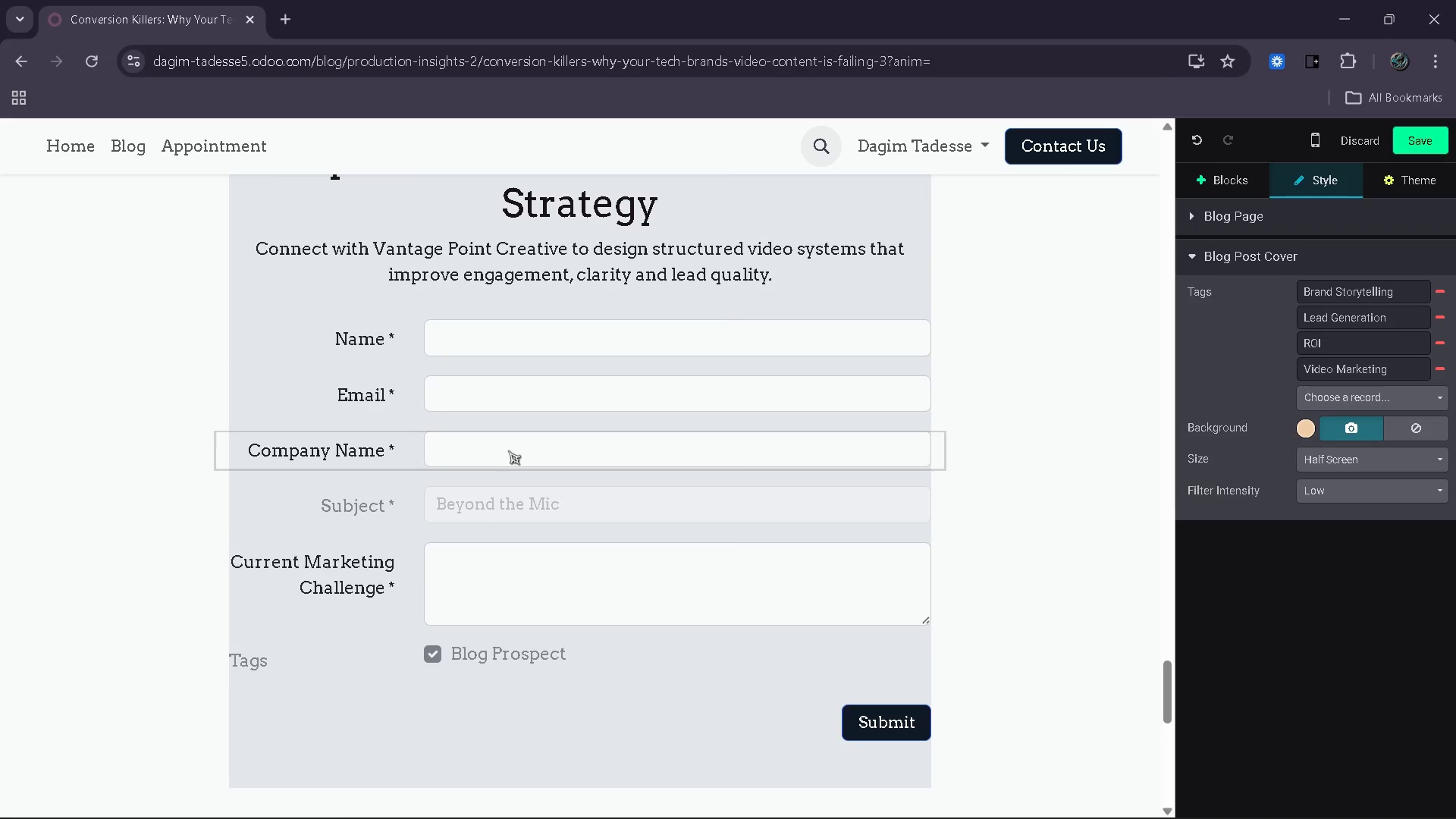 
left_click([514, 526])
 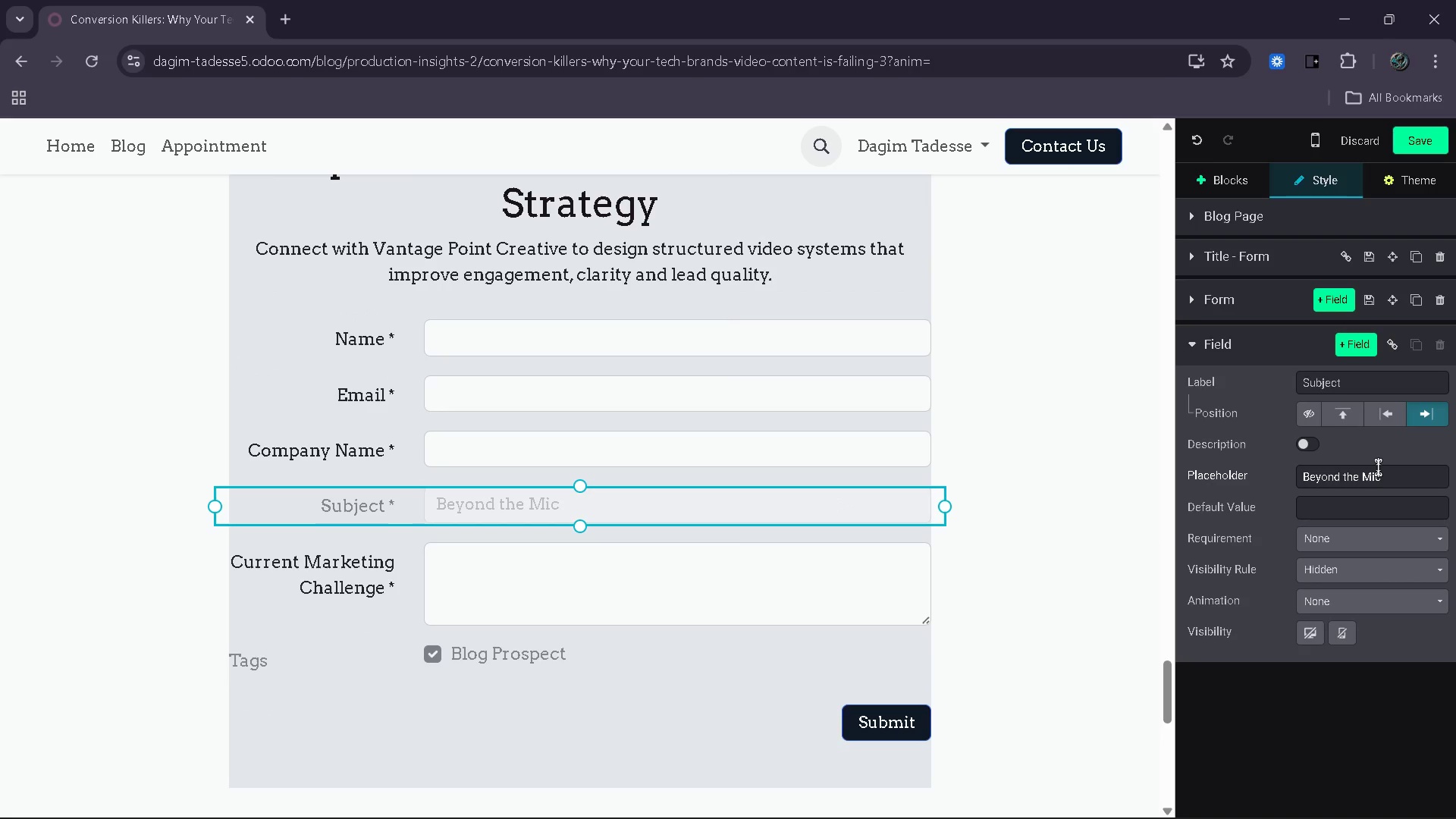 
left_click_drag(start_coordinate=[1386, 472], to_coordinate=[1191, 482])
 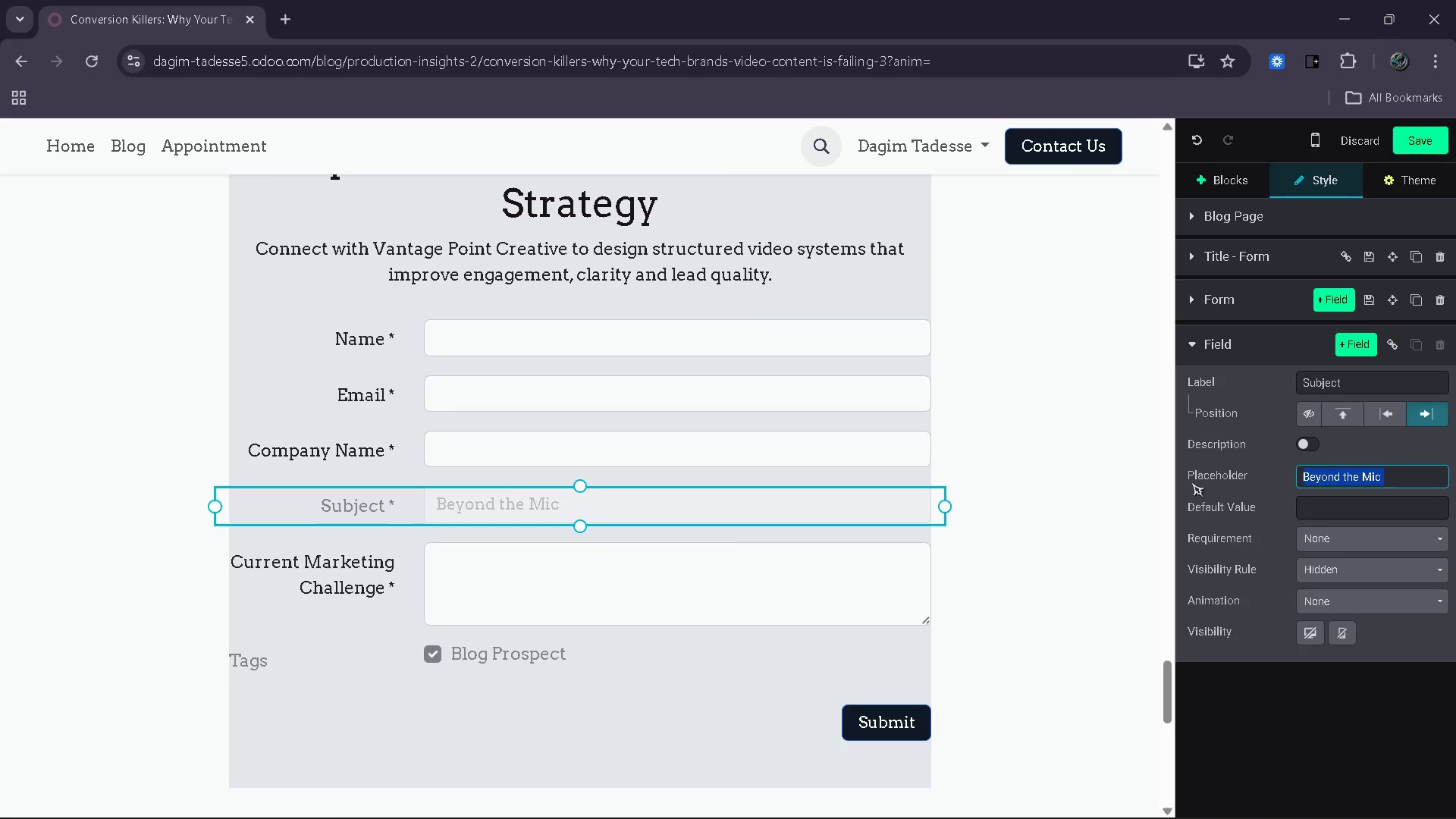 
key(Control+ControlLeft)
 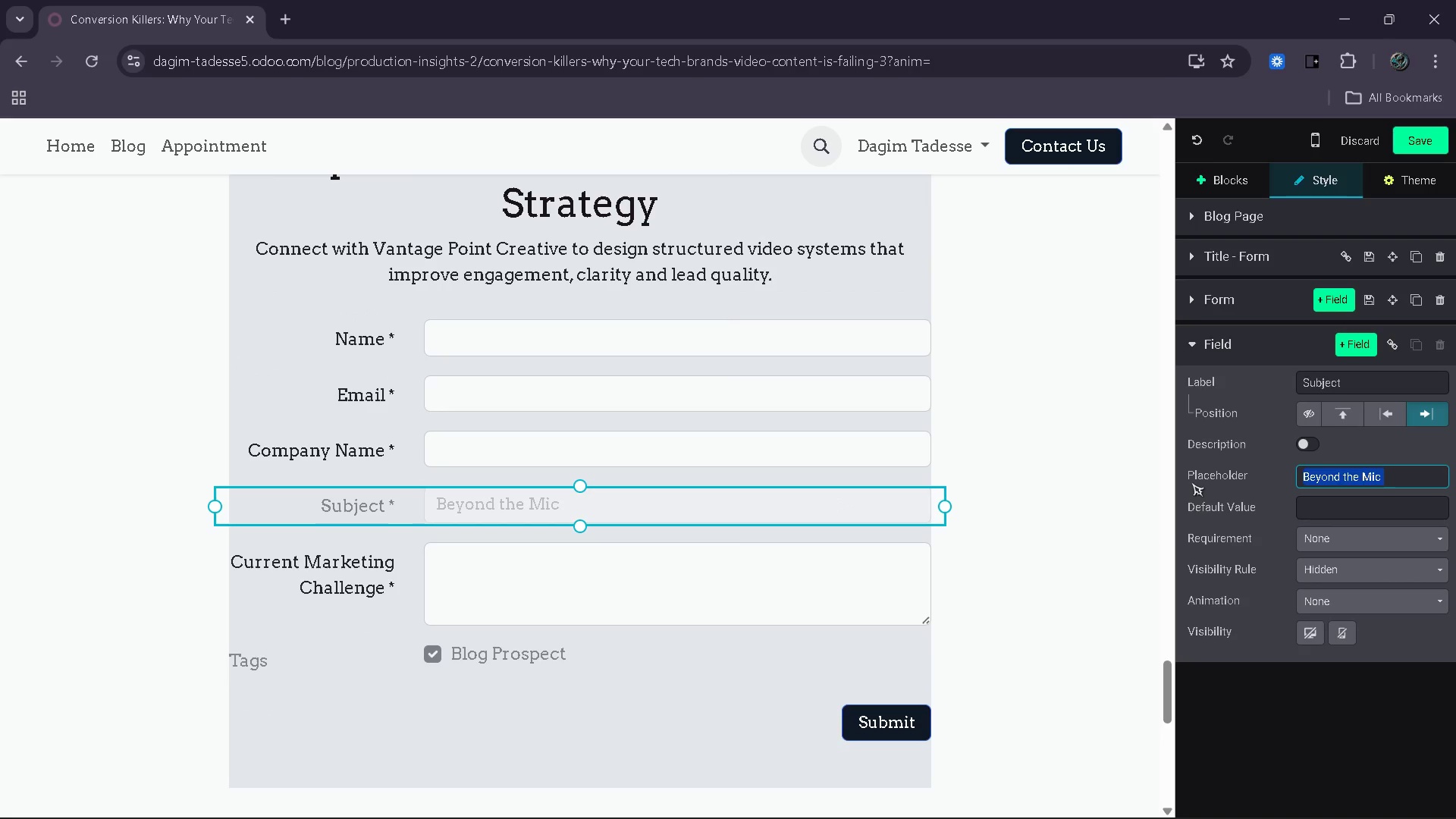 
key(Control+V)
 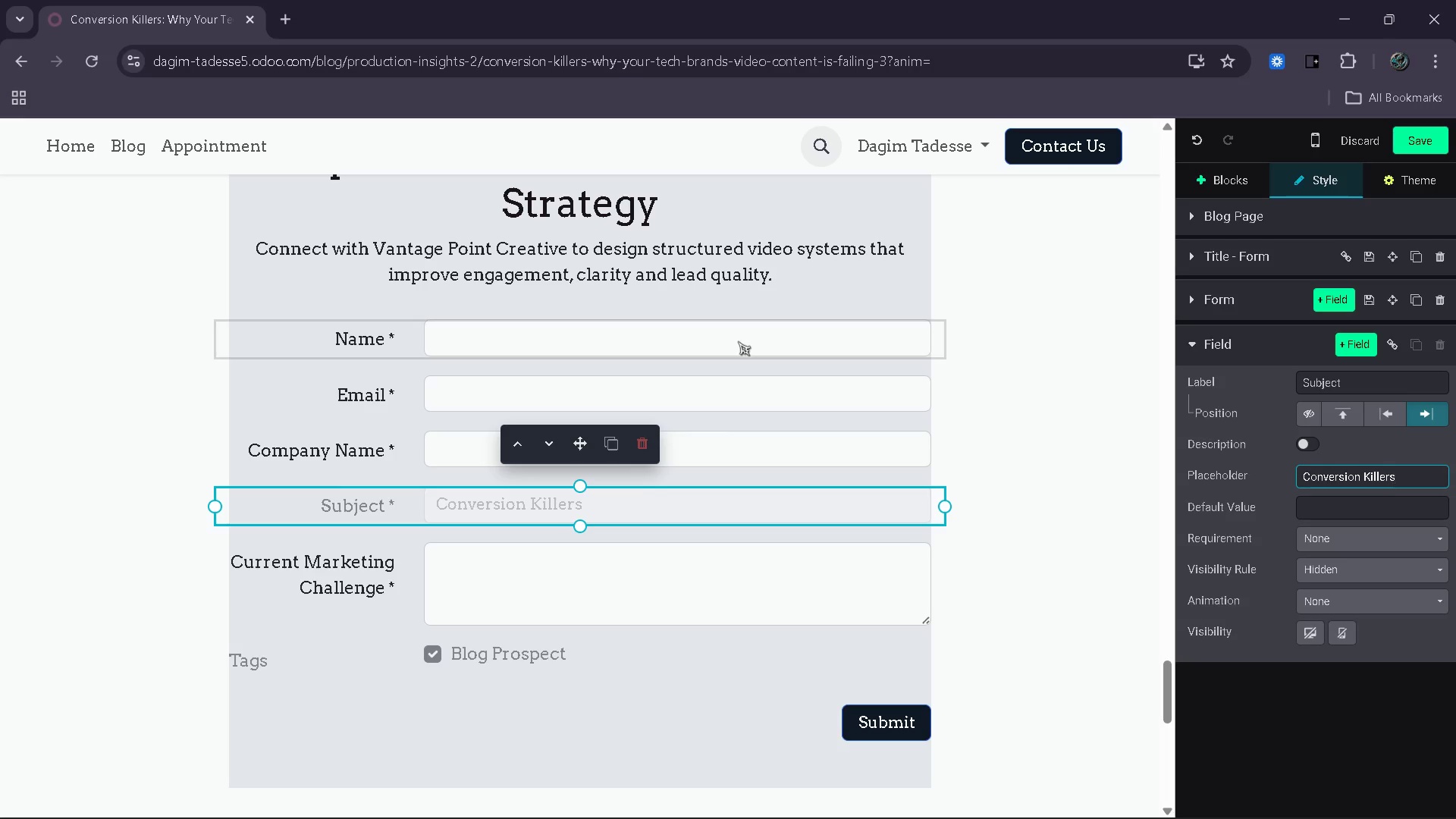 
wait(5.16)
 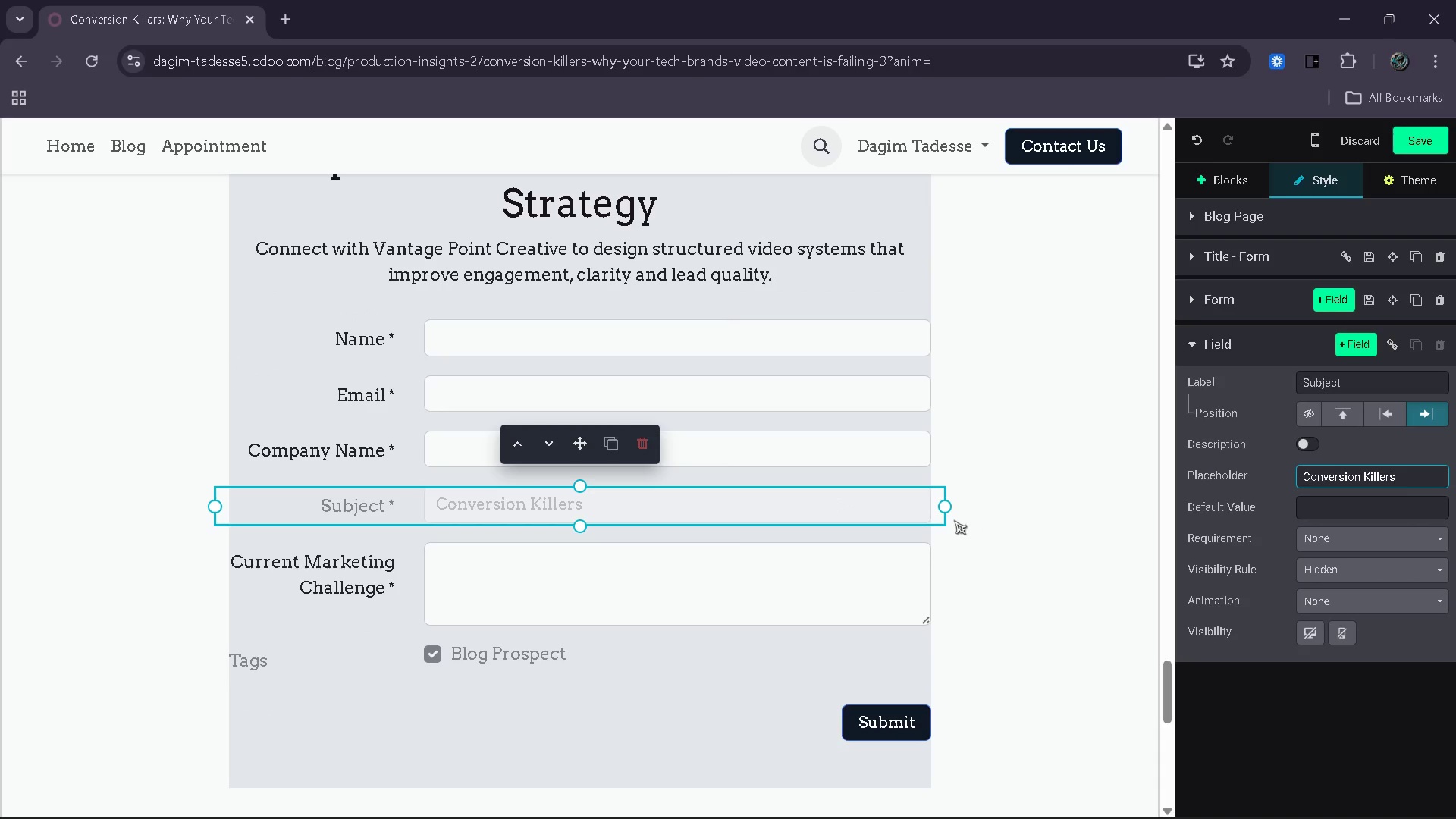 
left_click([1110, 551])
 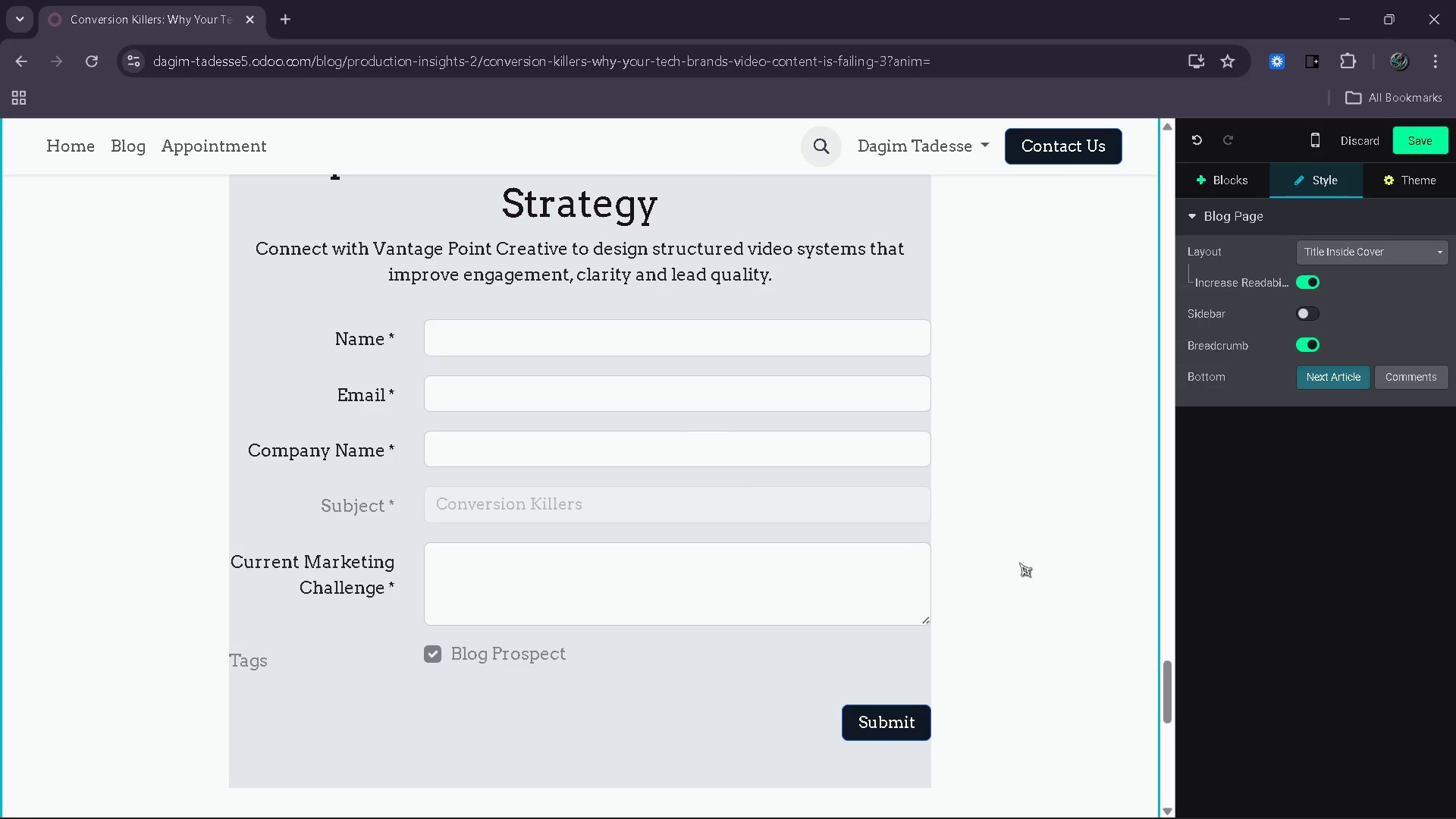 
scroll: coordinate [1015, 565], scroll_direction: down, amount: 4.0
 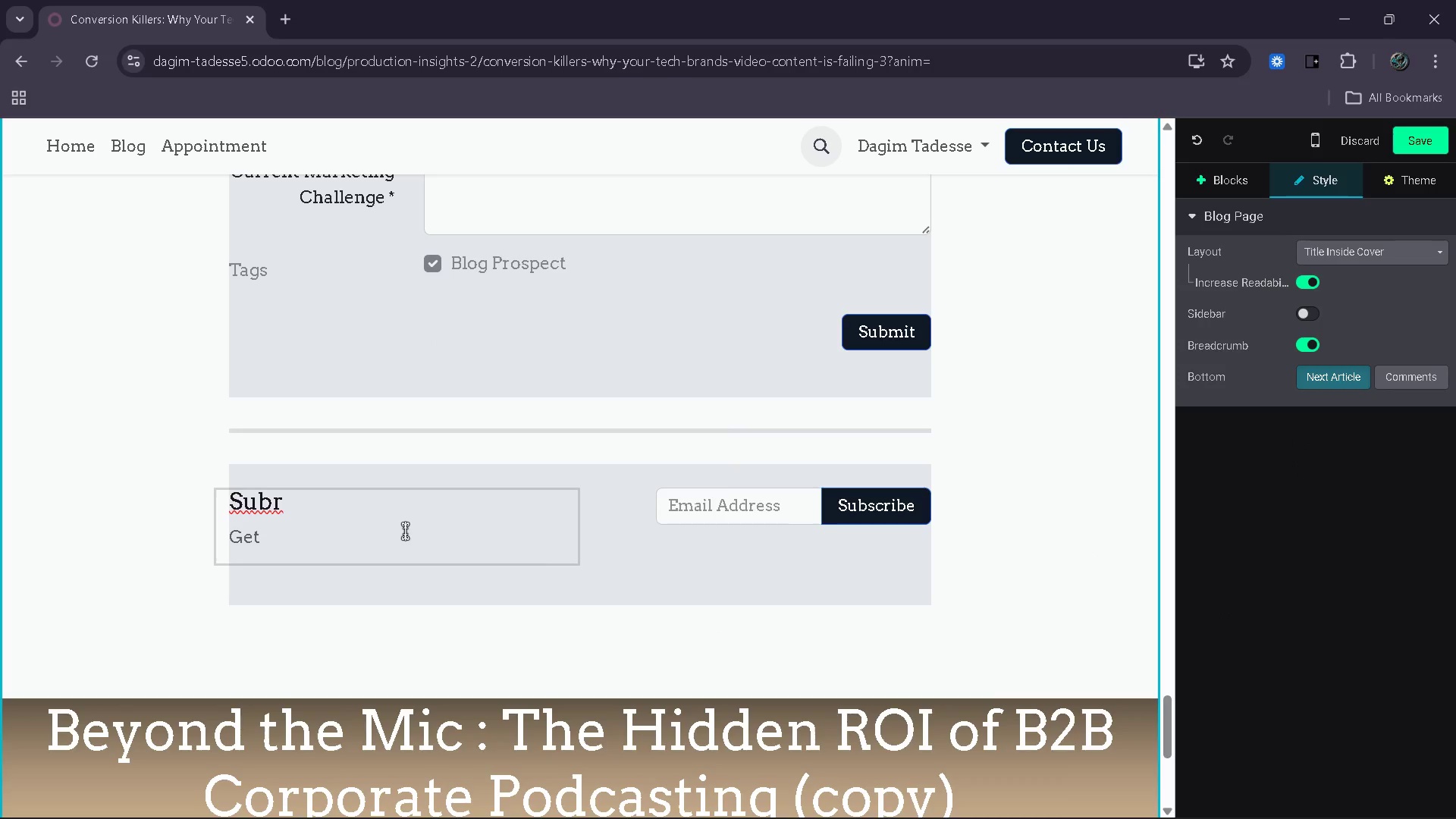 
scroll: coordinate [417, 493], scroll_direction: up, amount: 3.0
 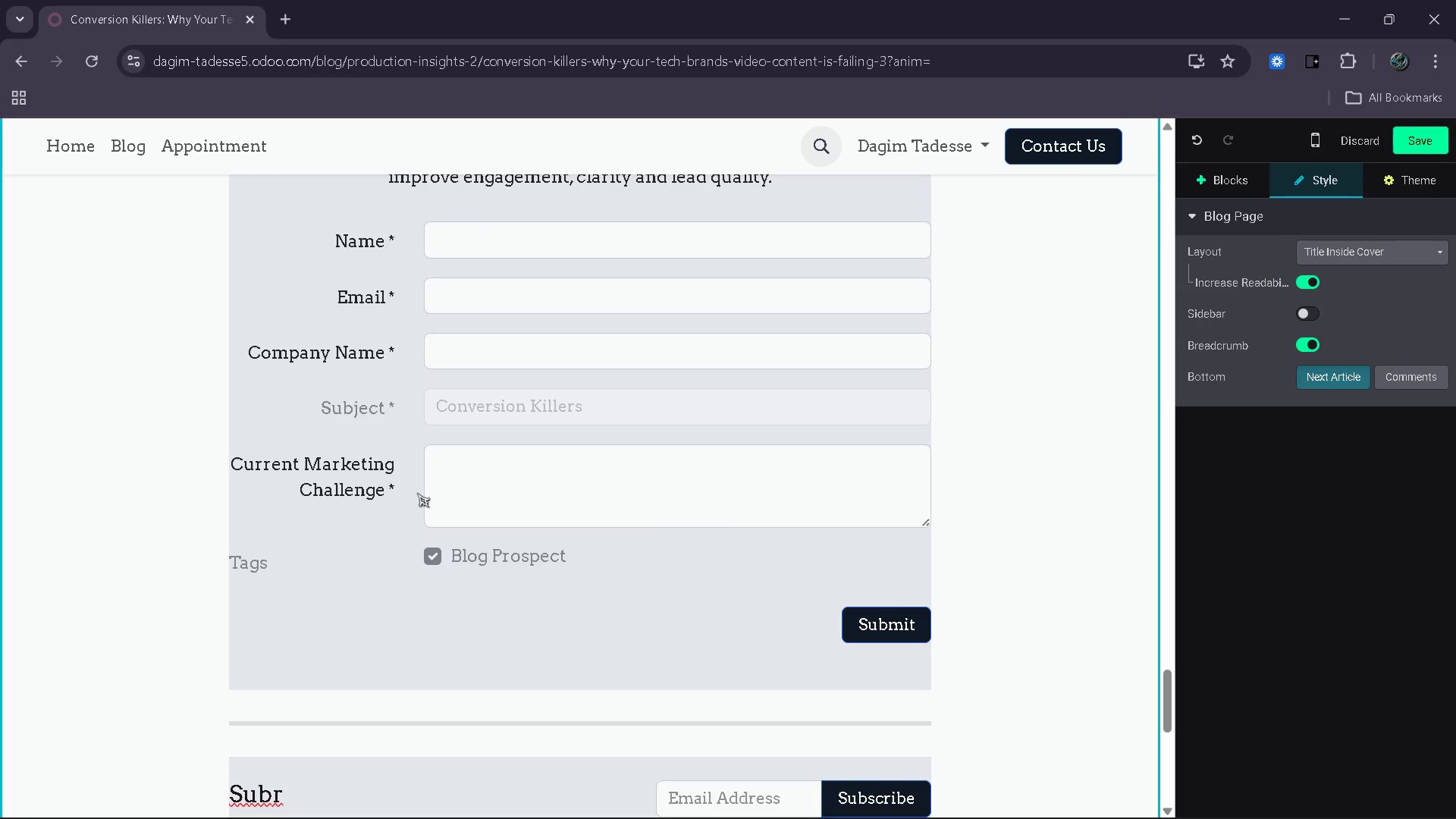 
scroll: coordinate [377, 563], scroll_direction: down, amount: 3.0
 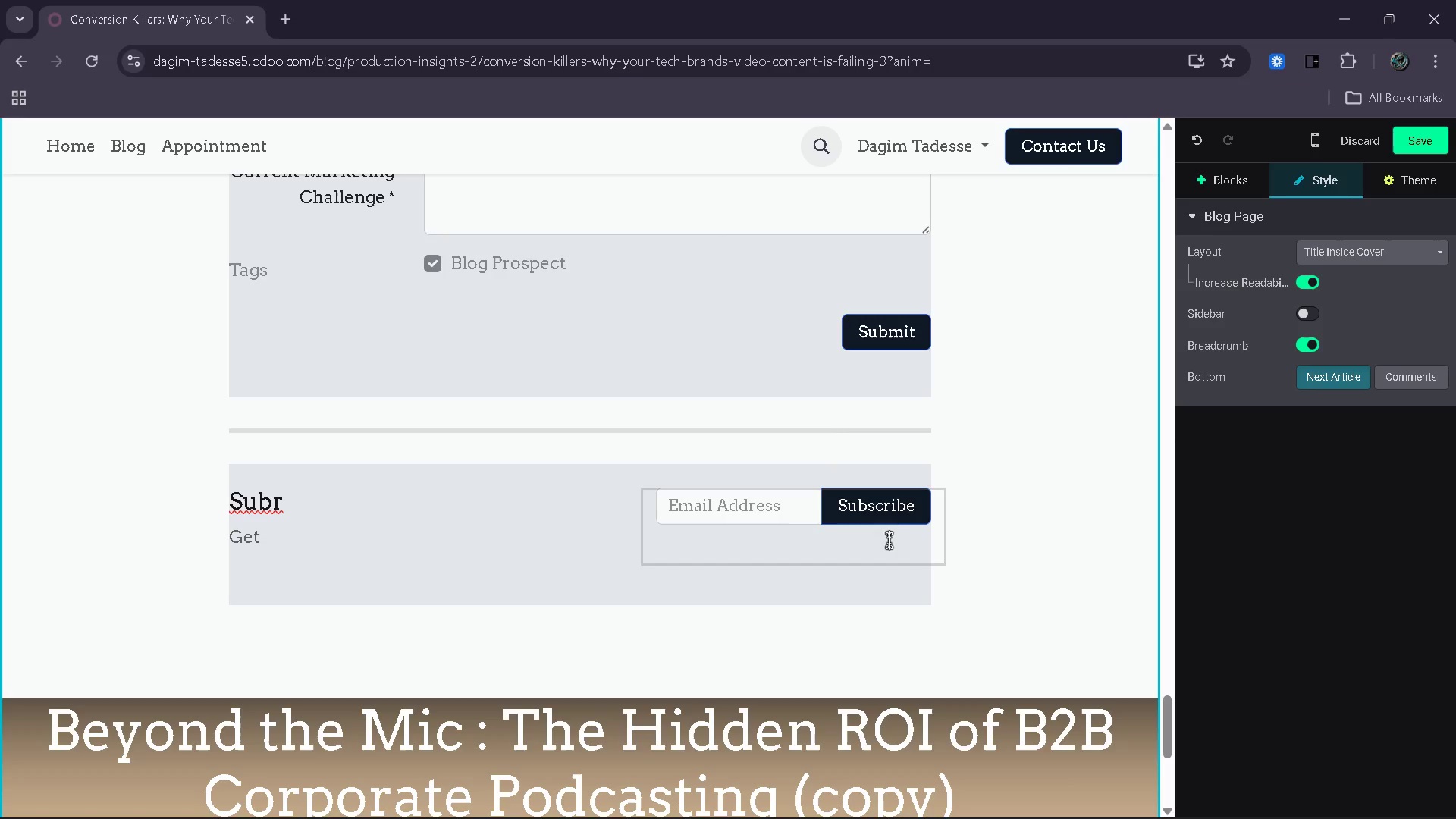 
left_click([892, 521])
 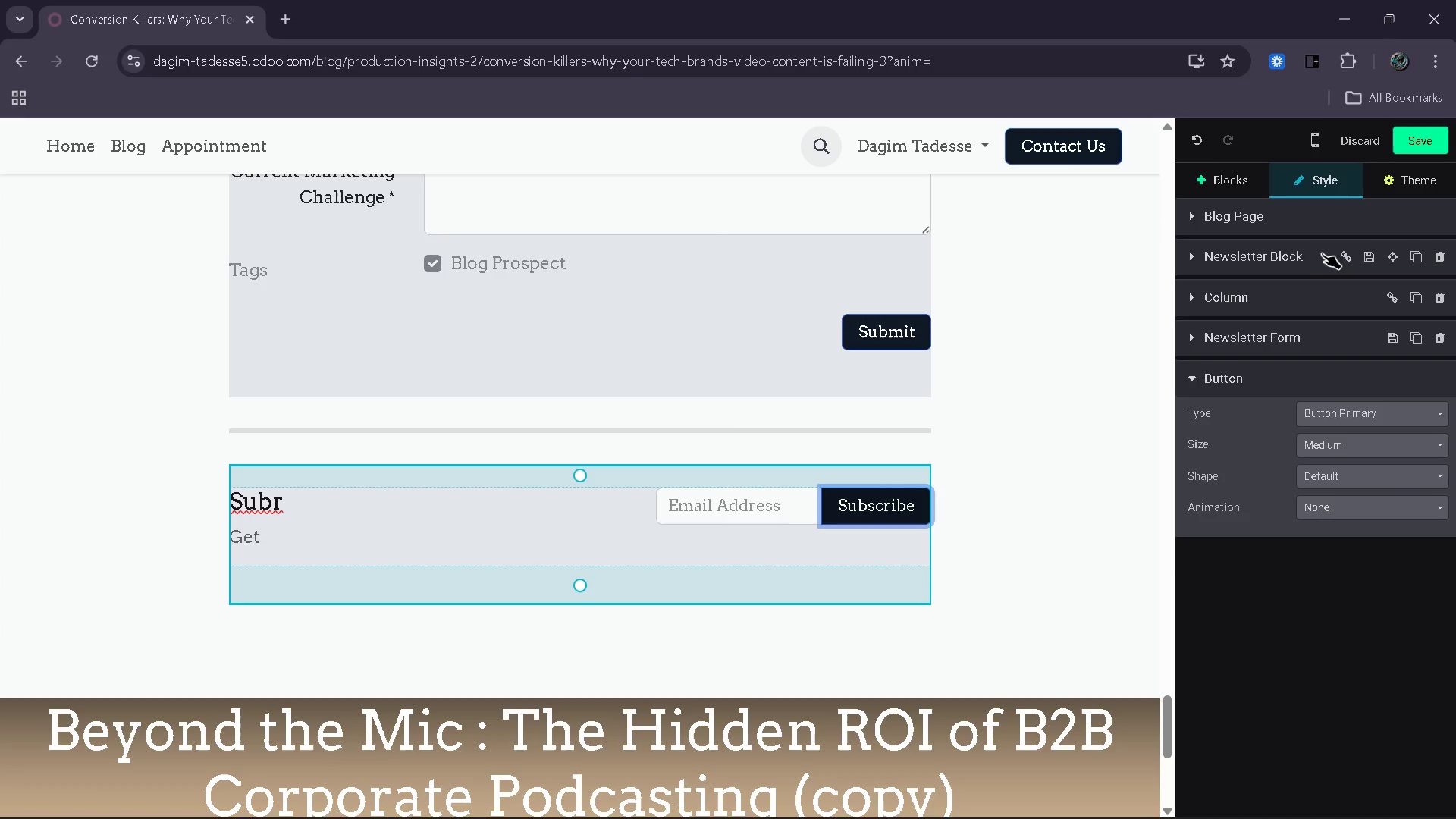 
left_click([1247, 268])
 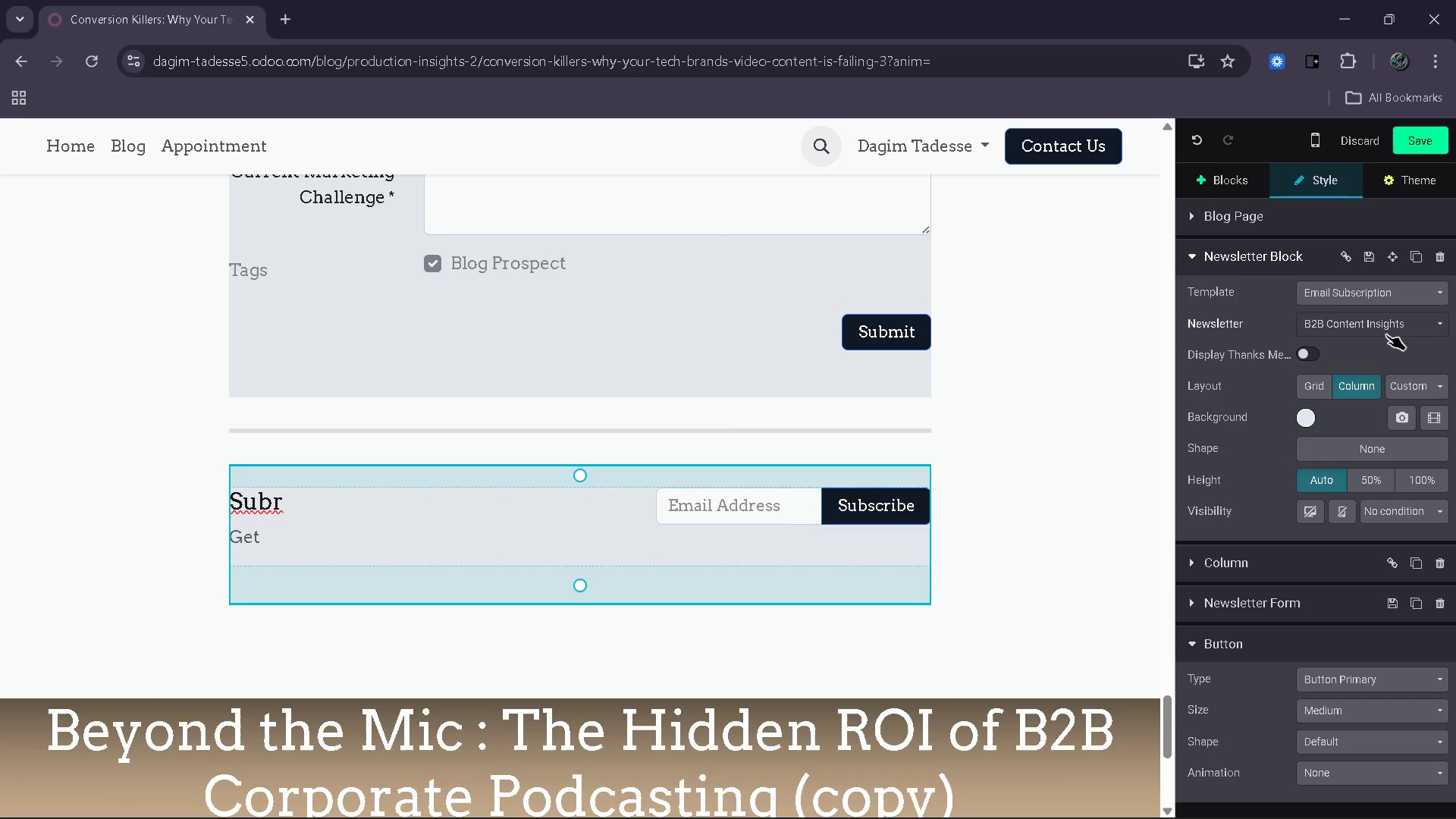 
wait(6.42)
 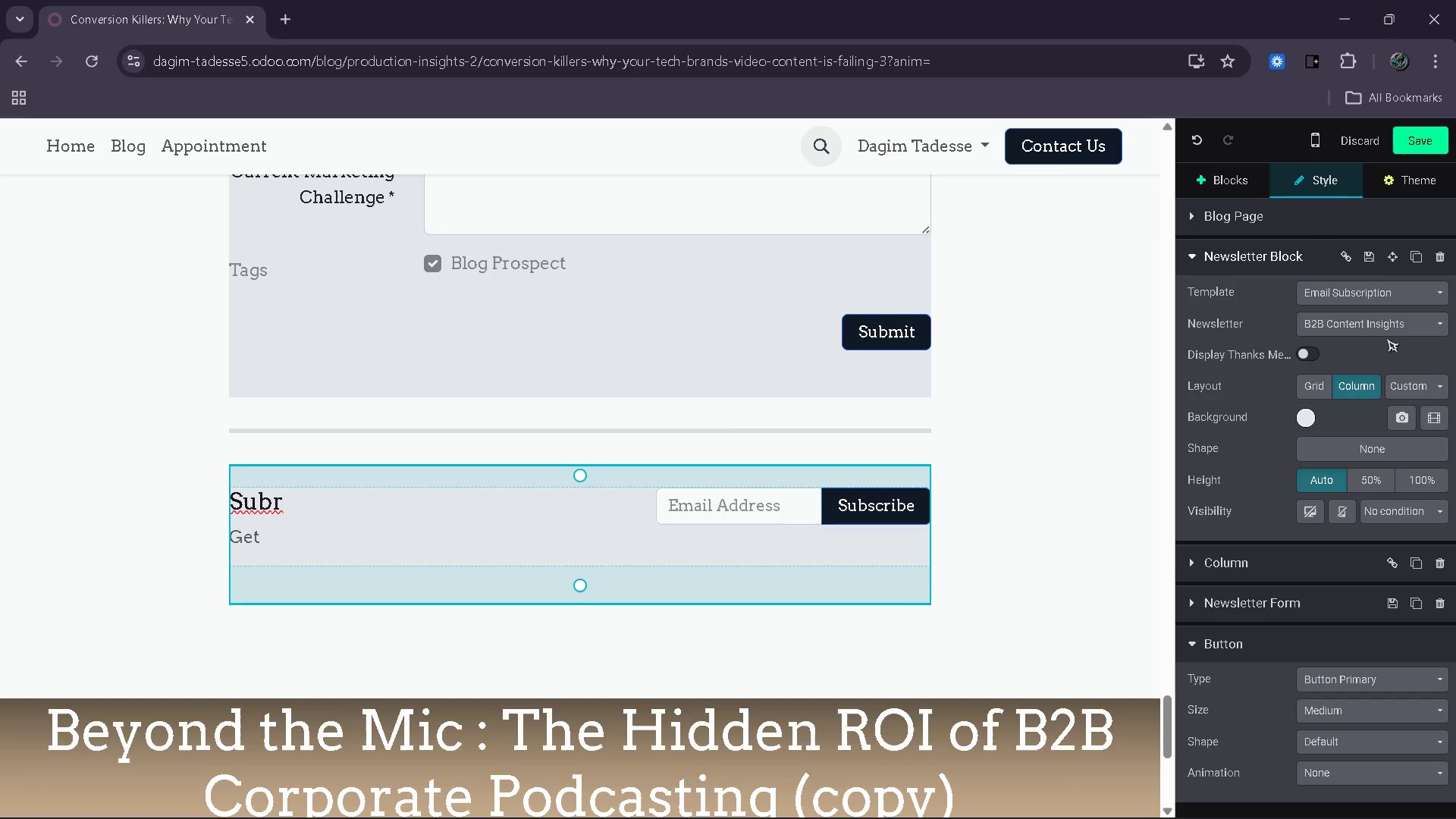 
left_click([419, 496])
 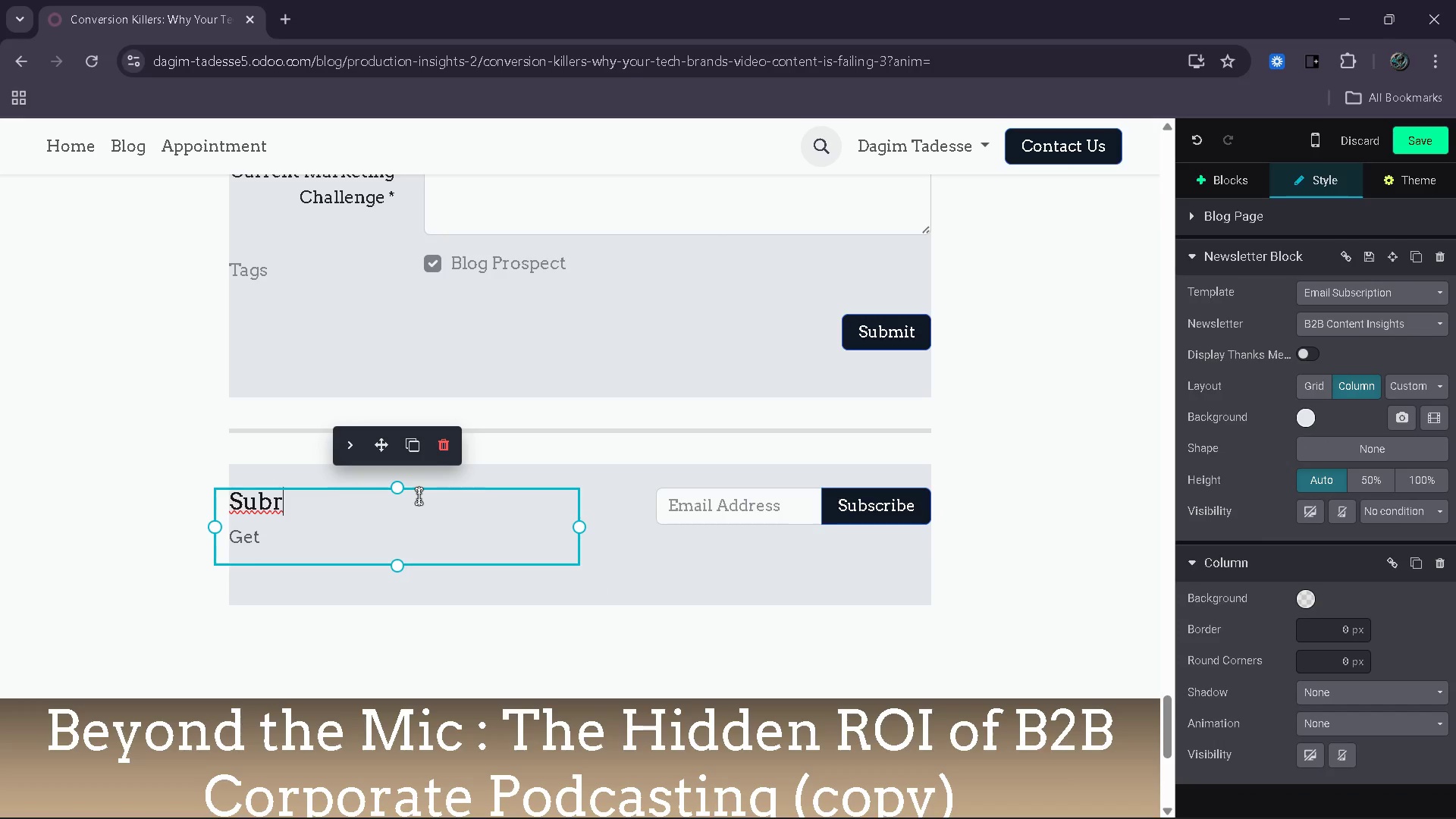 
key(Backspace)
key(Backspace)
key(Backspace)
key(Backspace)
key(Backspace)
type(Get Advv)
key(Backspace)
type(anced B@B)
key(Backspace)
key(Backspace)
type(2B Video Insights)
 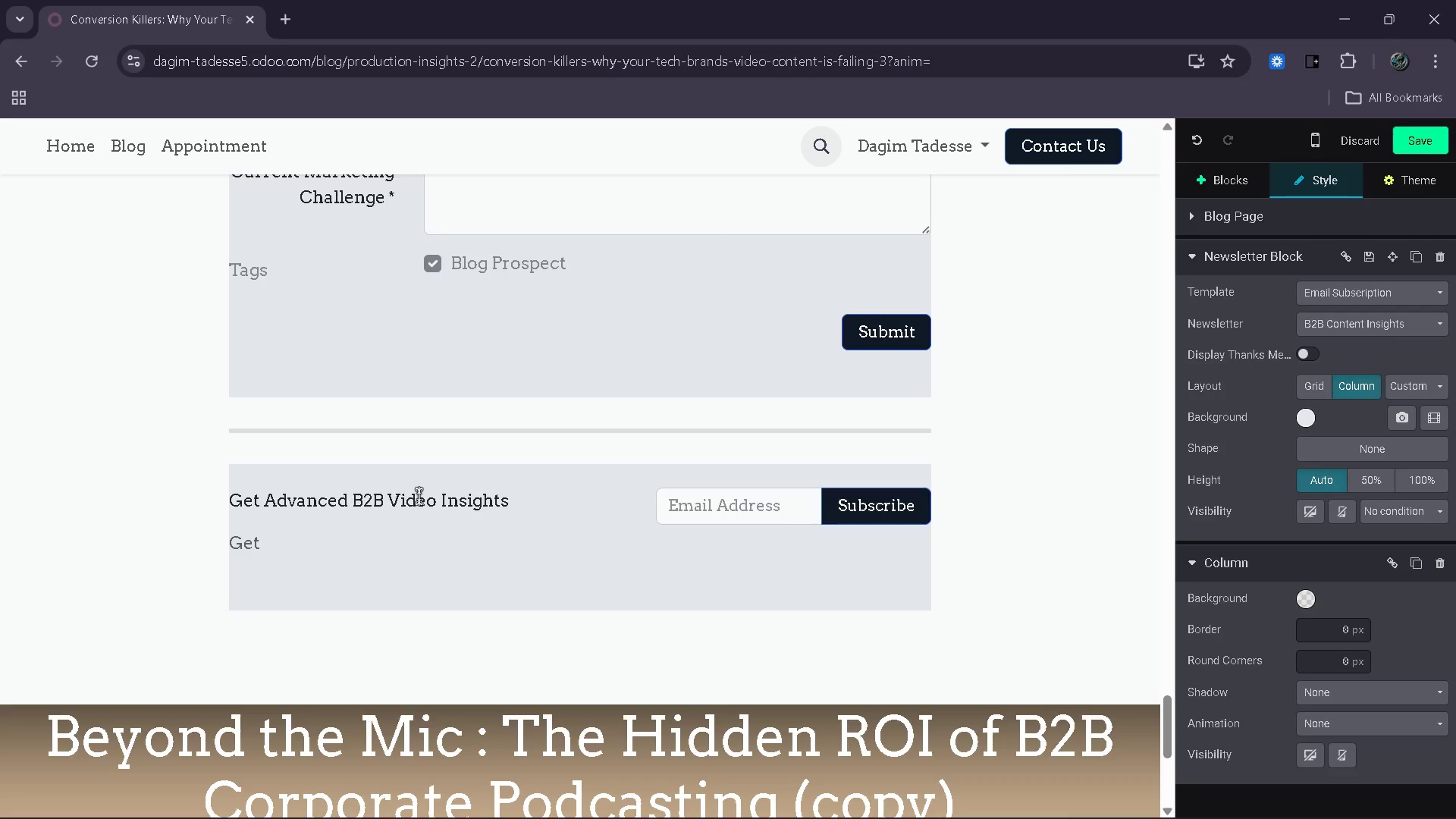 
key(ArrowDown)
 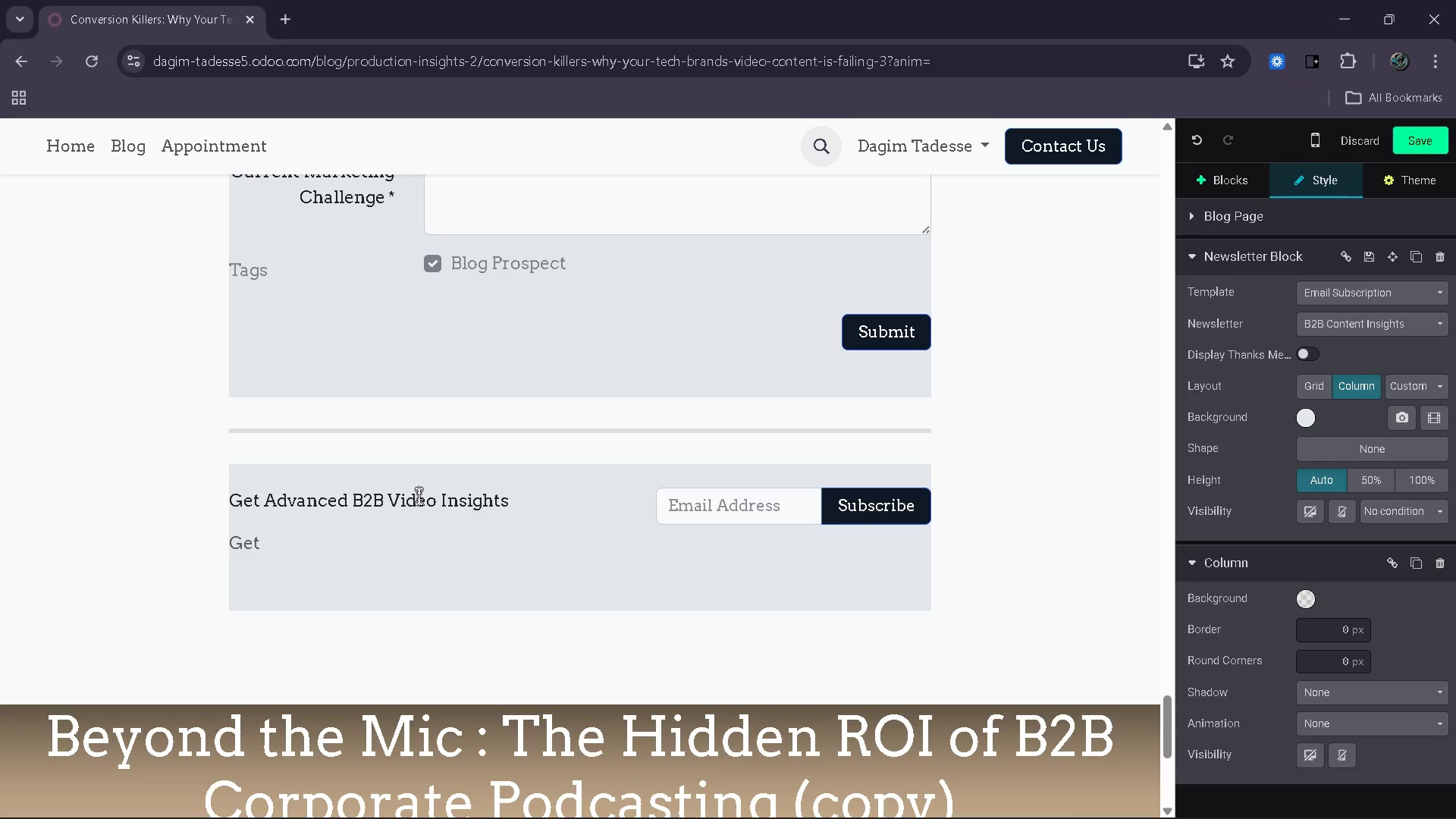 
key(Backspace)
key(Backspace)
key(Backspace)
key(Backspace)
type(Learn how strstegic video production and storytelling systems improve cov)
key(Backspace)
type(nversion performance in B@)
key(Backspace)
type(2B market )
key(Backspace)
type(s.)
 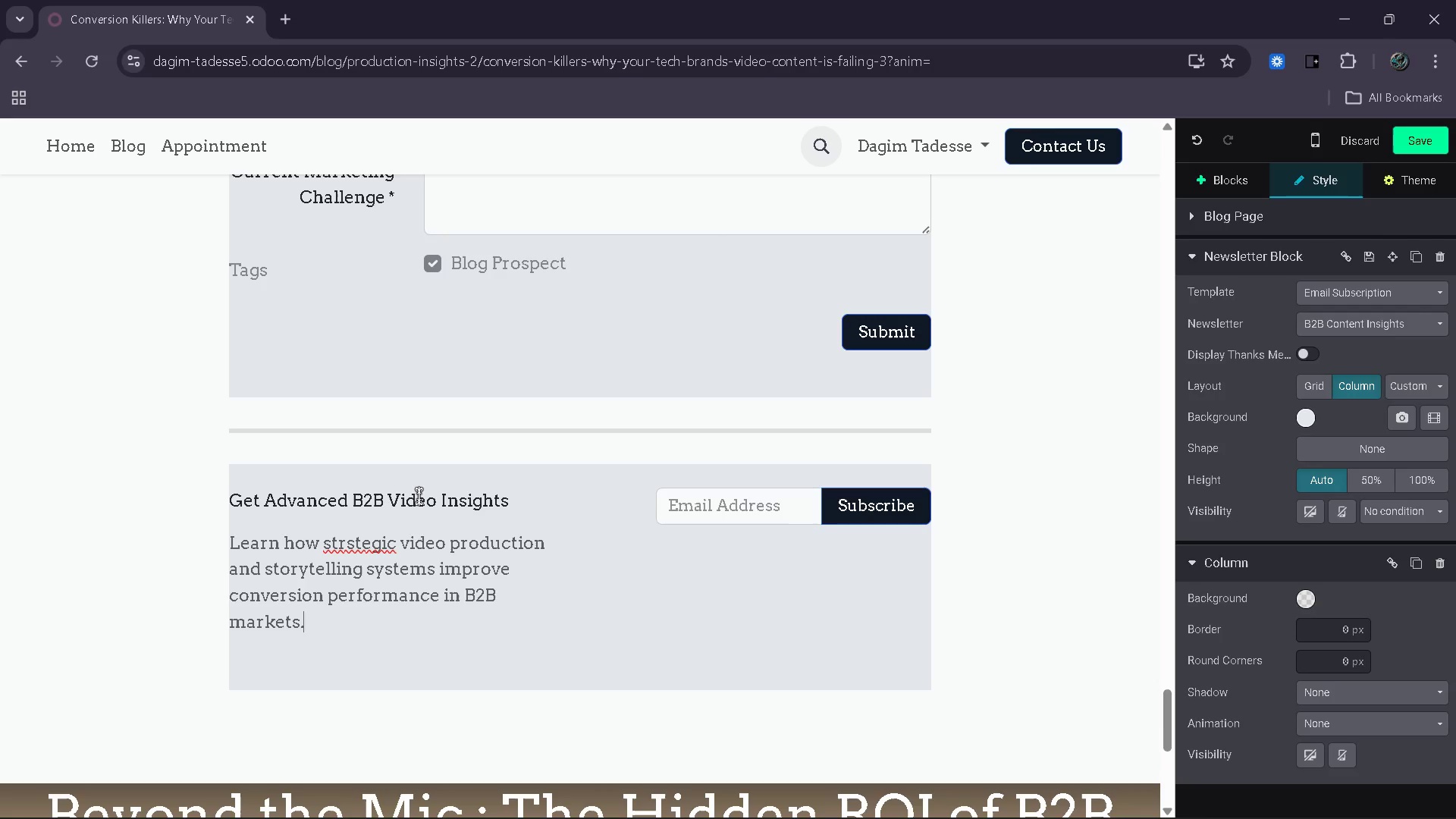 
left_click([351, 544])
 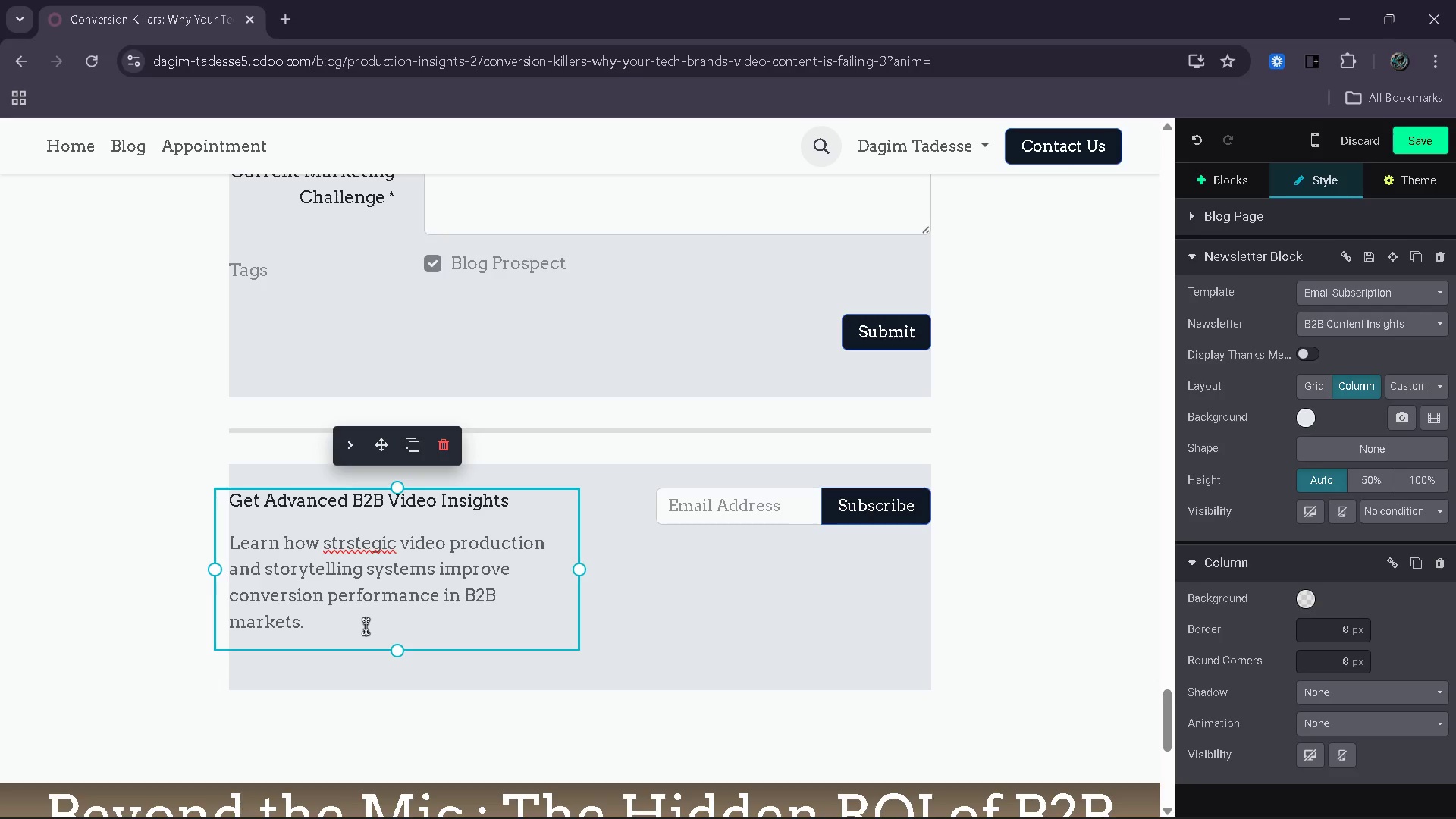 
key(Backspace)
 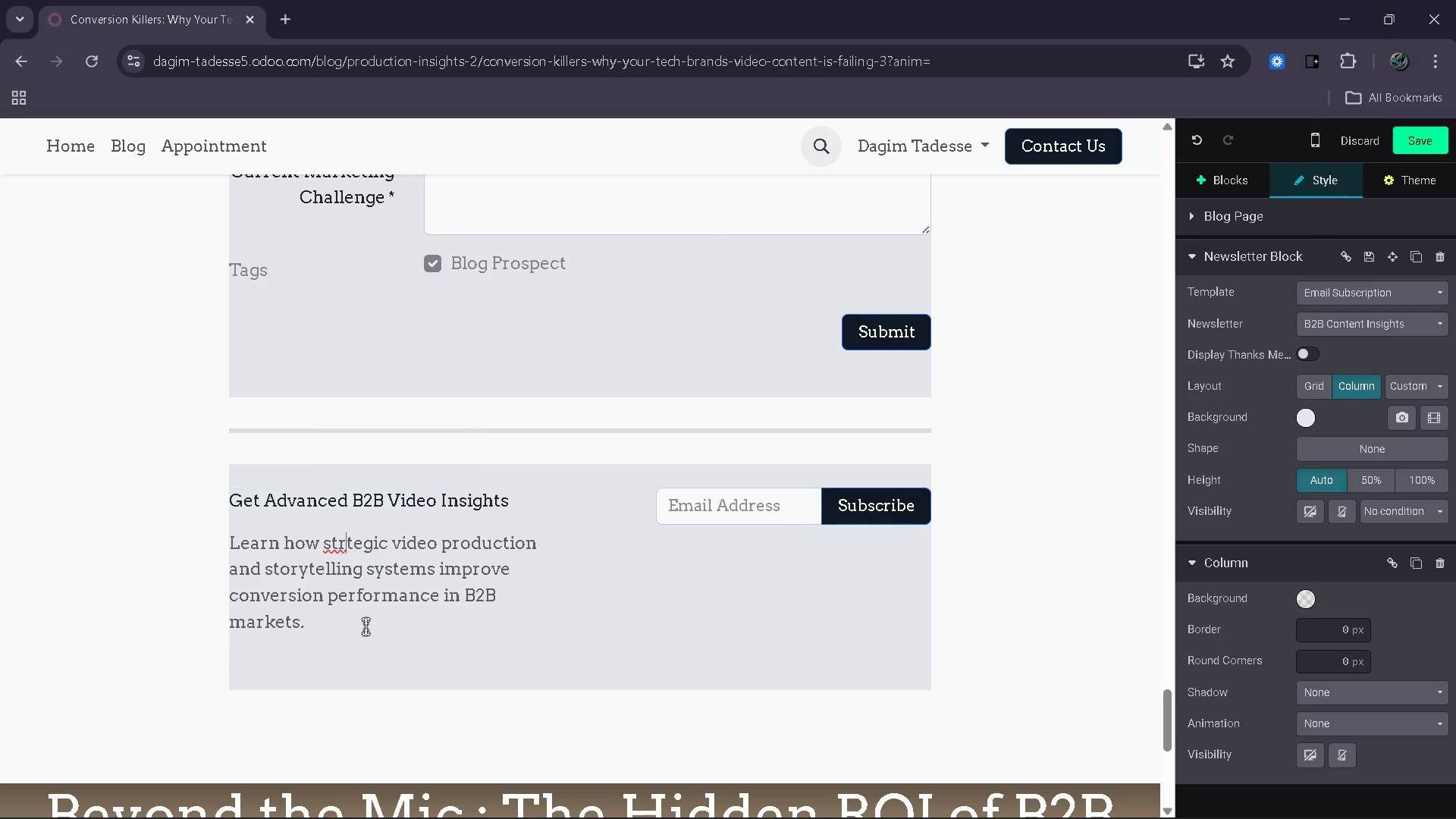 
key(A)
 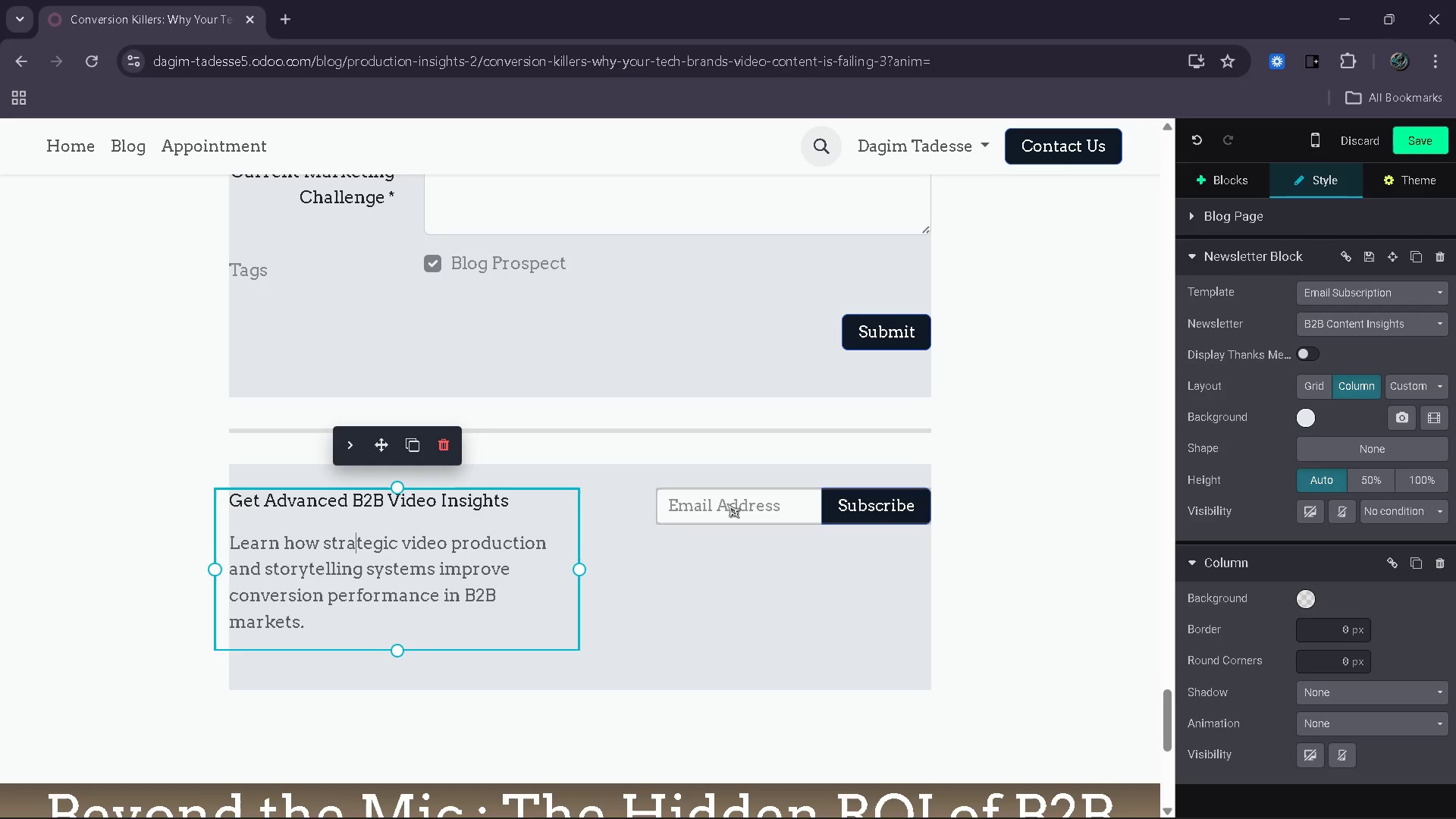 
wait(6.2)
 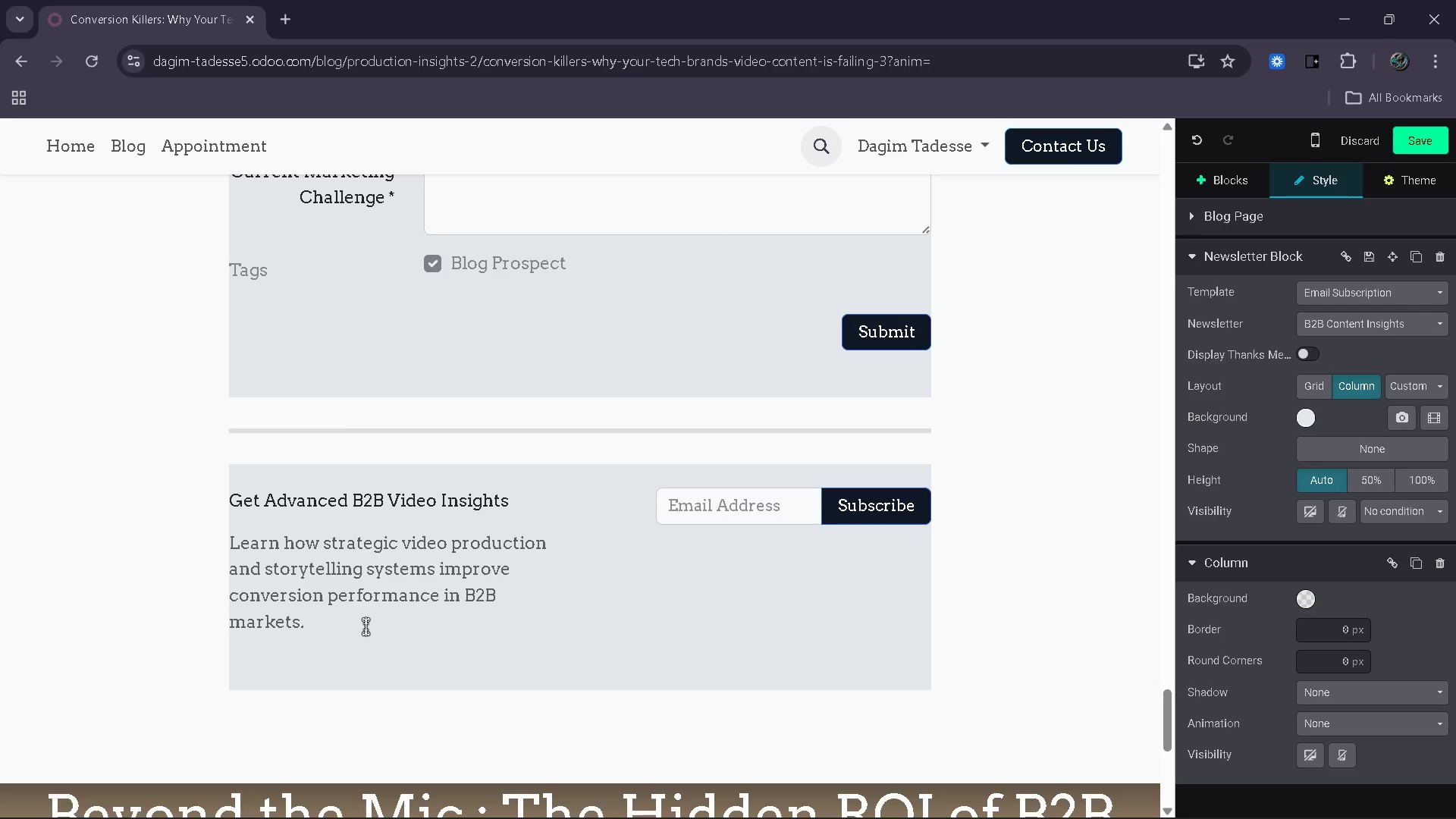 
double_click([613, 490])
 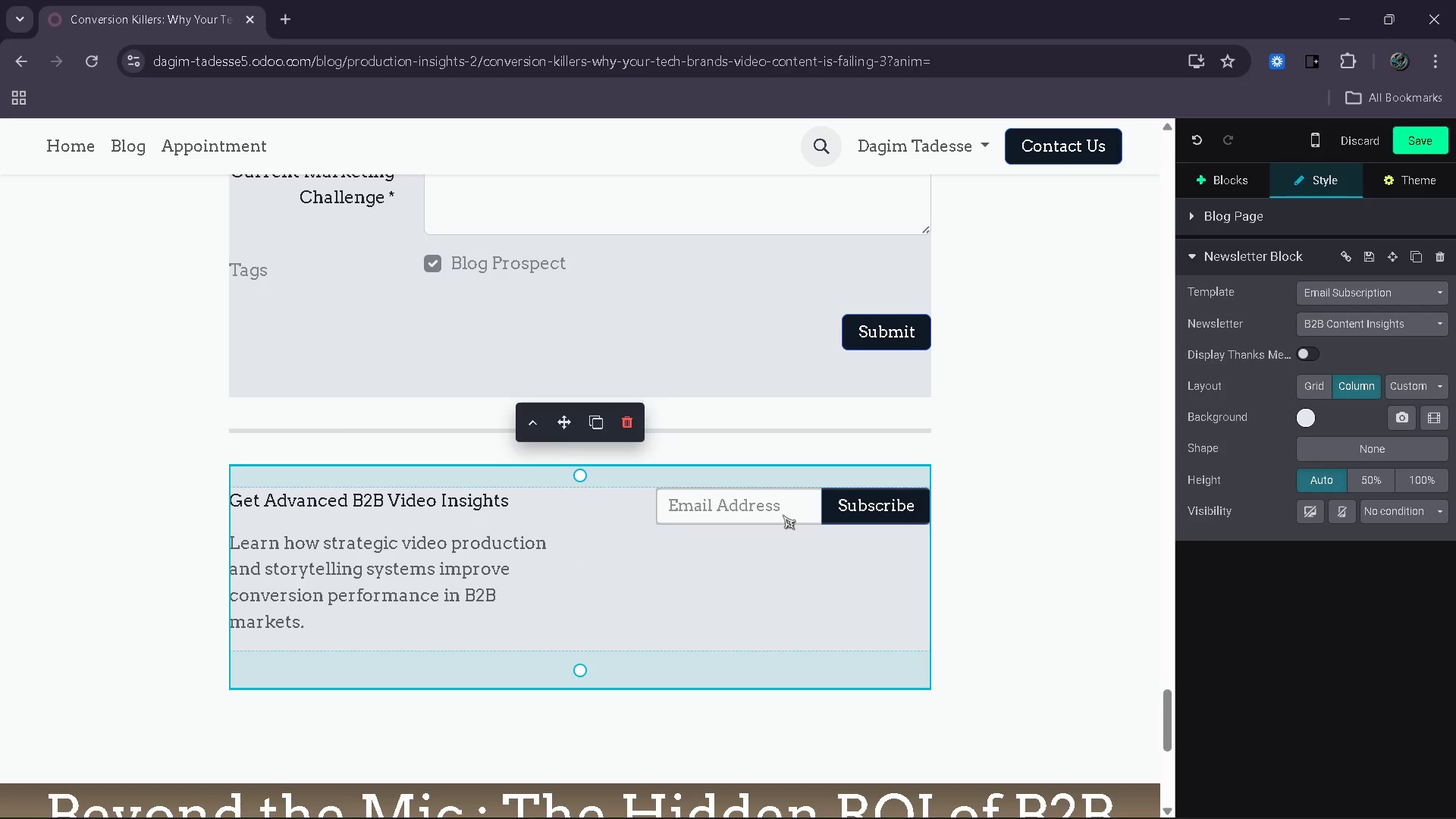 
left_click([783, 515])
 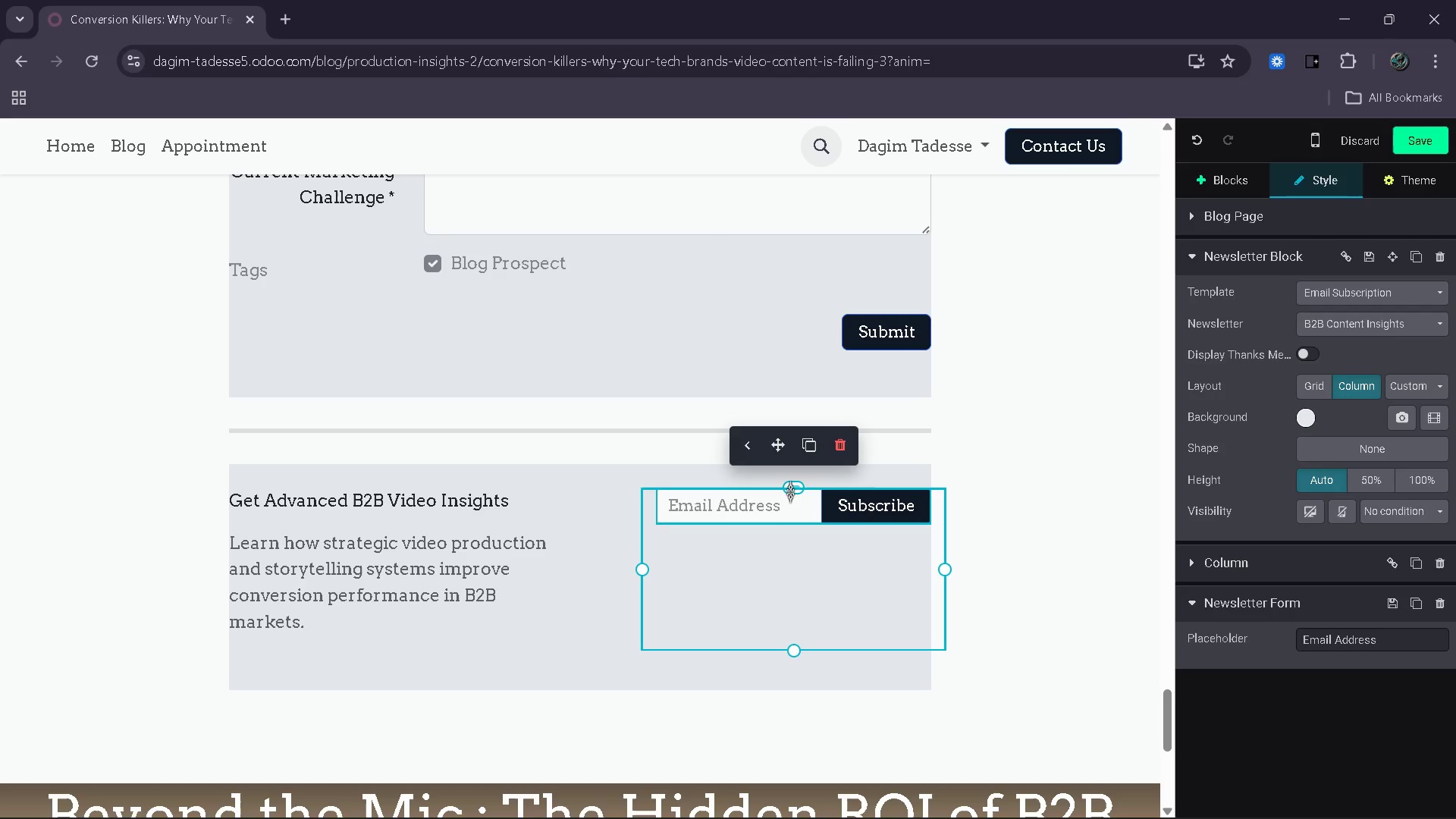 
left_click_drag(start_coordinate=[790, 491], to_coordinate=[783, 544])
 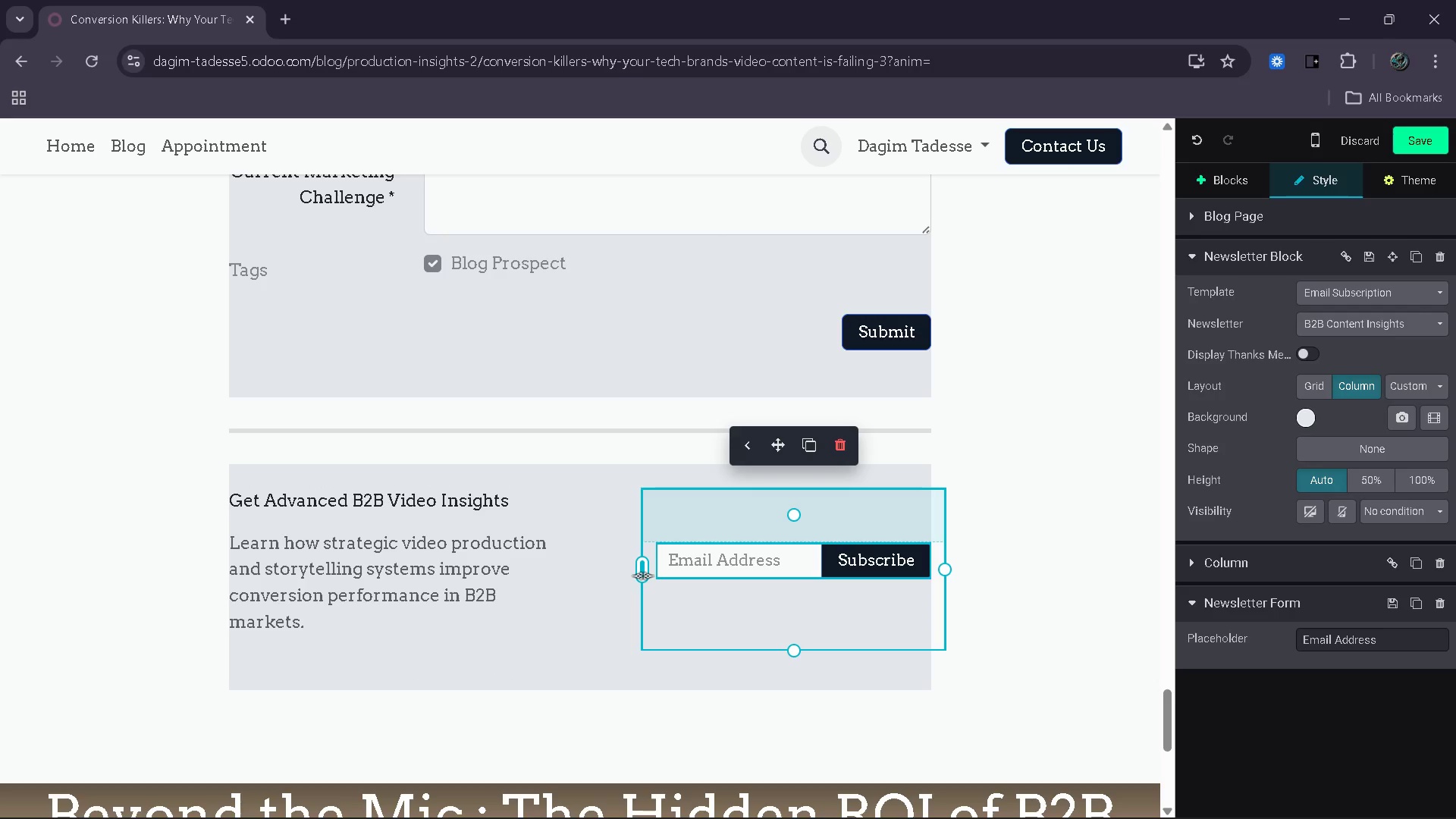 
left_click_drag(start_coordinate=[642, 575], to_coordinate=[592, 571])
 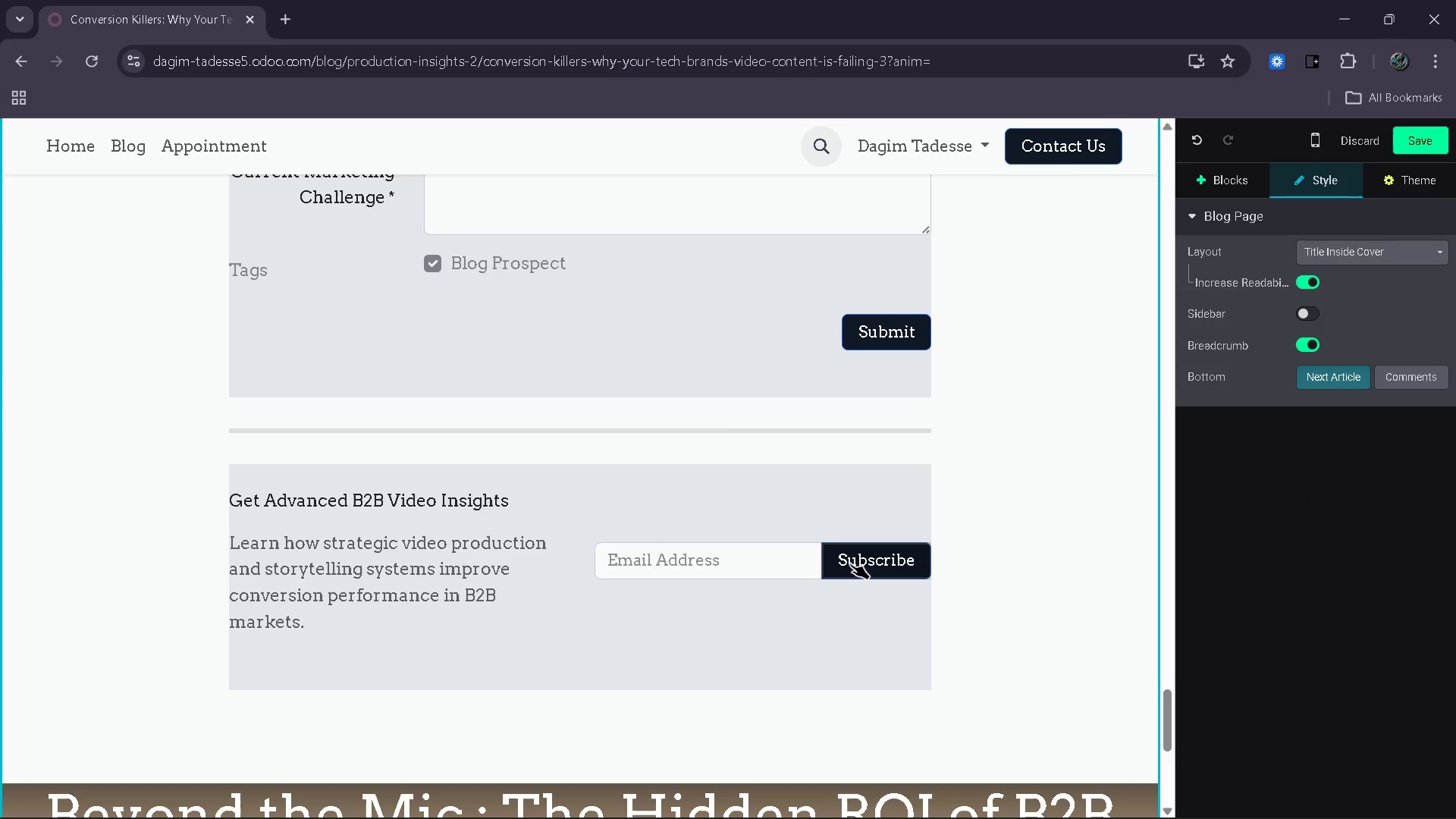 
wait(7.28)
 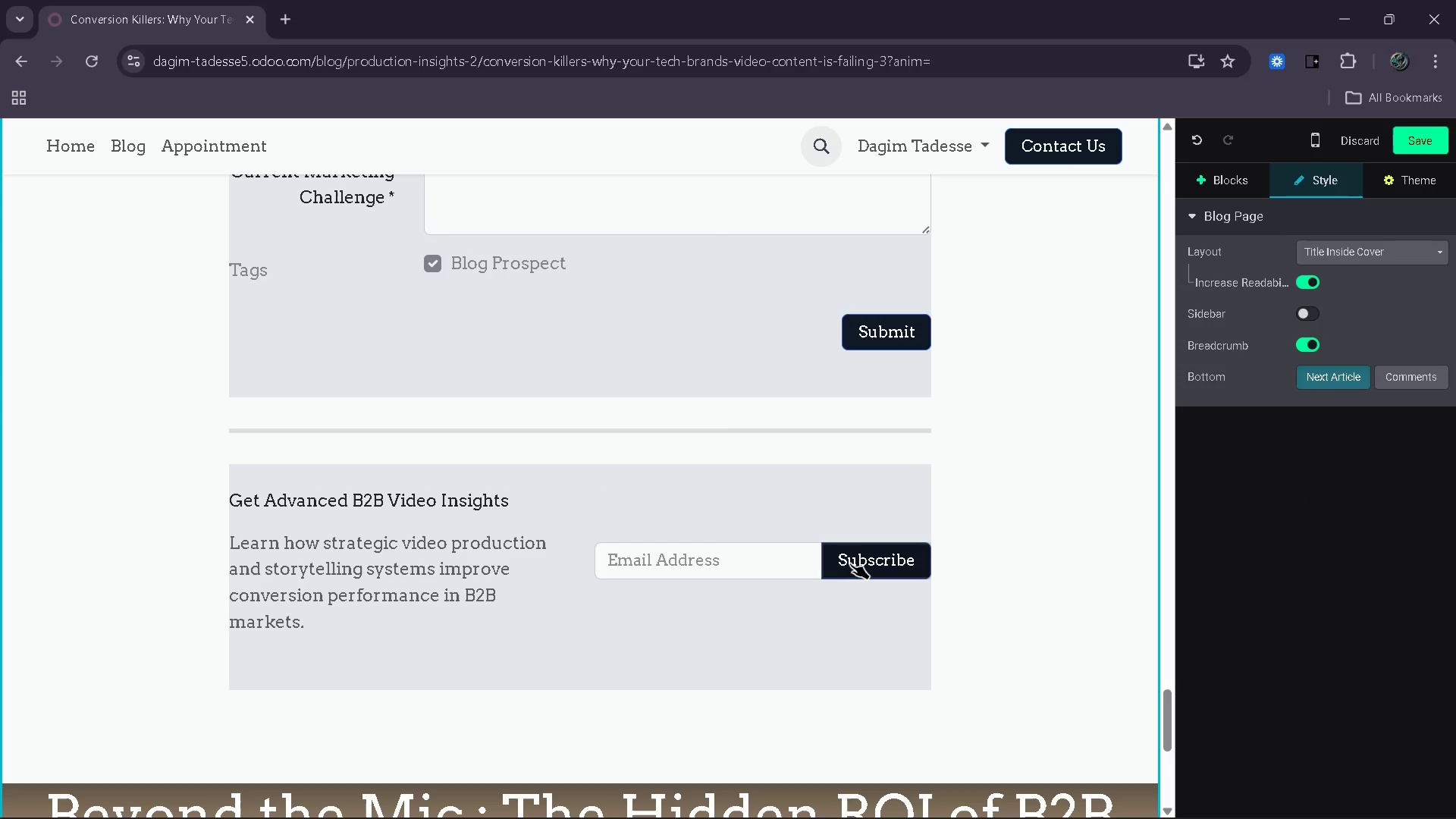 
scroll: coordinate [849, 560], scroll_direction: up, amount: 30.0
 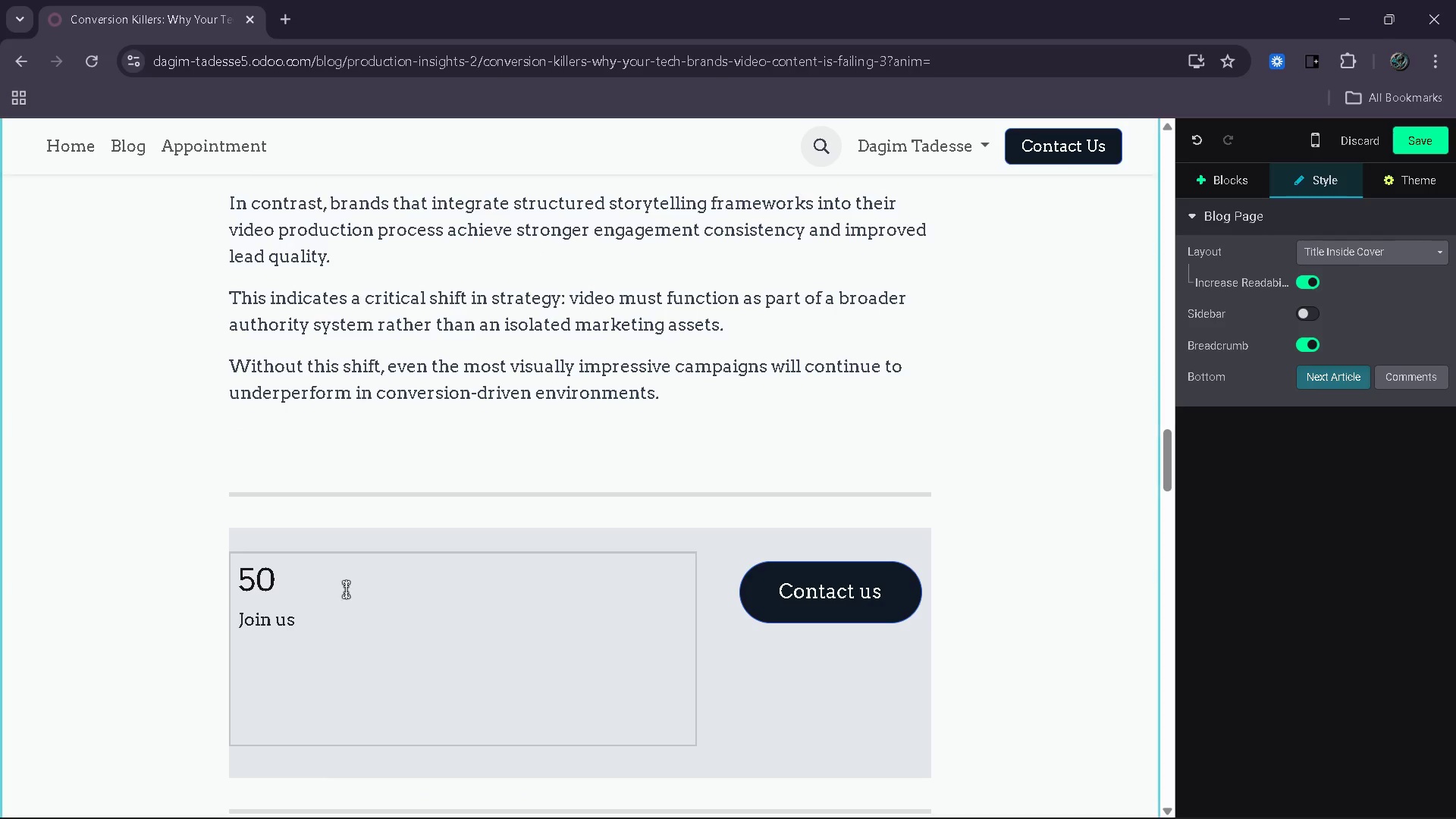 
left_click([336, 589])
 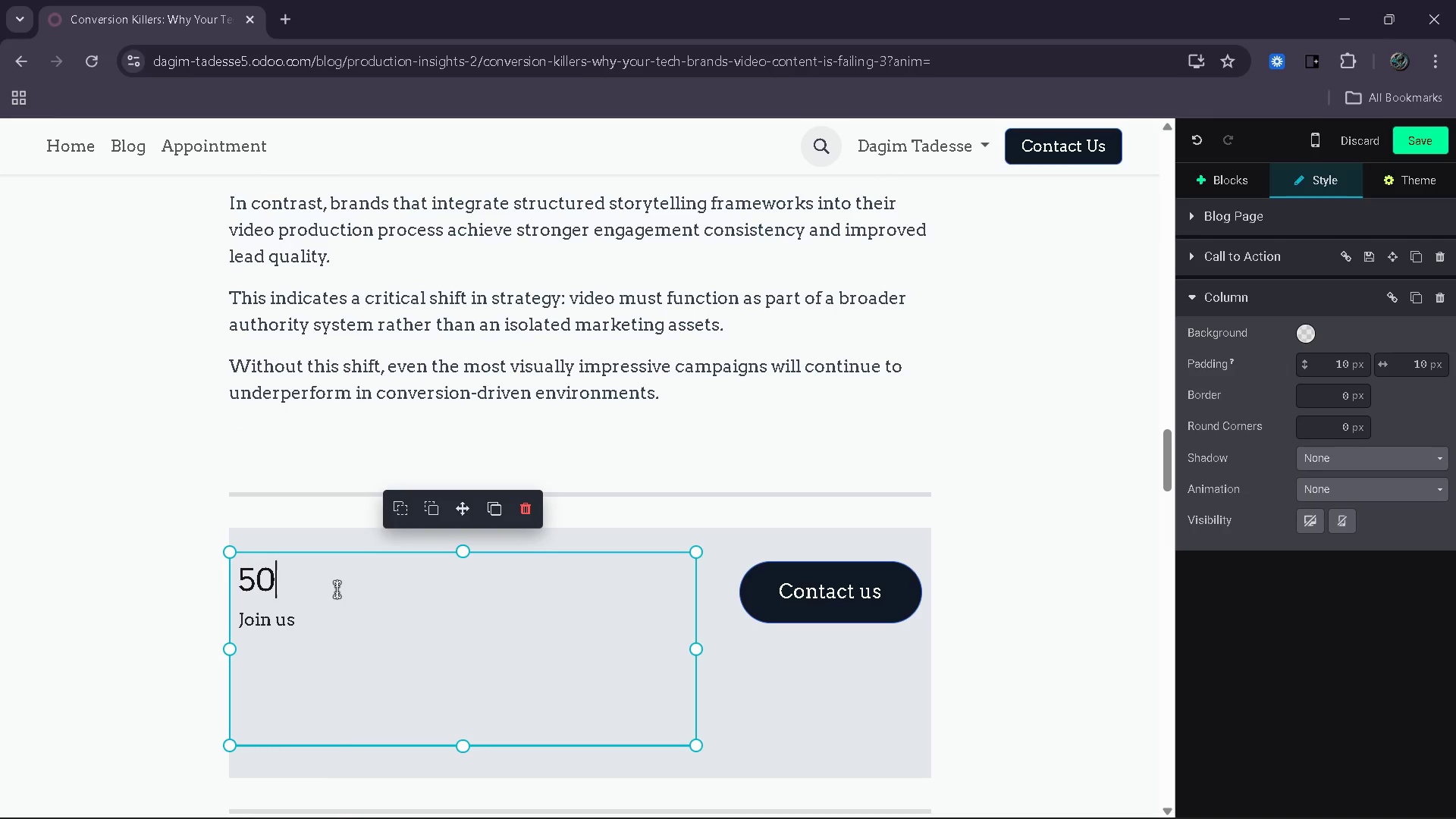 
key(Backspace)
key(Backspace)
type(Ready Fic)
key(Backspace)
key(Backspace)
key(Backspace)
type(to Fix Your Video Conversion Probel)
key(Backspace)
key(Backspace)
type(lem )
key(Backspace)
type(?)
key(Backspace)
type(?)
key(Backspace)
type(?)
 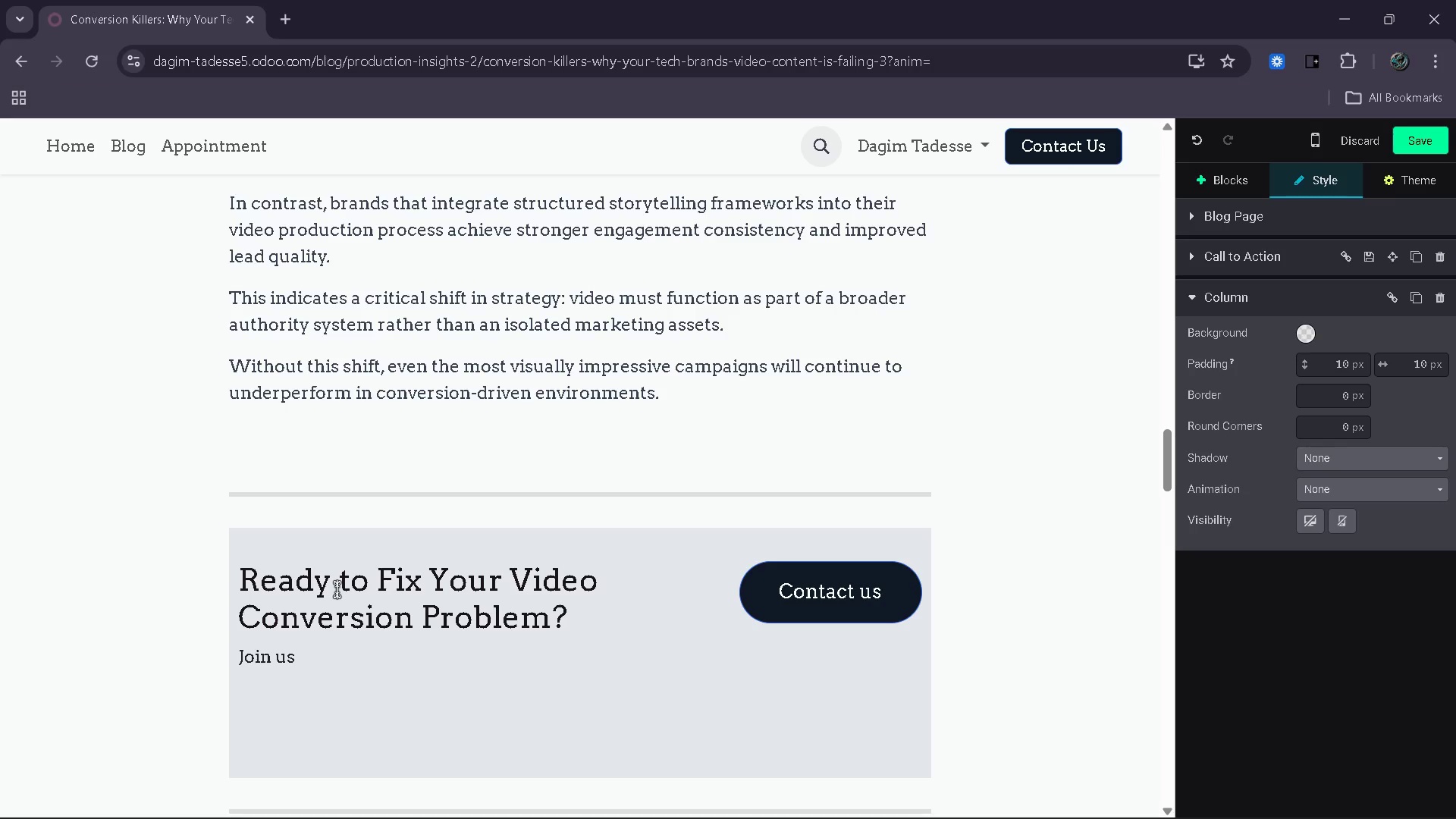 
key(ArrowDown)
 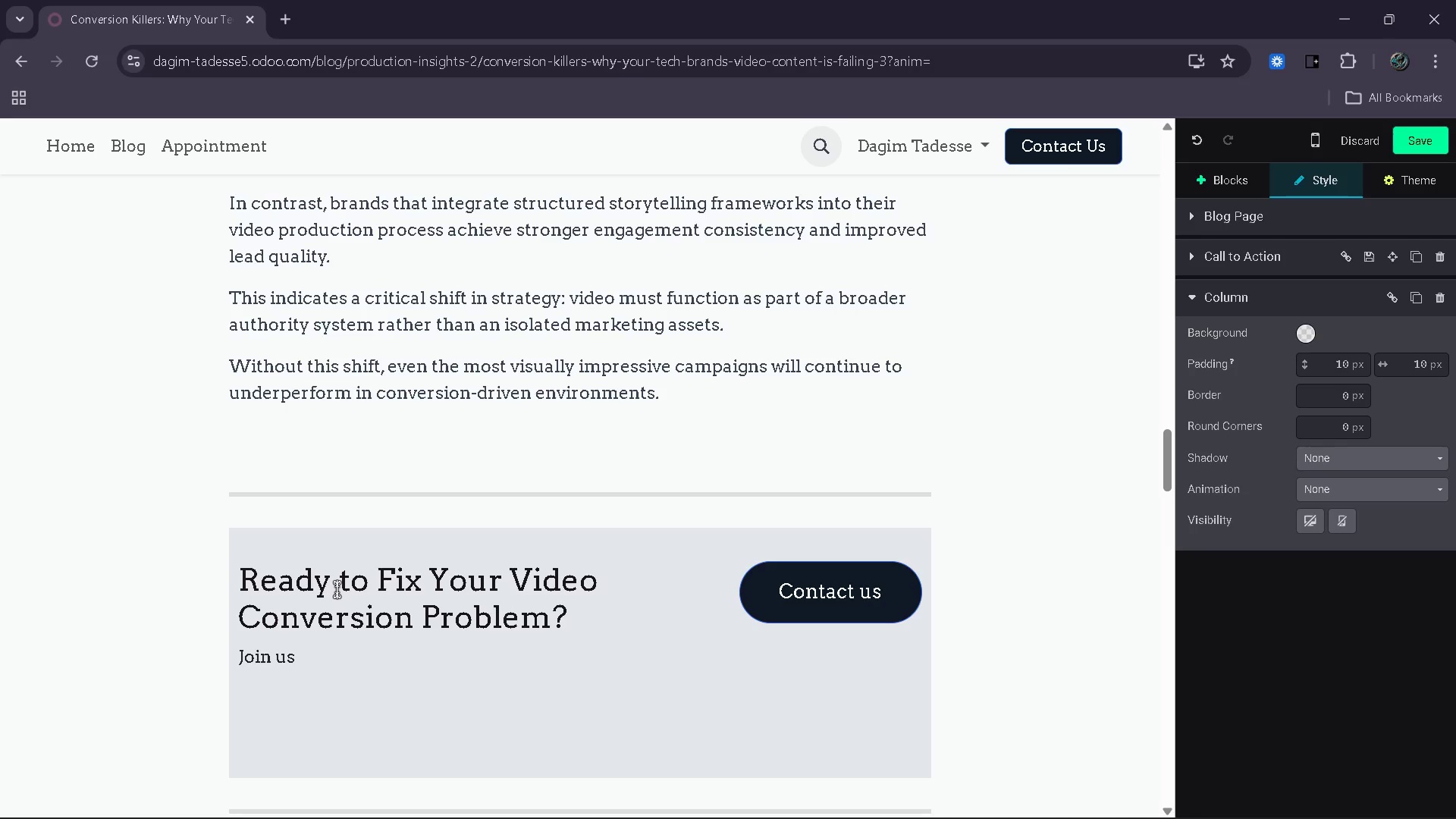 
key(Backspace)
key(Backspace)
key(Backspace)
key(Backspace)
key(Backspace)
key(Backspace)
key(Backspace)
type(Partnet)
key(Backspace)
type(r with Vantage Point V)
key(Backspace)
type(Creative to build struct)
 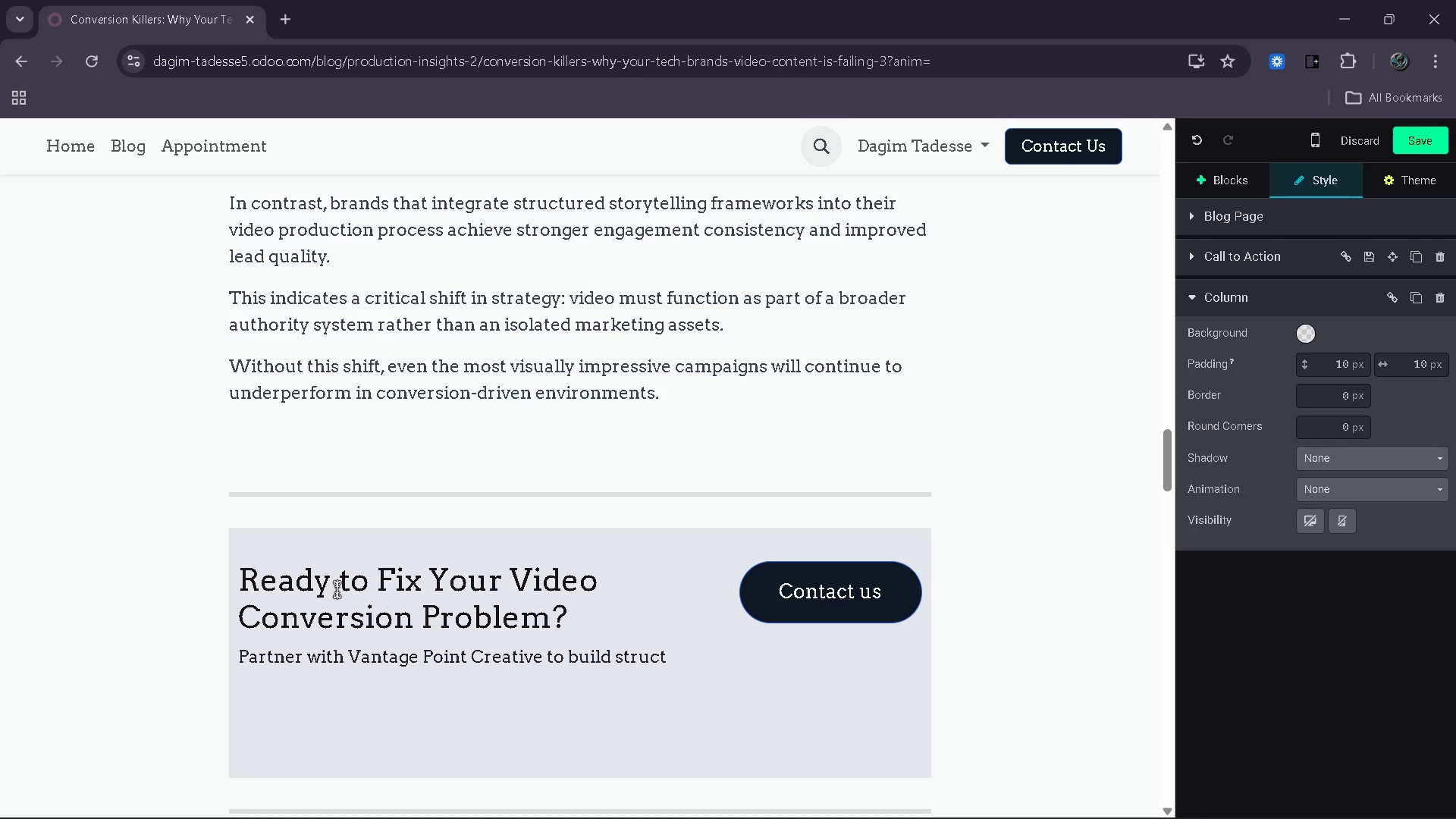 
type(ured)
 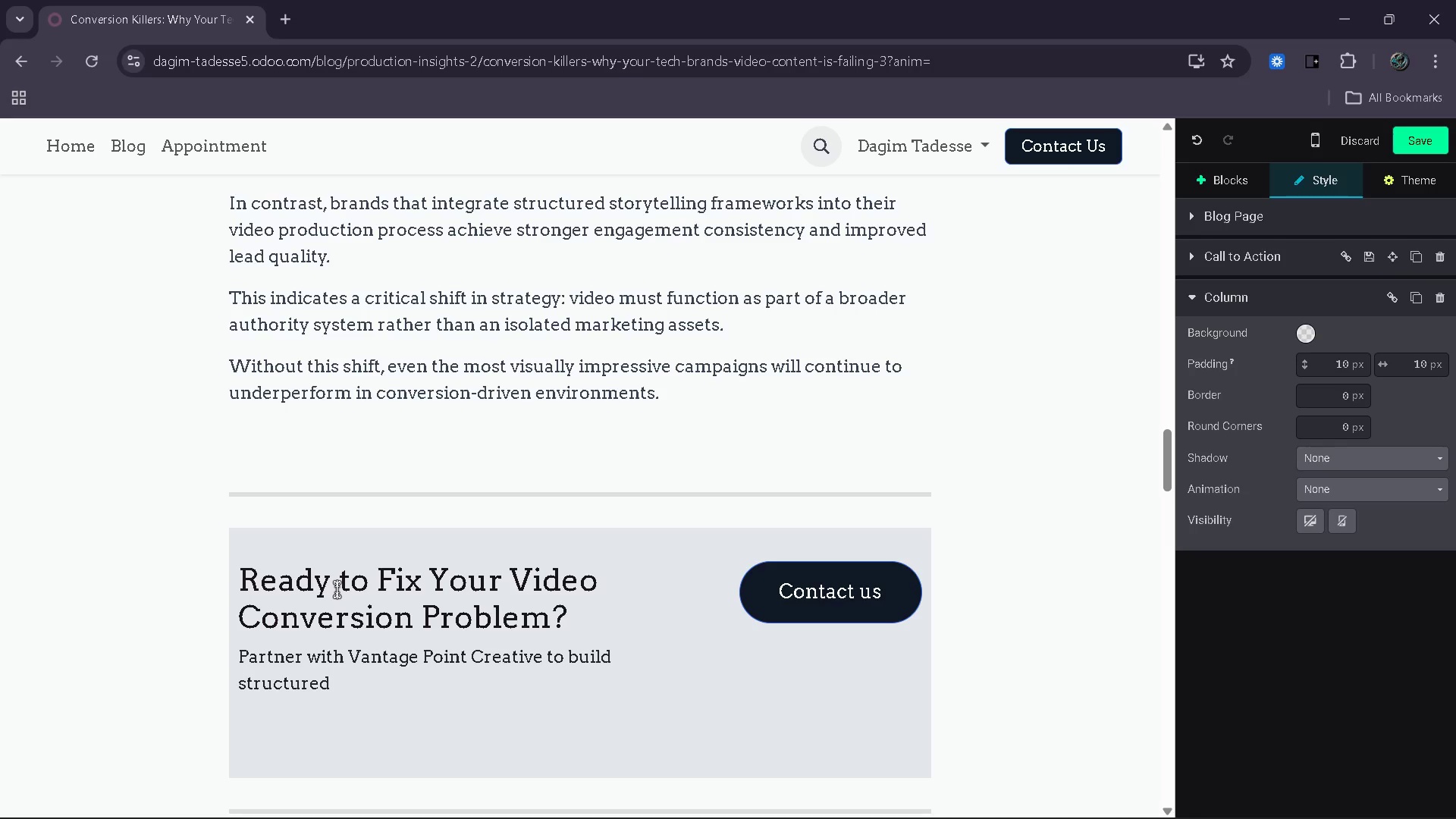 
wait(12.08)
 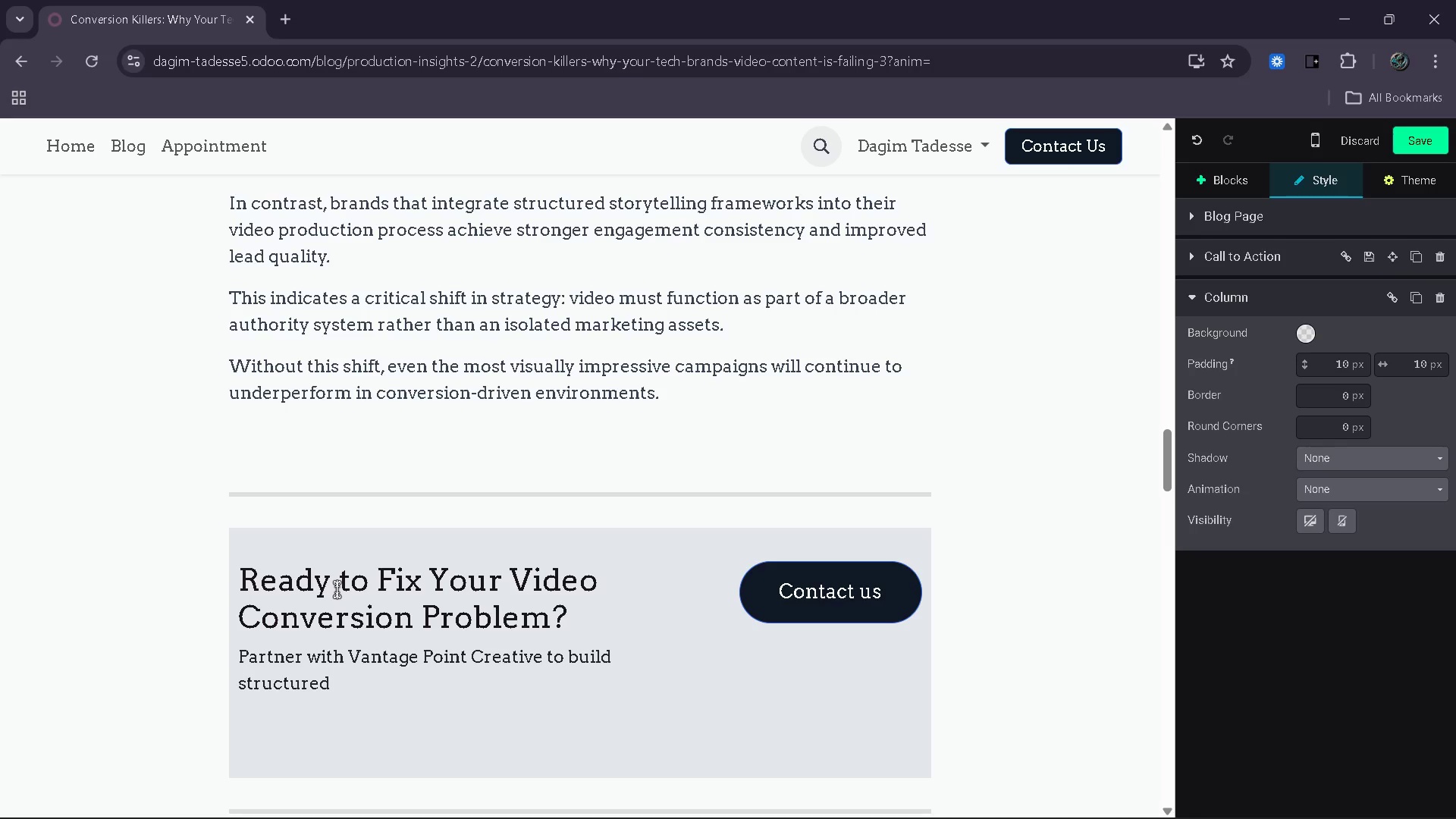 
type( video systems that turn content into qualified leads.)
 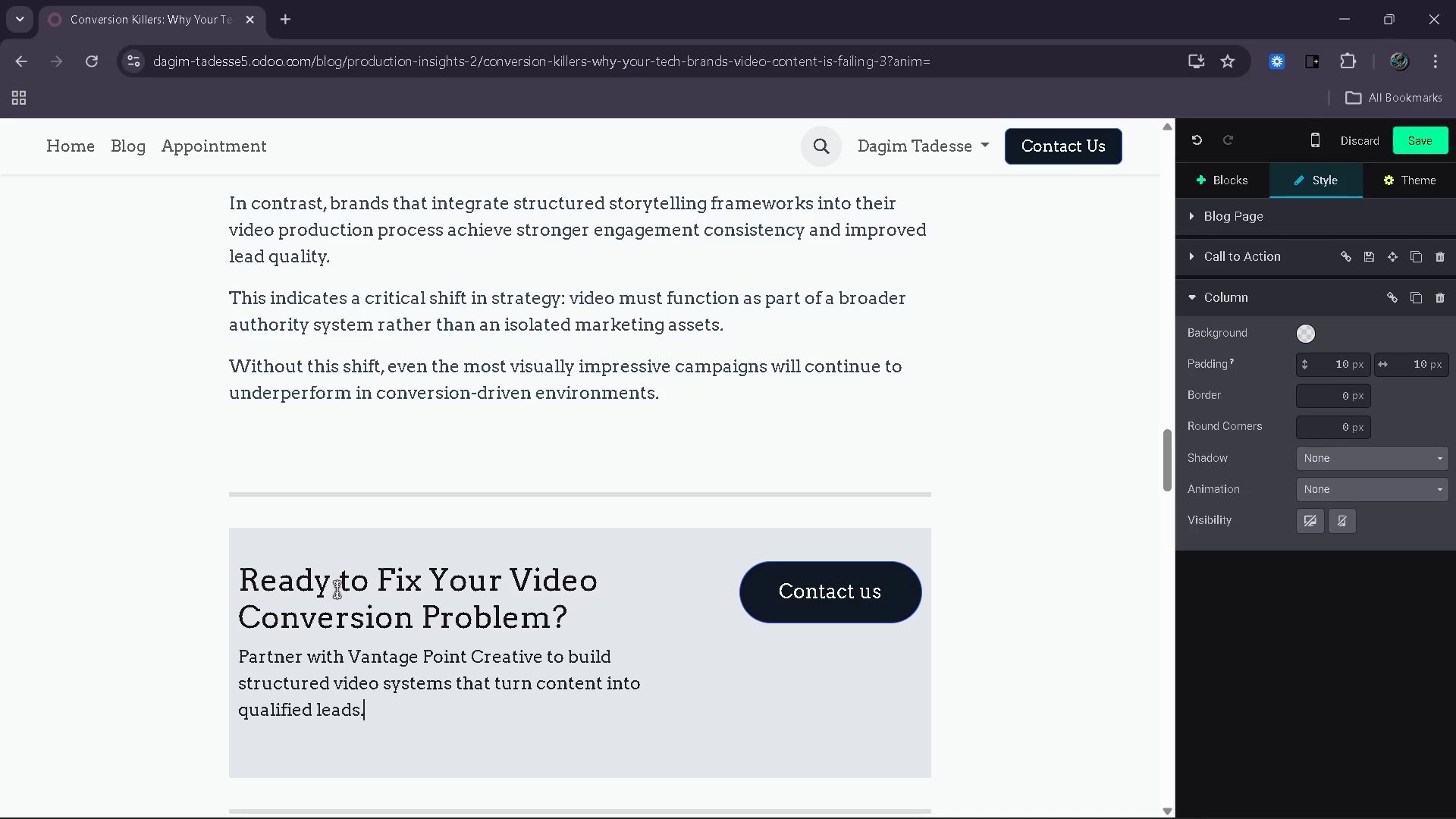 
key(ArrowRight)
 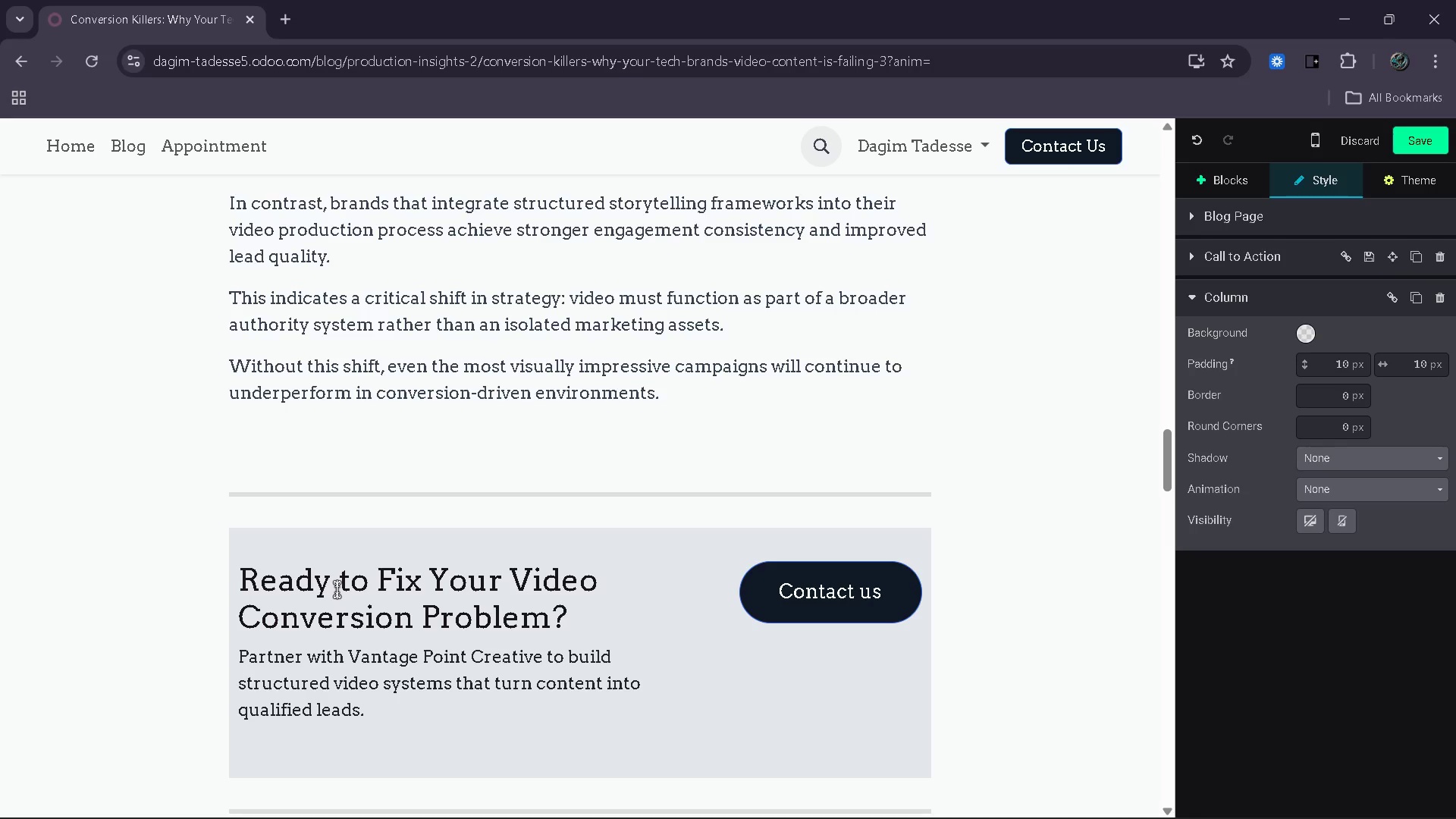 
key(ArrowRight)
 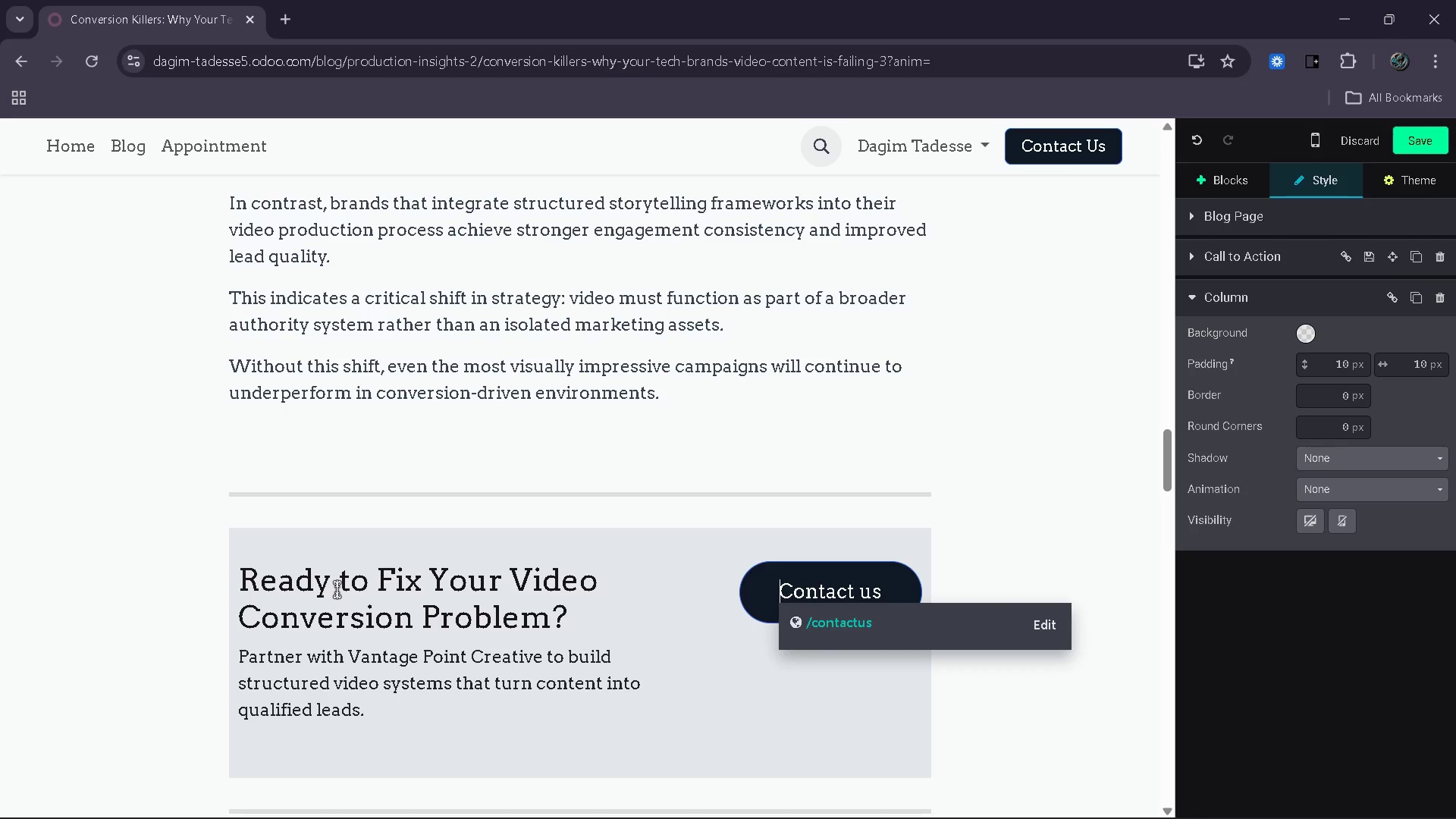 
key(ArrowRight)
 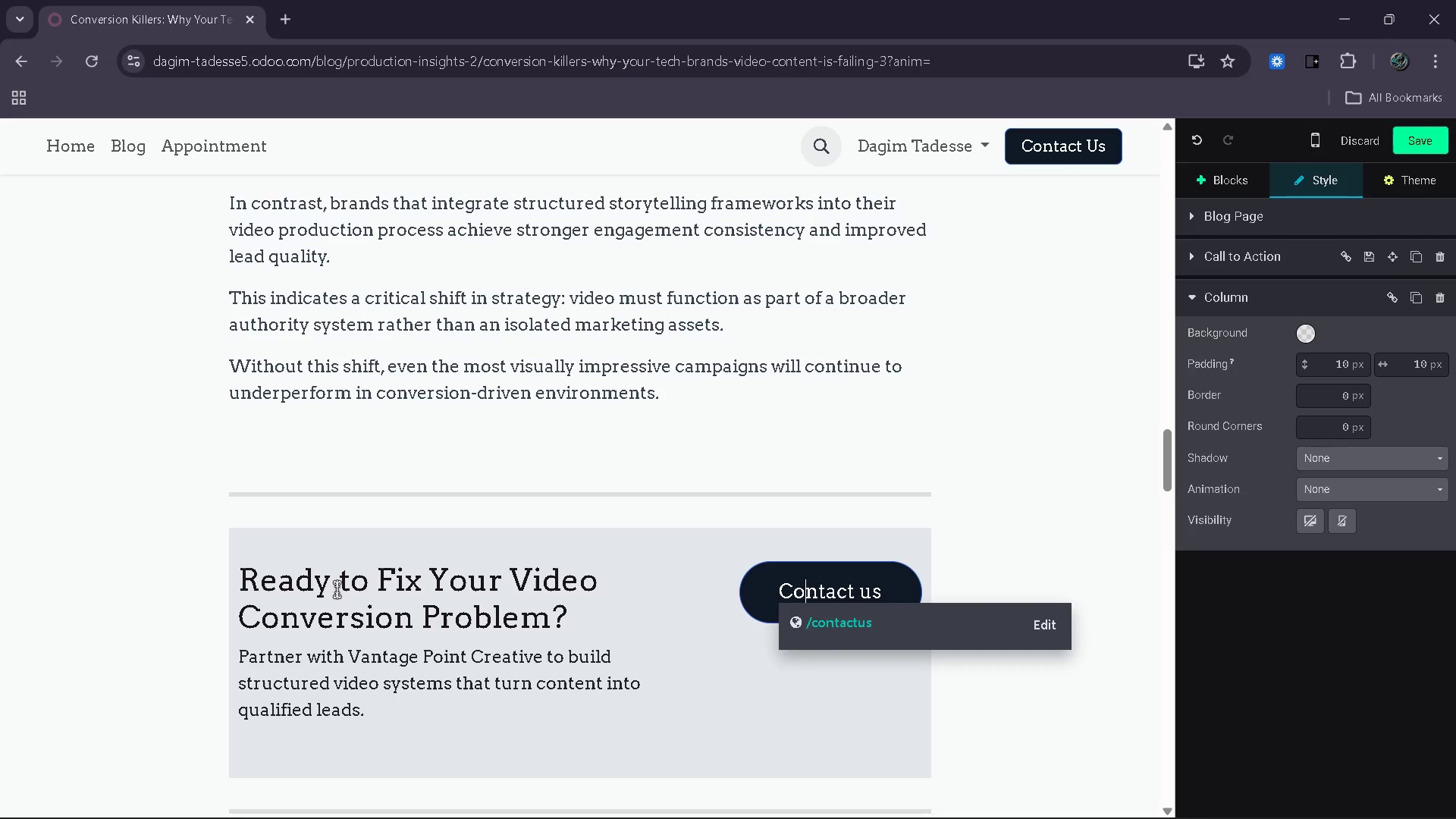 
key(ArrowRight)
 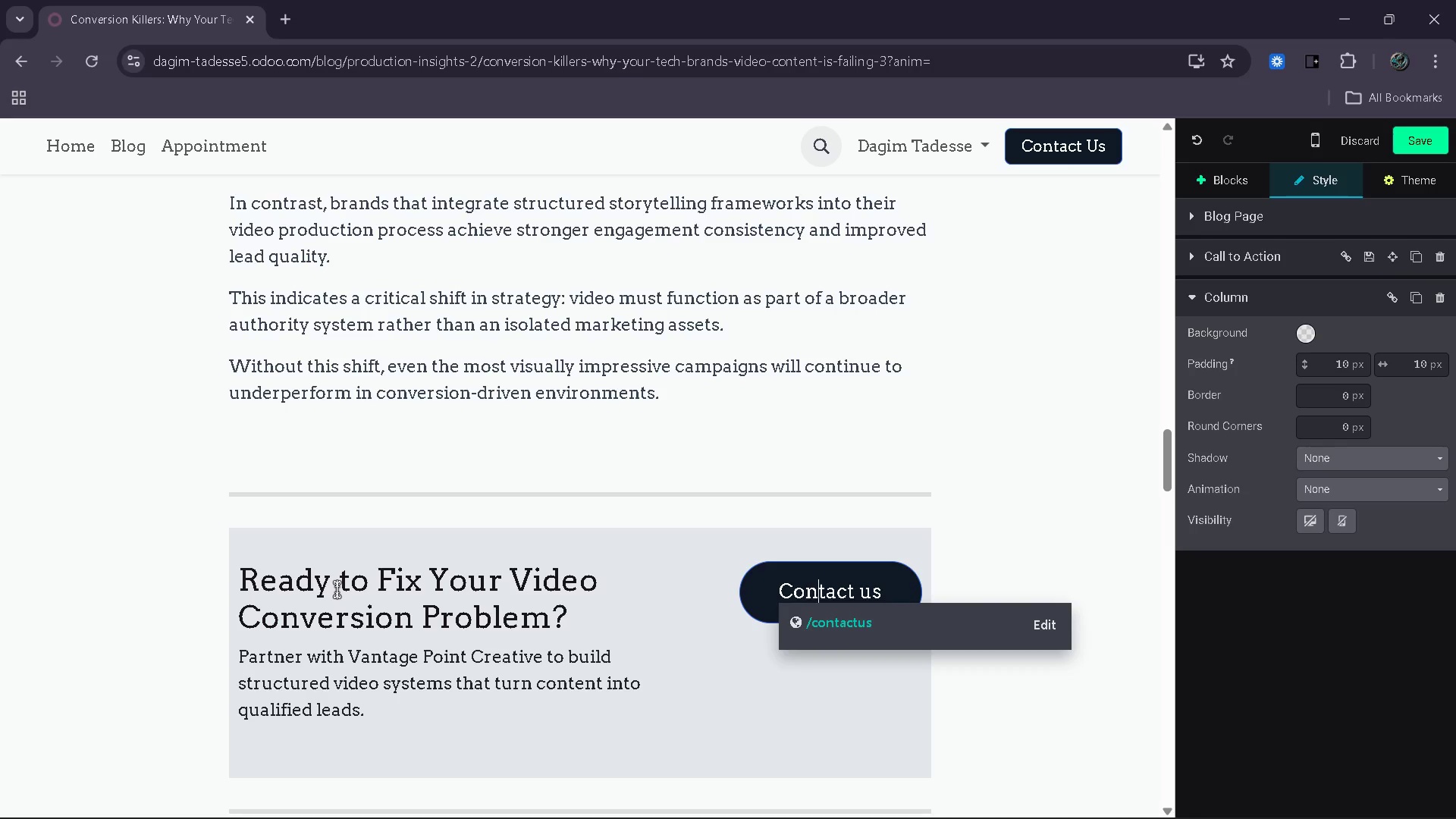 
key(ArrowRight)
 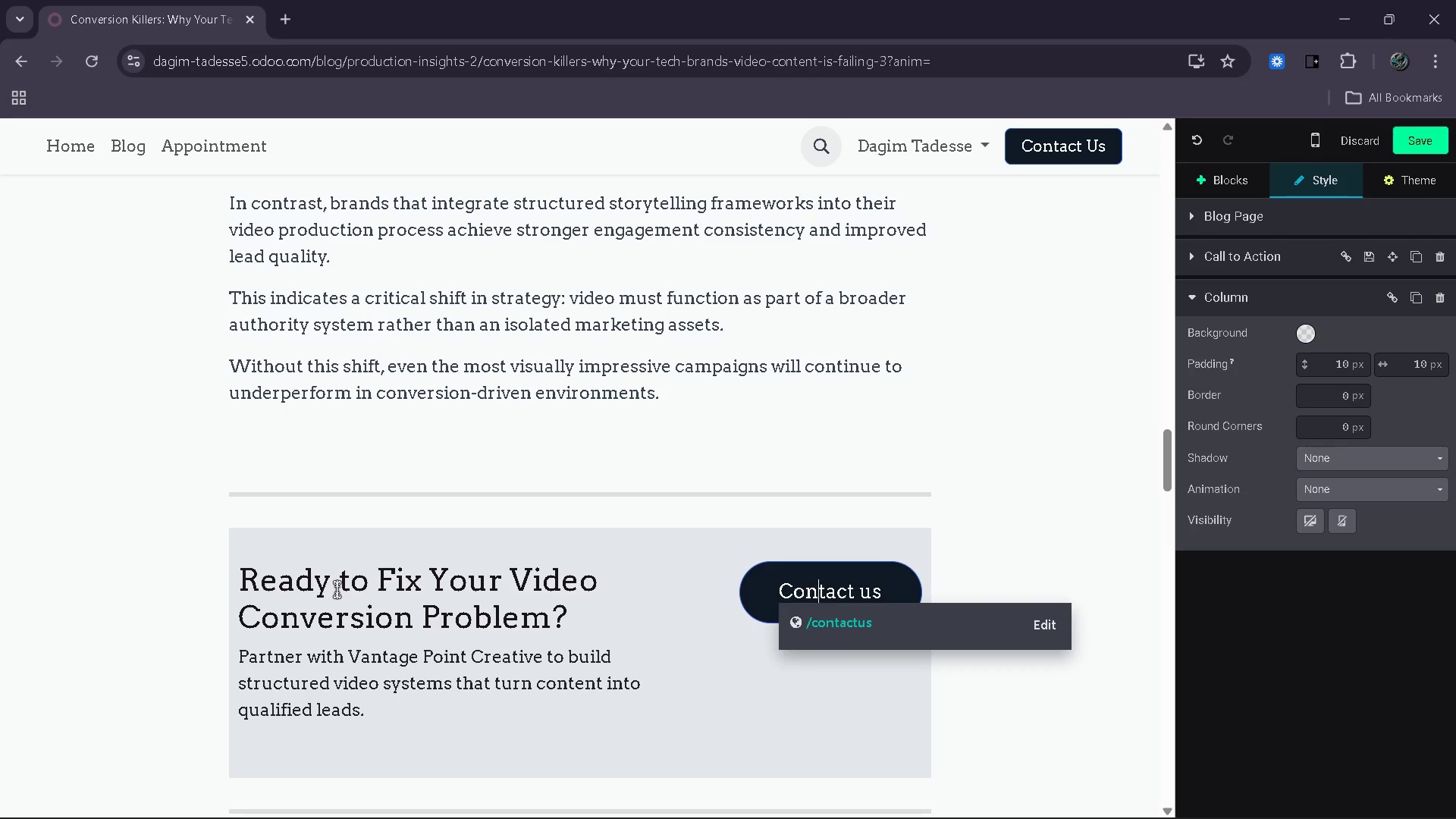 
key(ArrowRight)
 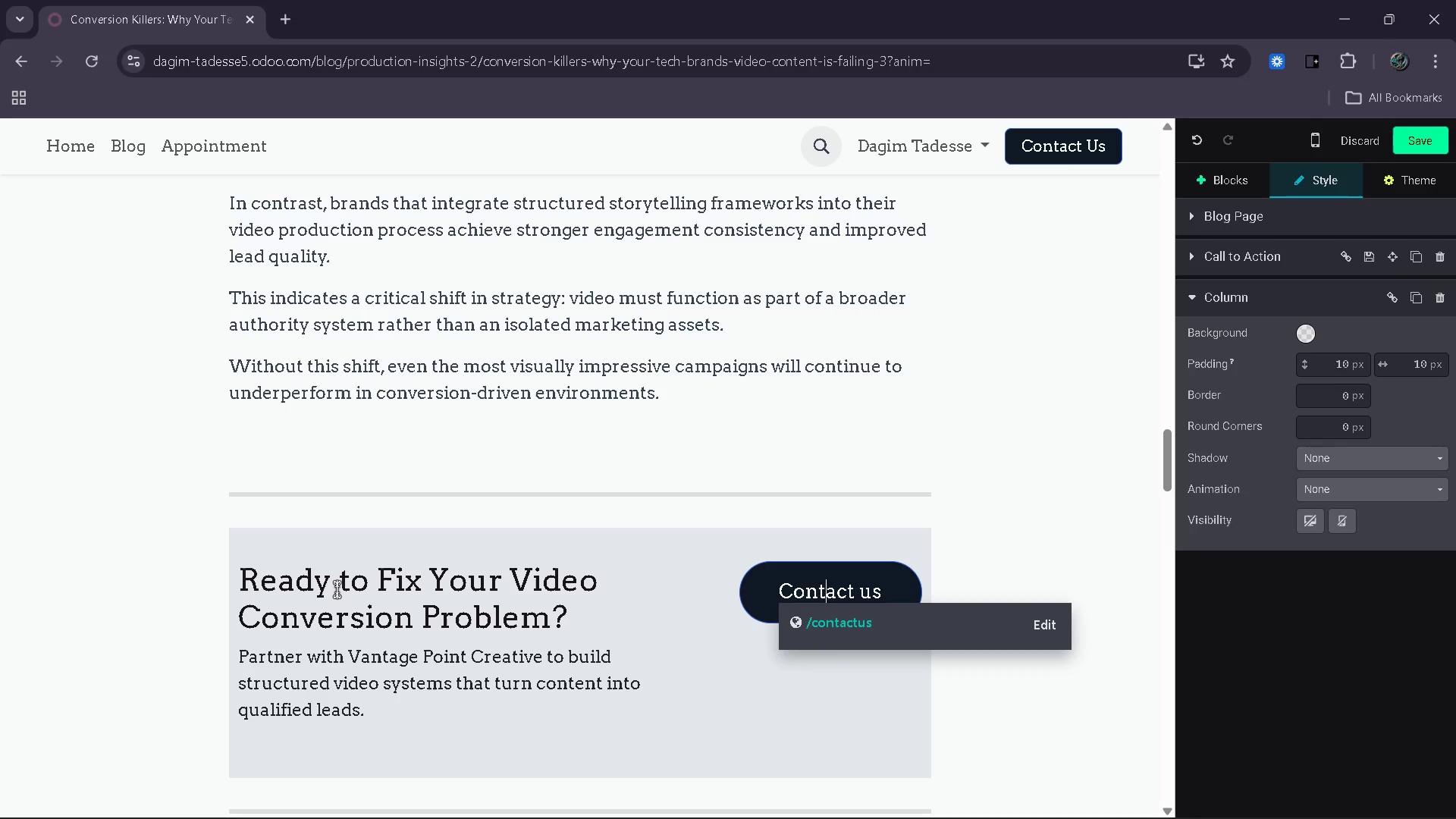 
key(ArrowRight)
 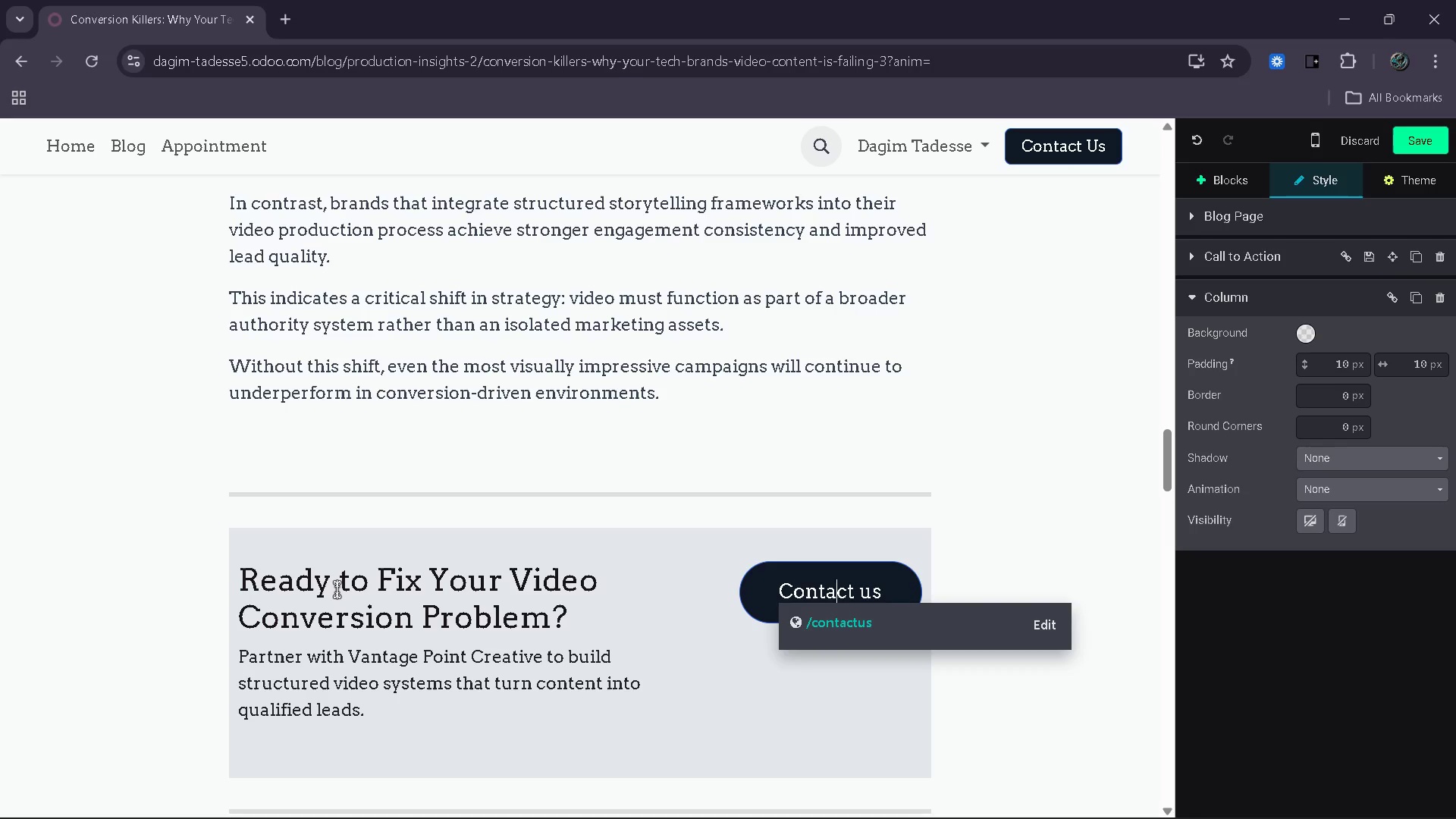 
key(ArrowRight)
 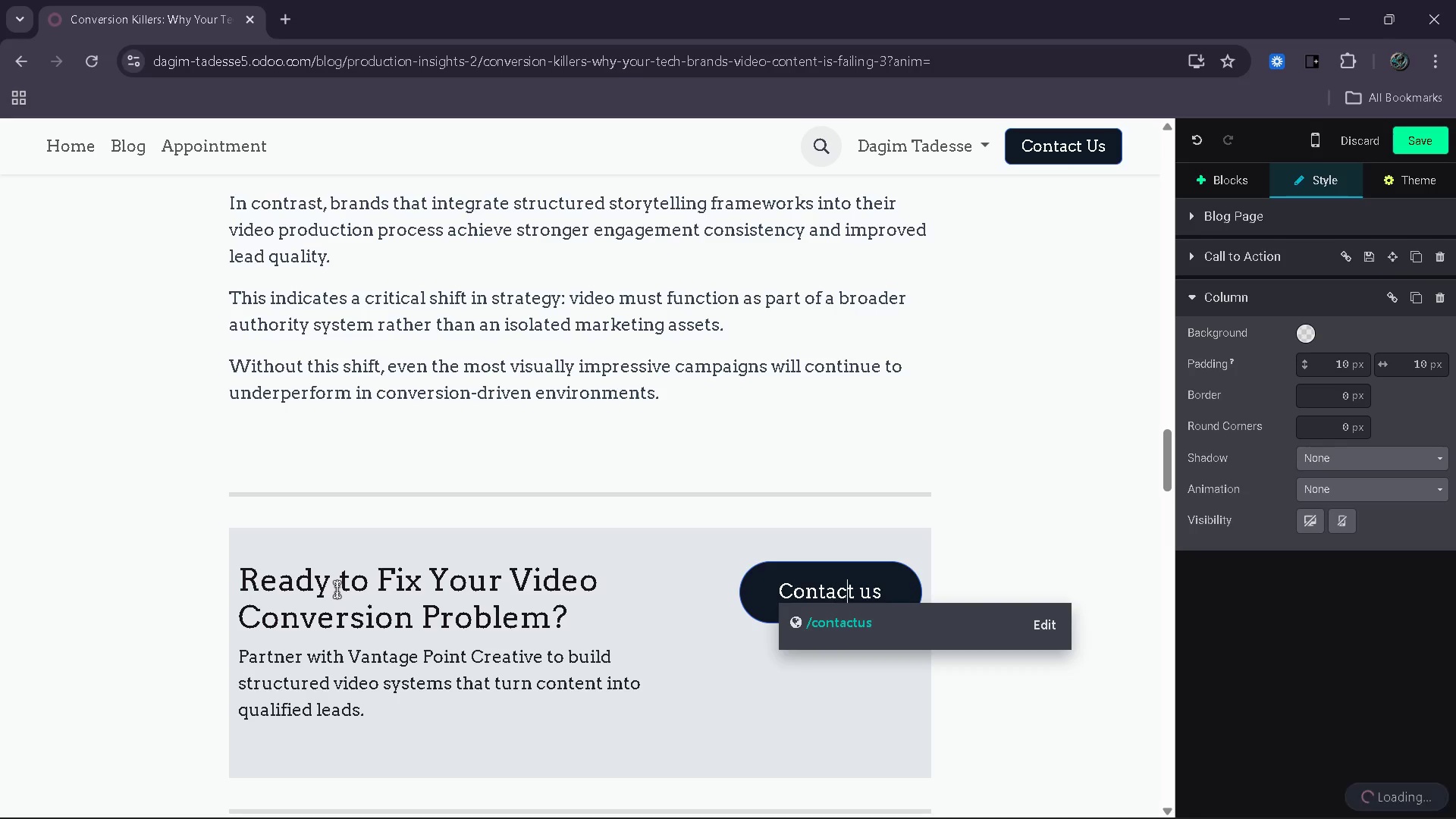 
key(ArrowRight)
 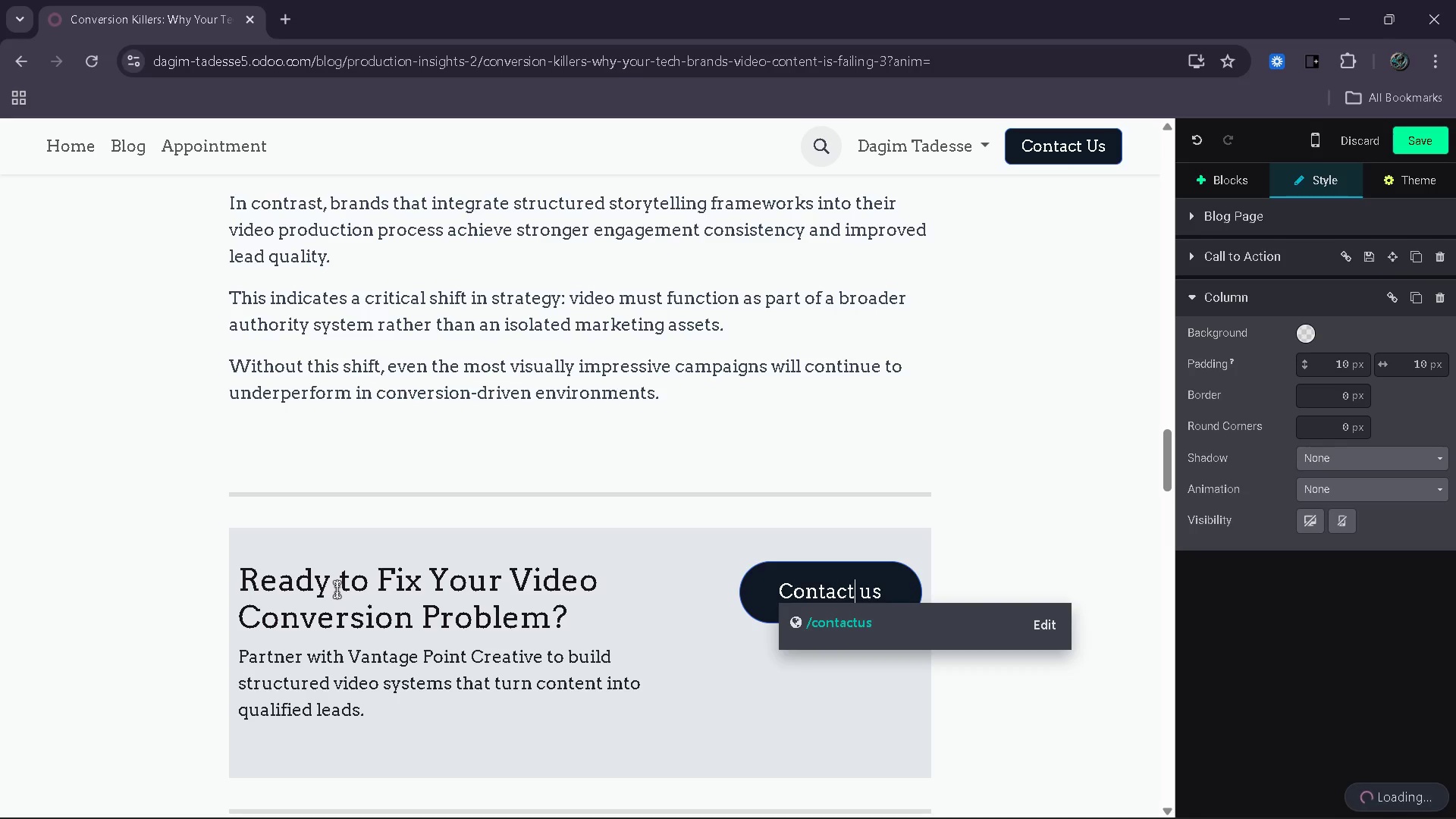 
key(ArrowRight)
 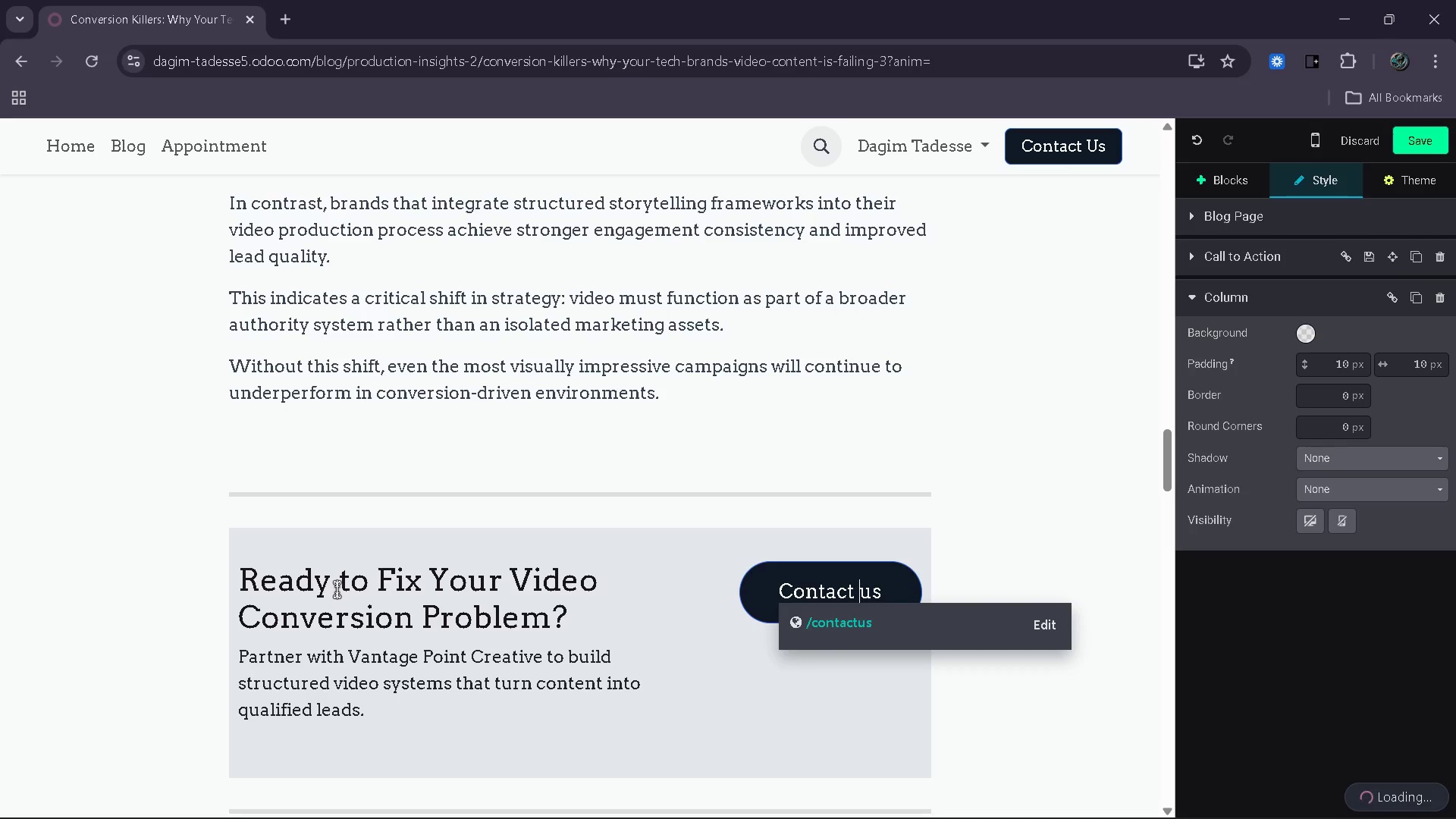 
key(ArrowRight)
 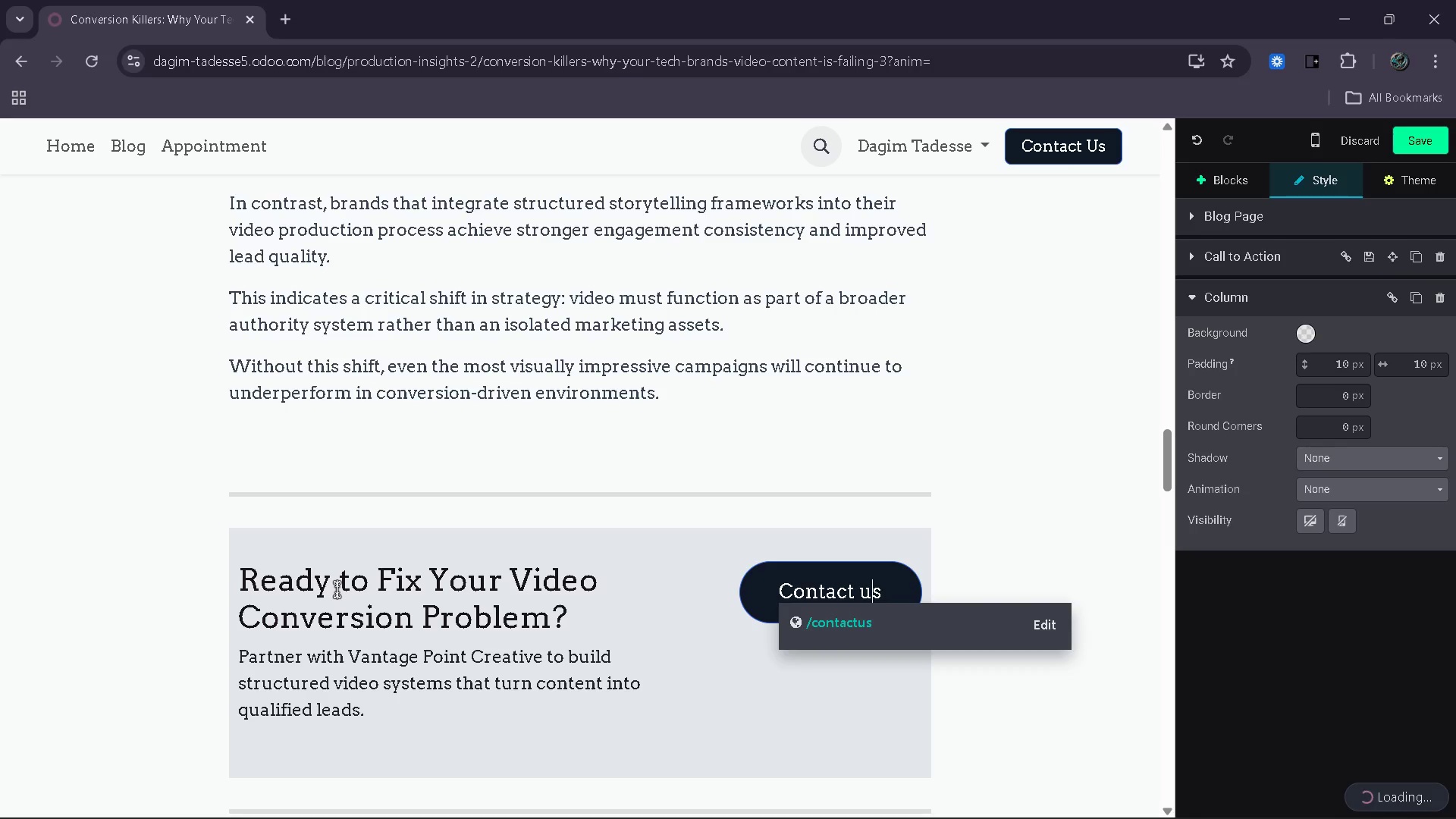 
key(ArrowRight)
 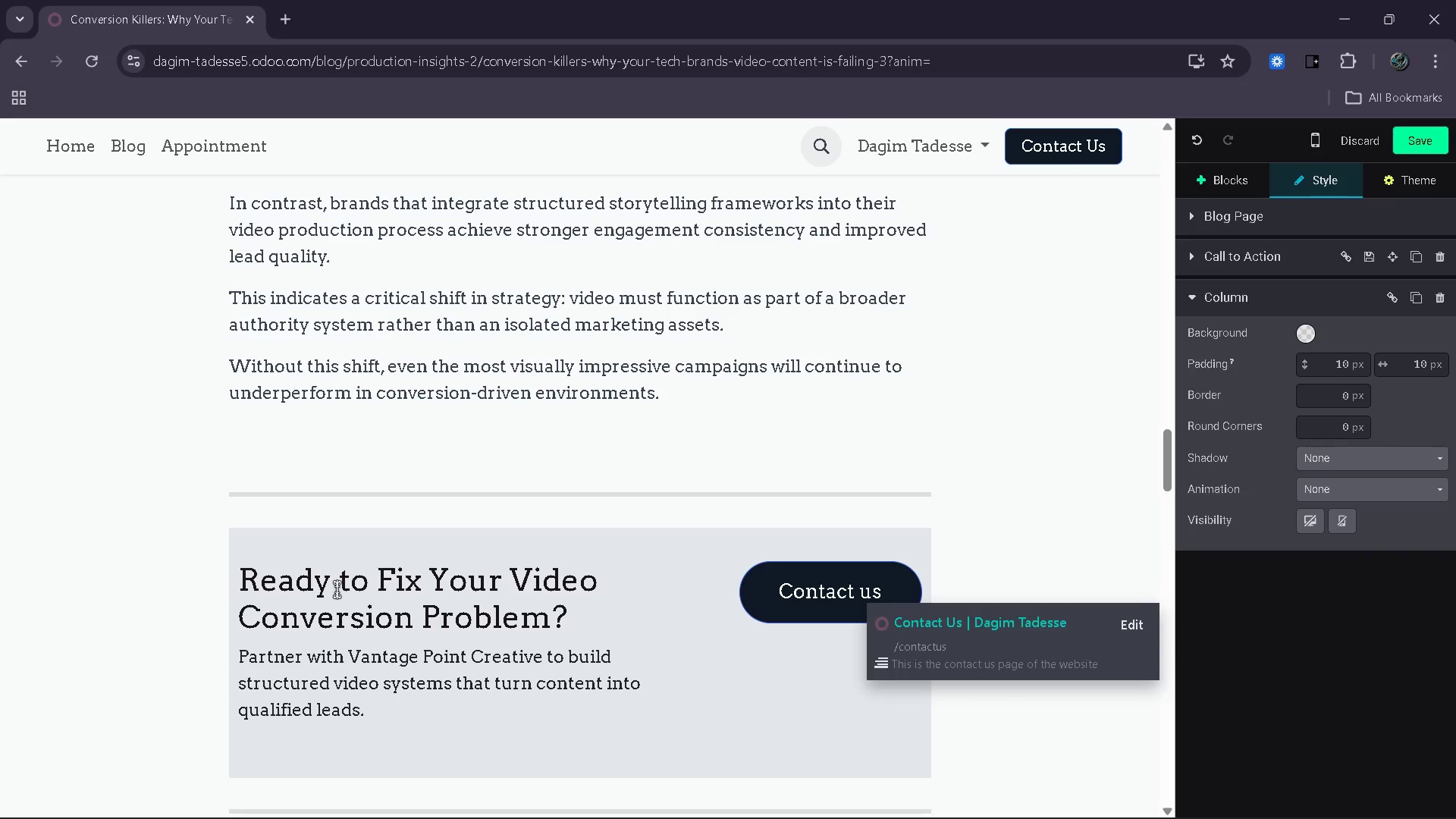 
key(Backspace)
 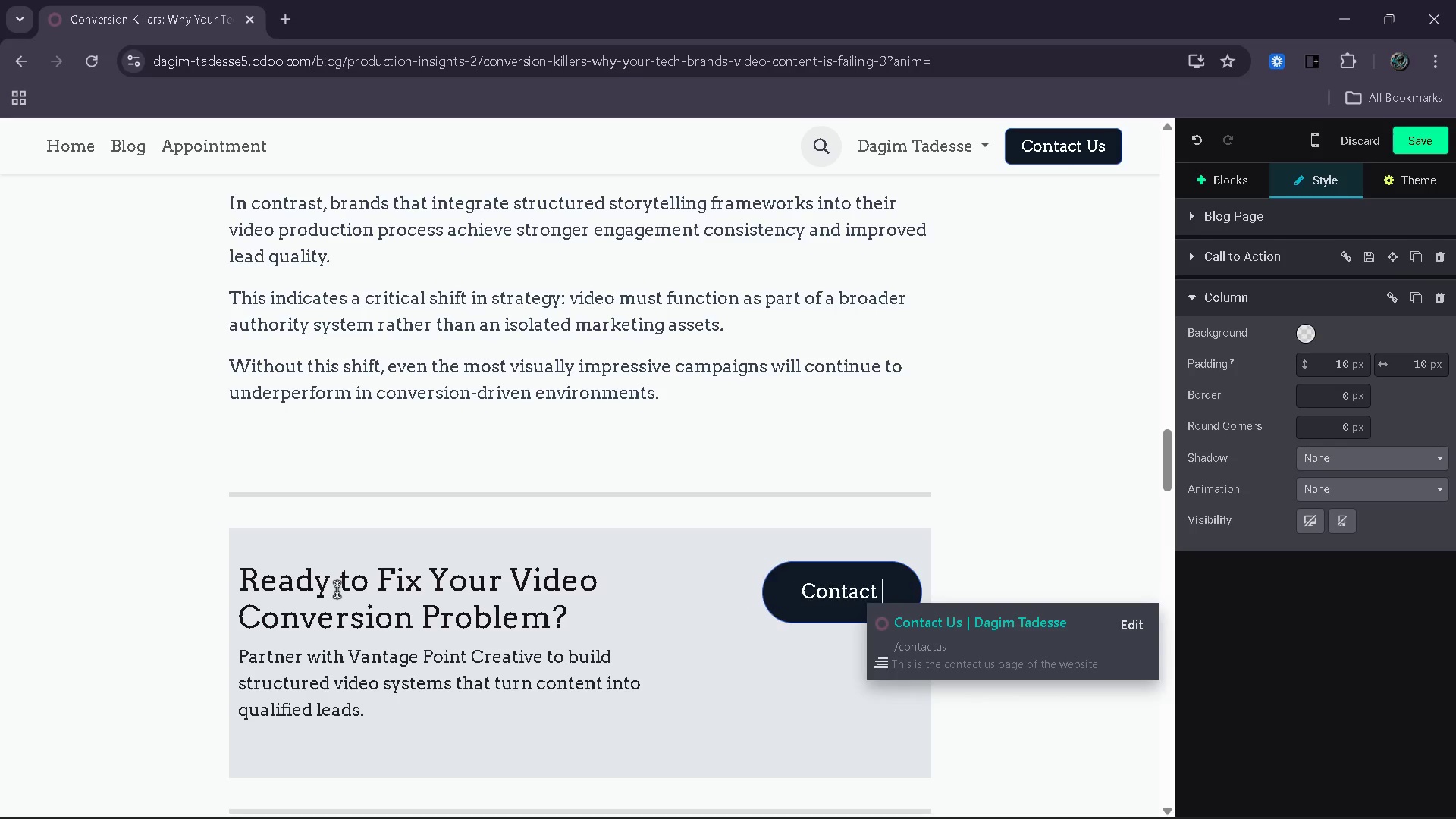 
key(Backspace)
 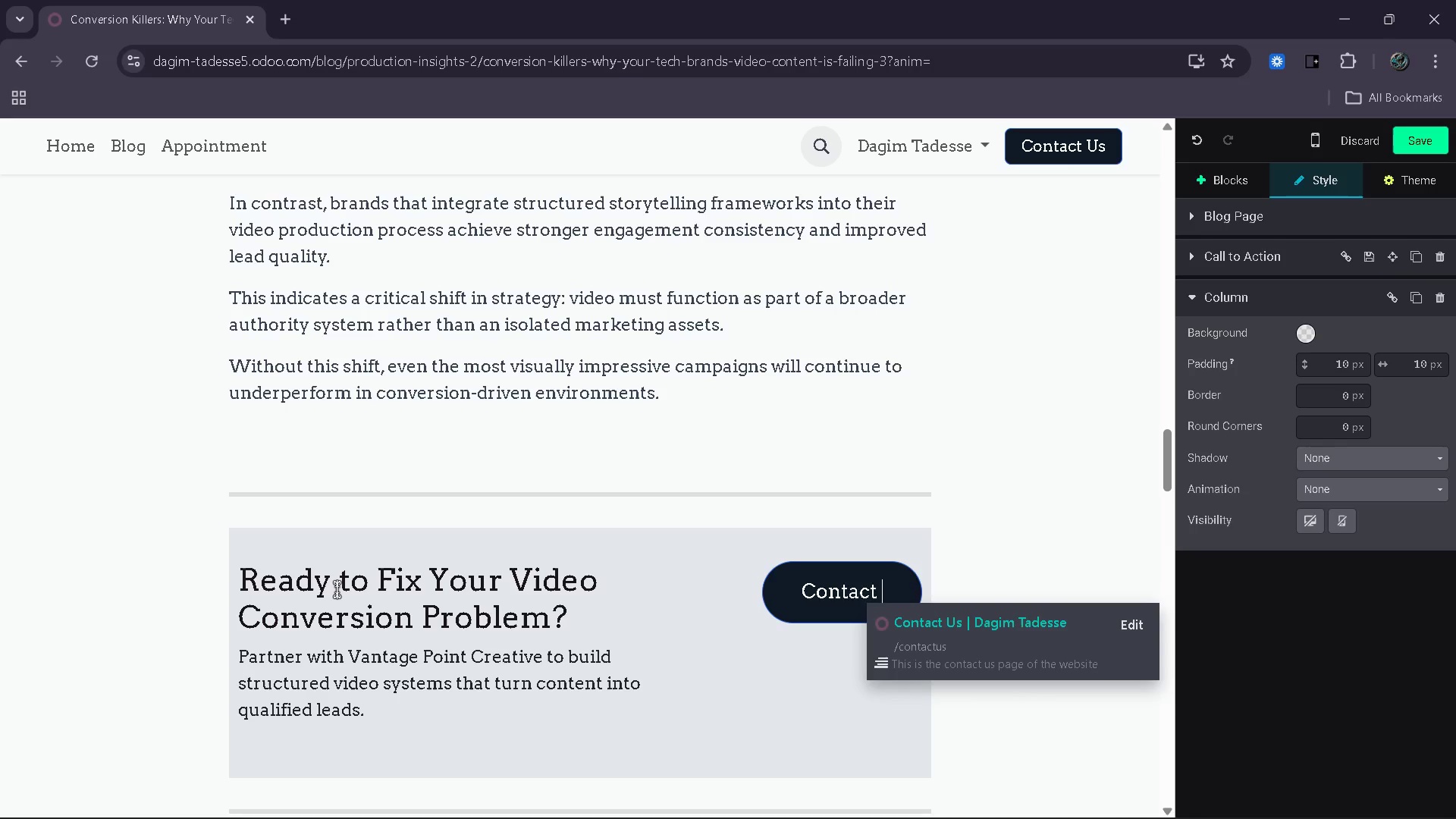 
key(Backspace)
 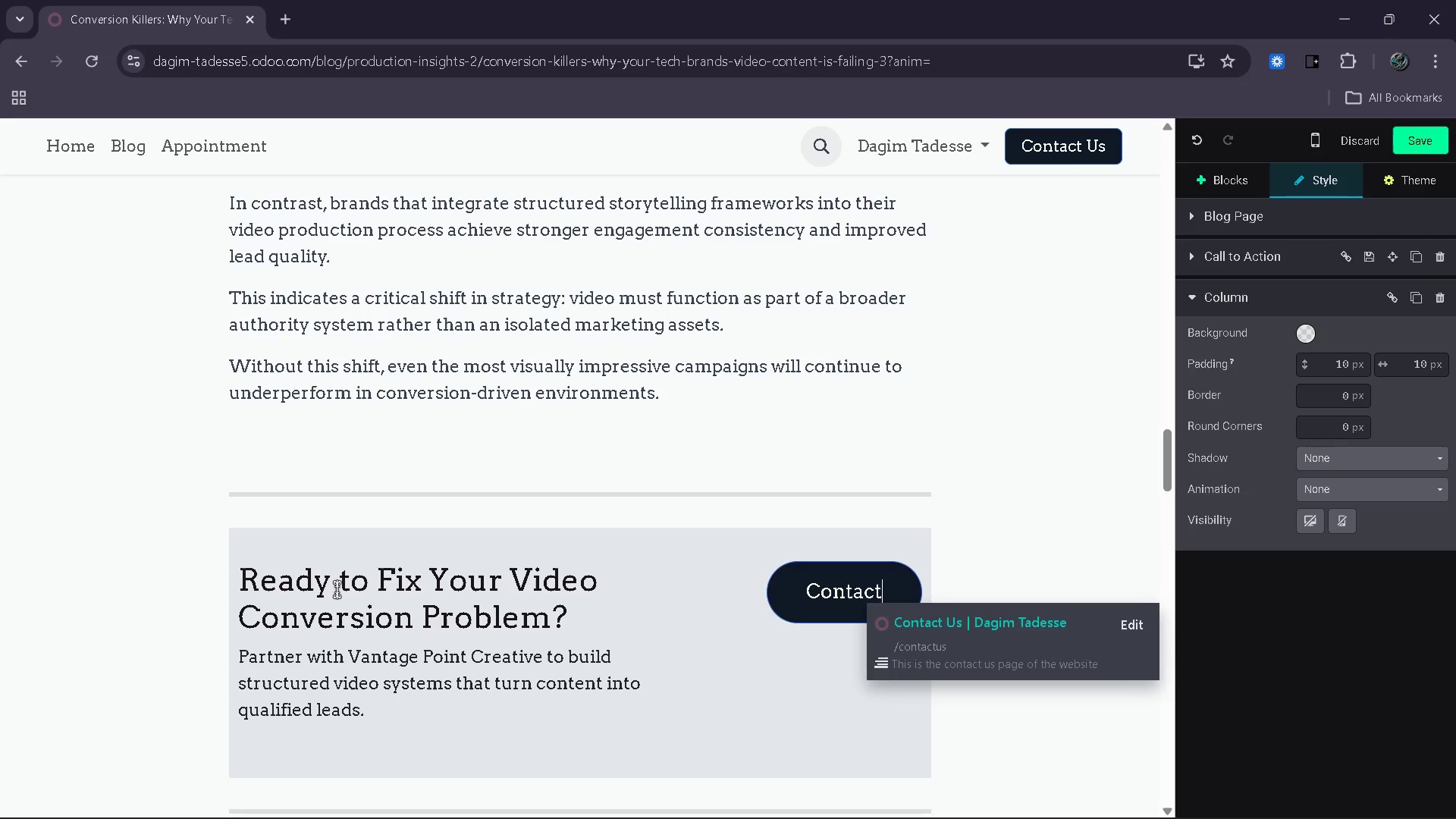 
key(Backspace)
 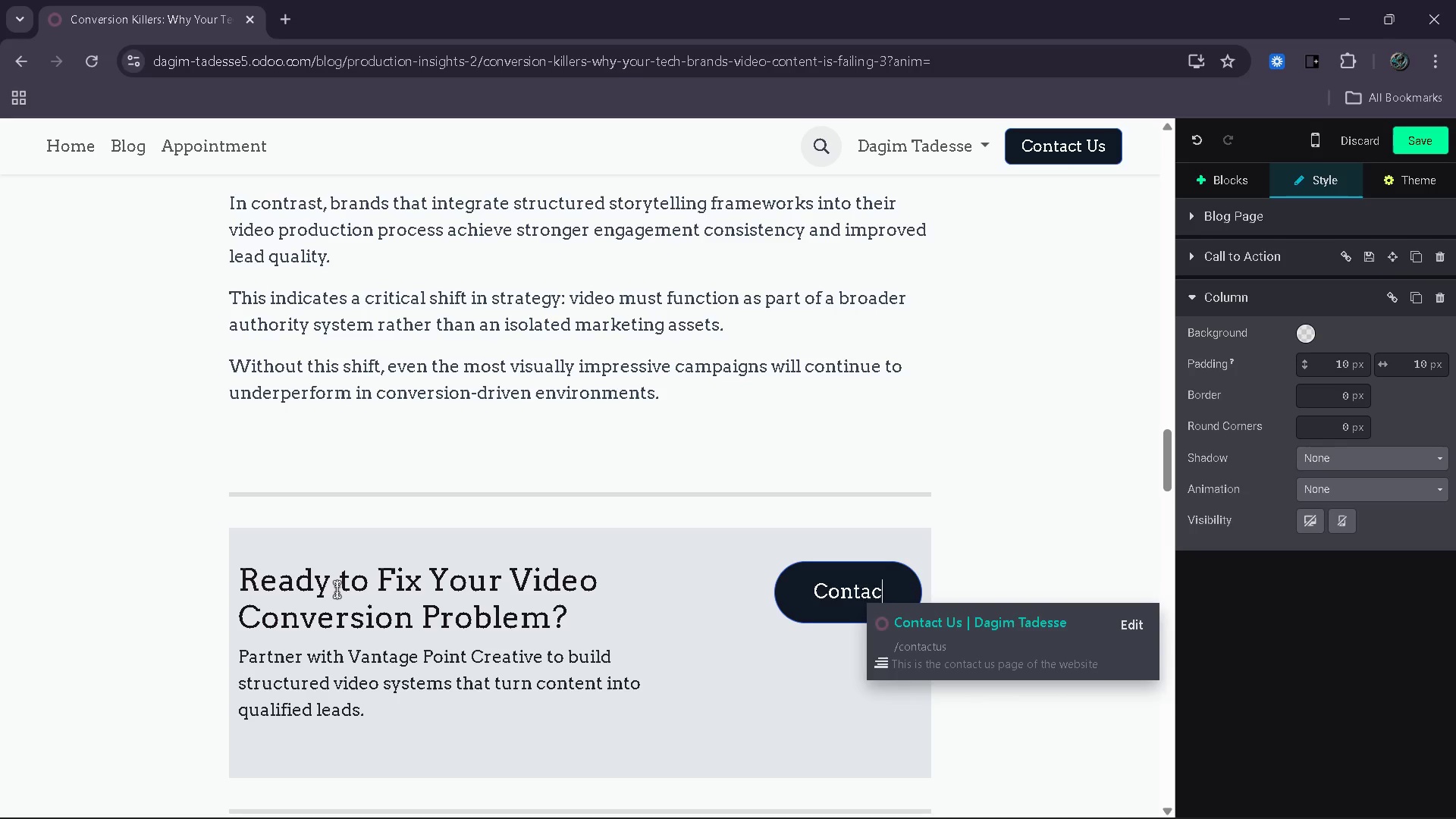 
key(Backspace)
 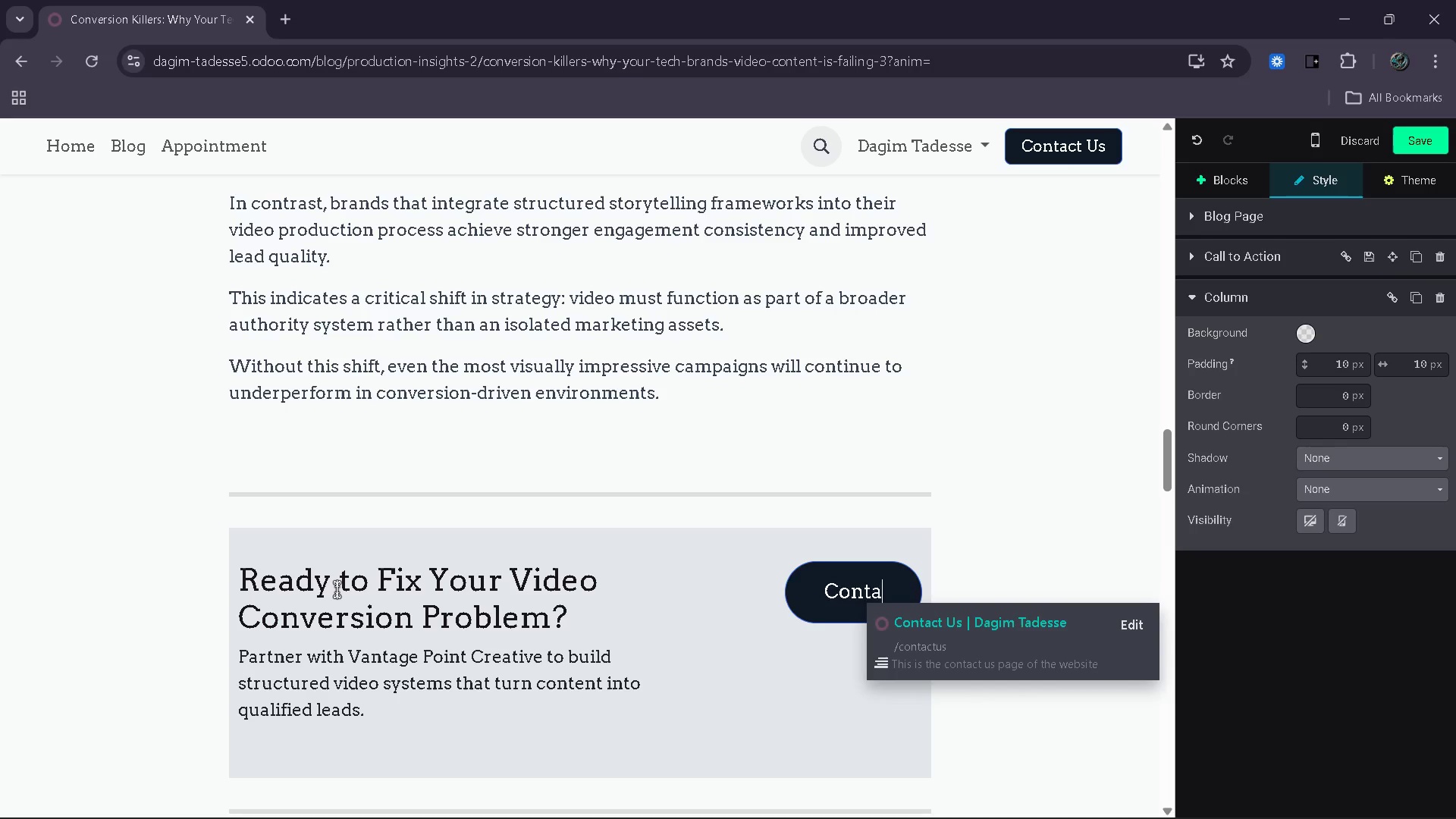 
key(Backspace)
 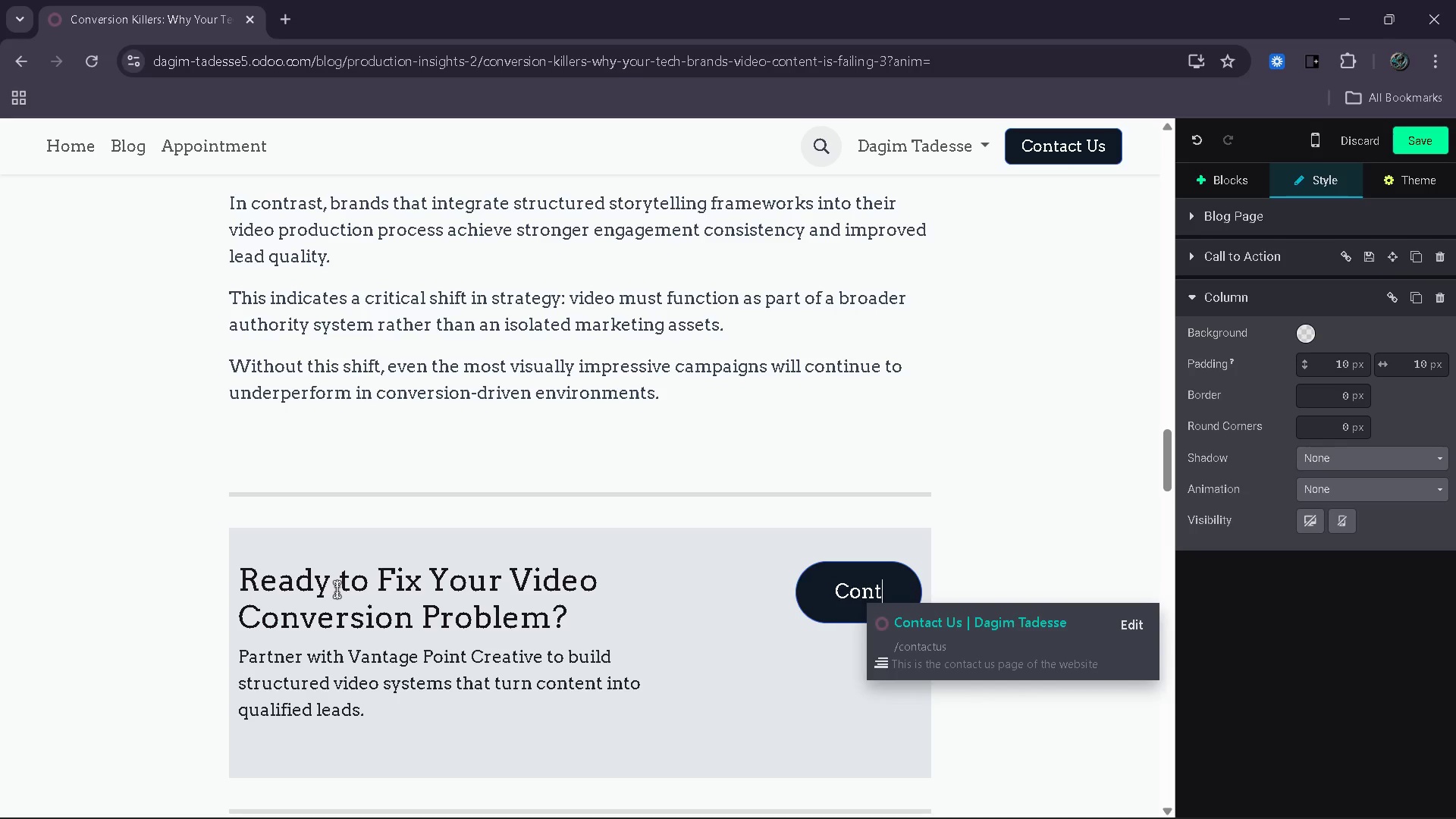 
key(Backspace)
 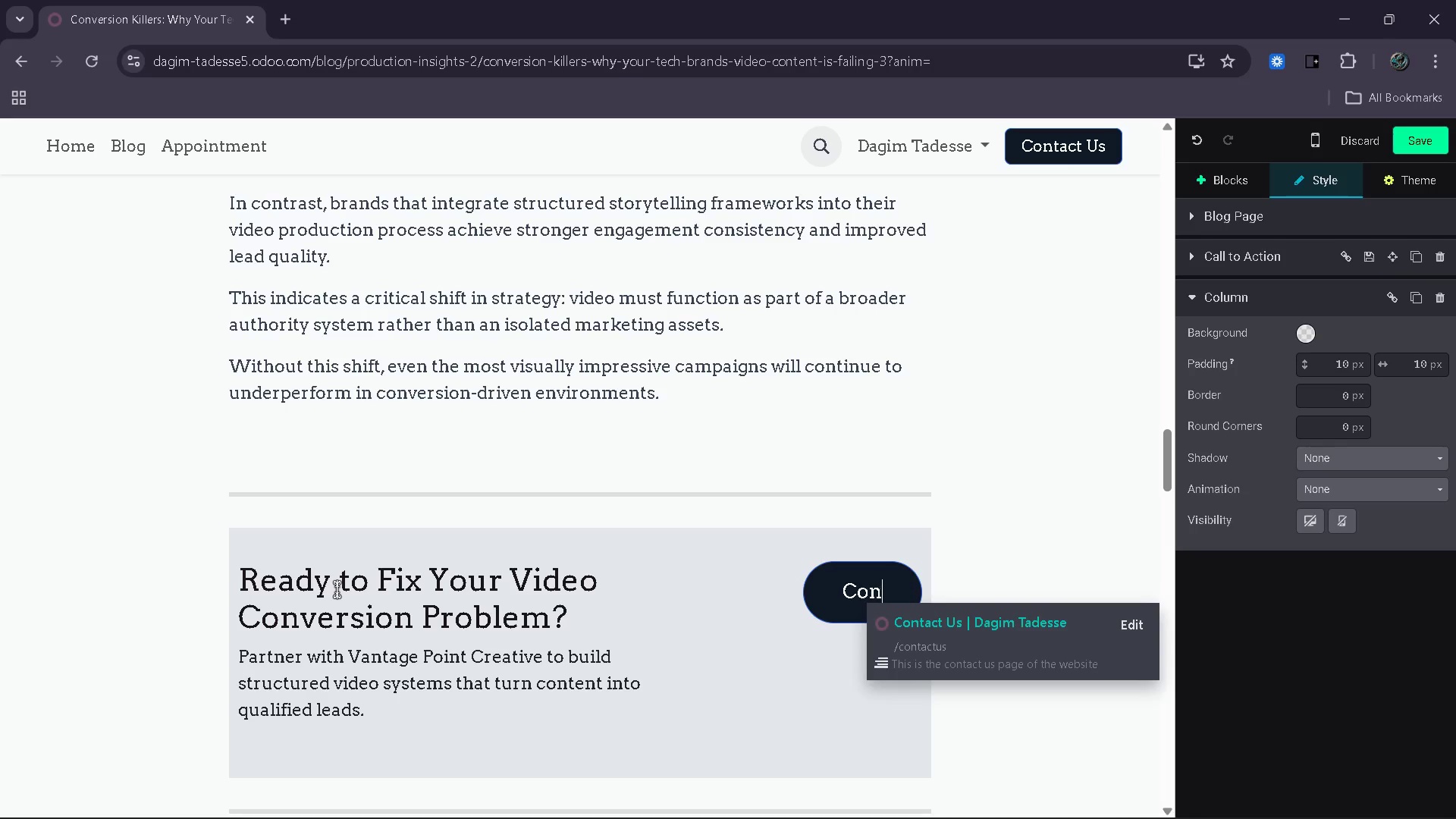 
key(Backspace)
 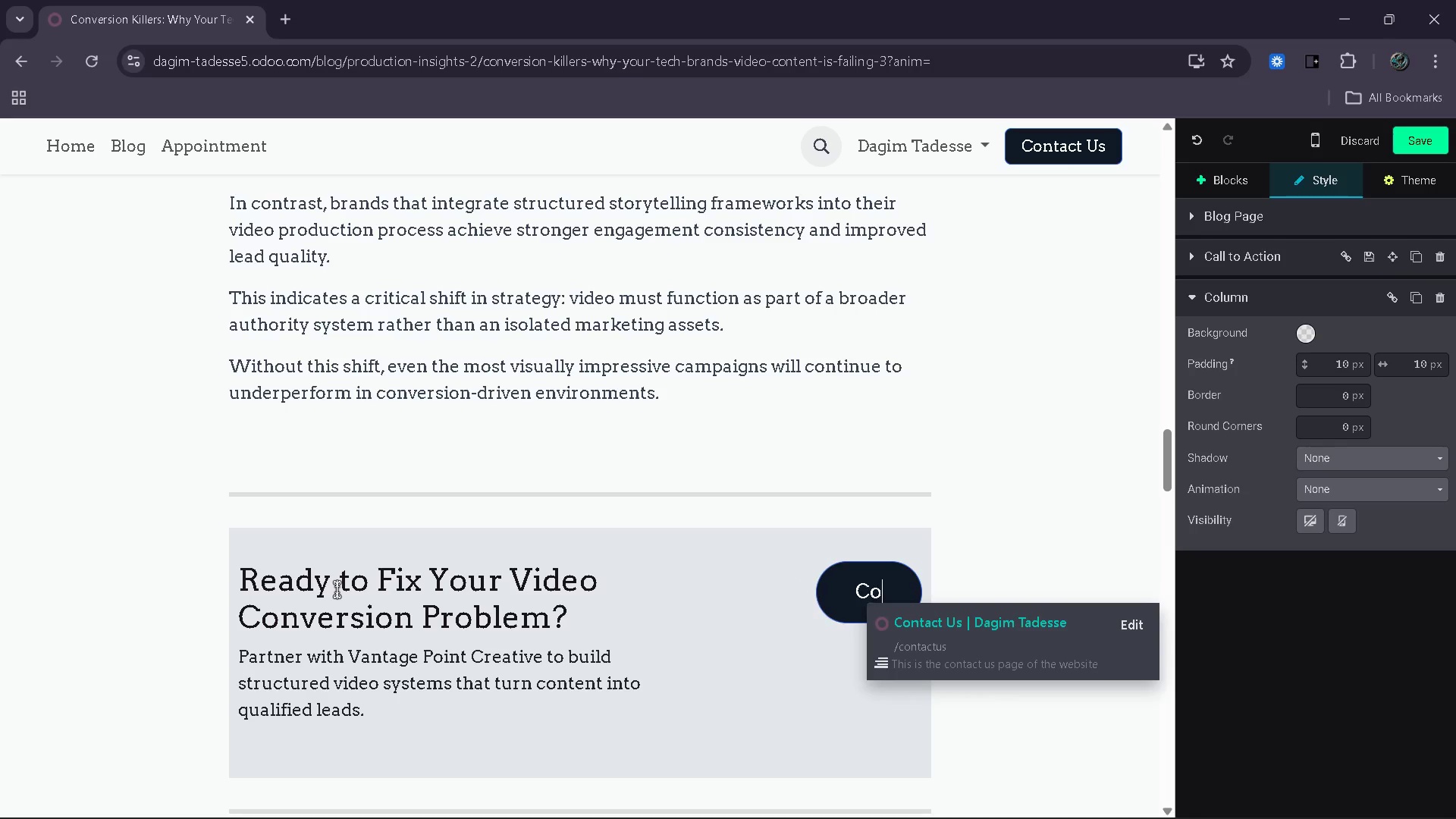 
key(Backspace)
 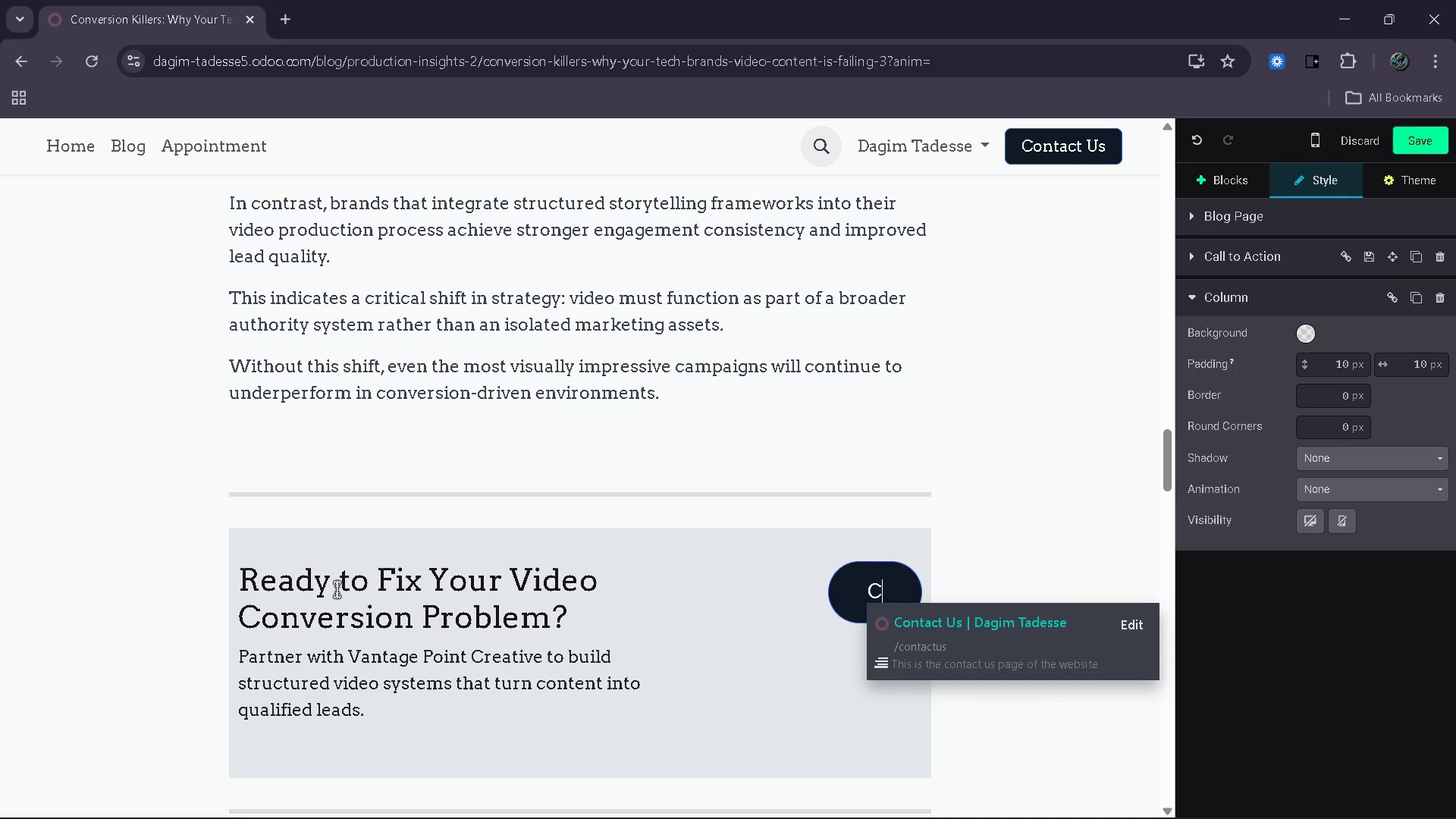 
key(Backspace)
 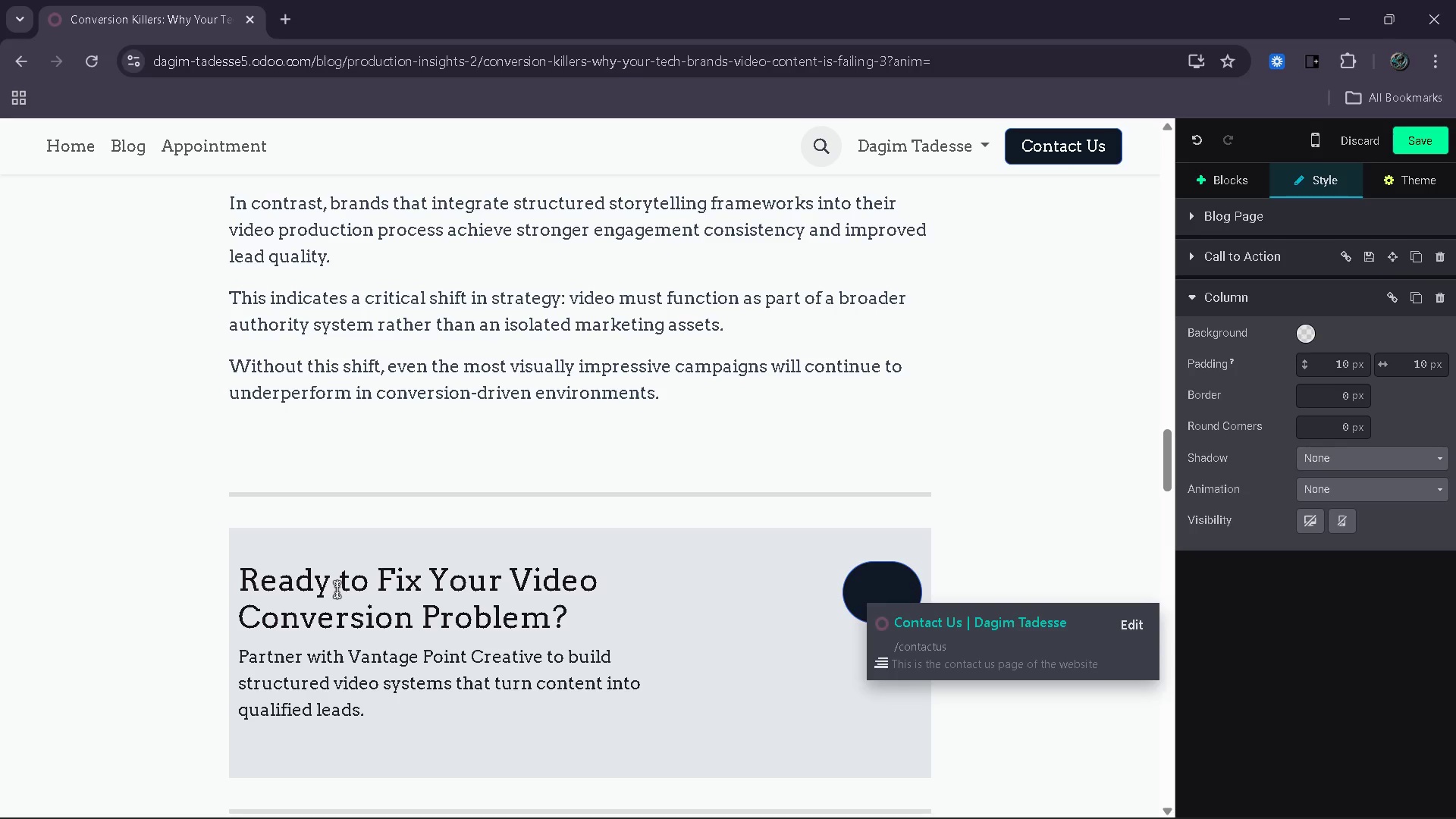 
wait(5.73)
 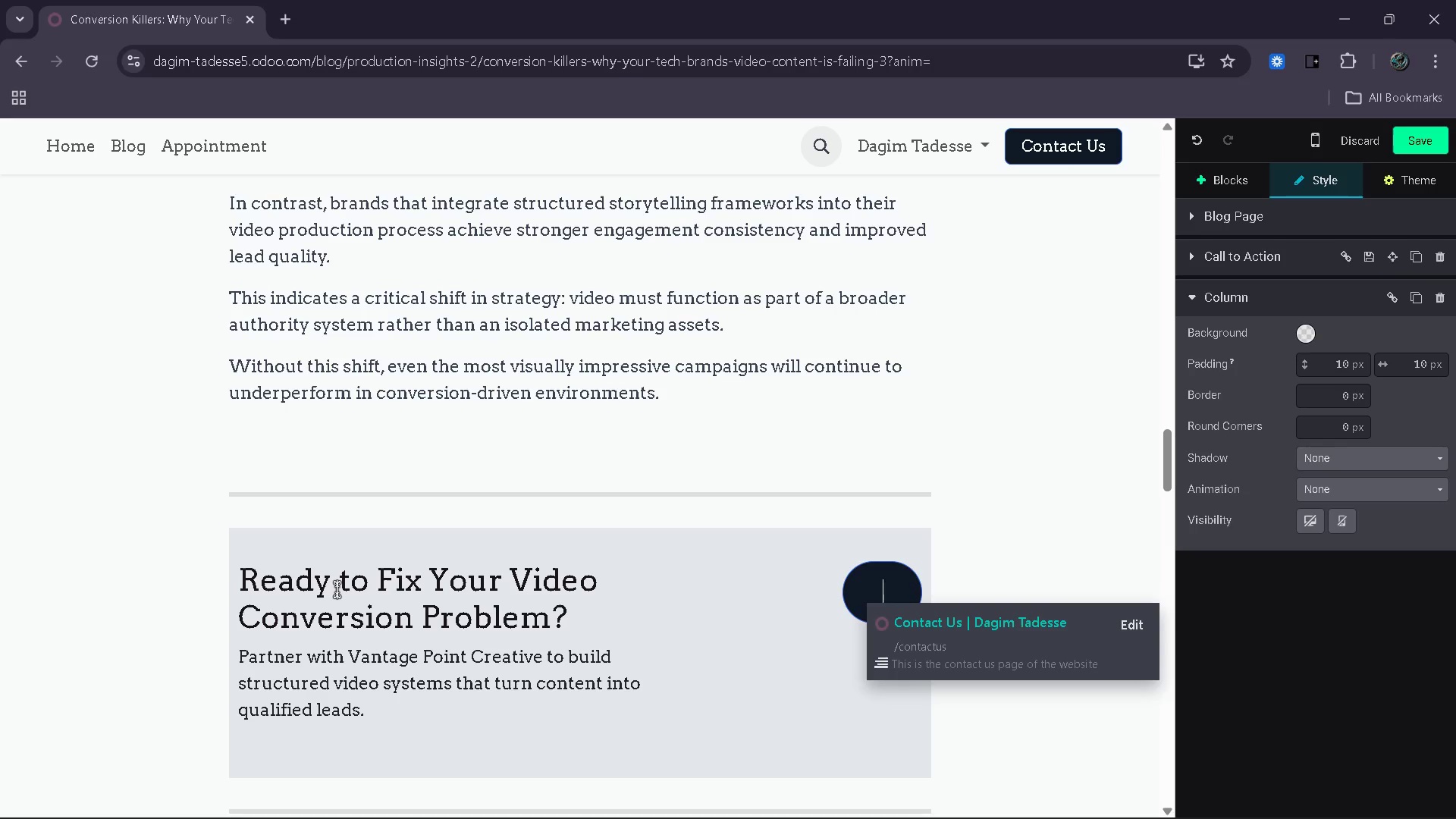 
type(Schedule a S)
key(Backspace)
type(Discovery c)
key(Backspace)
type(Call)
 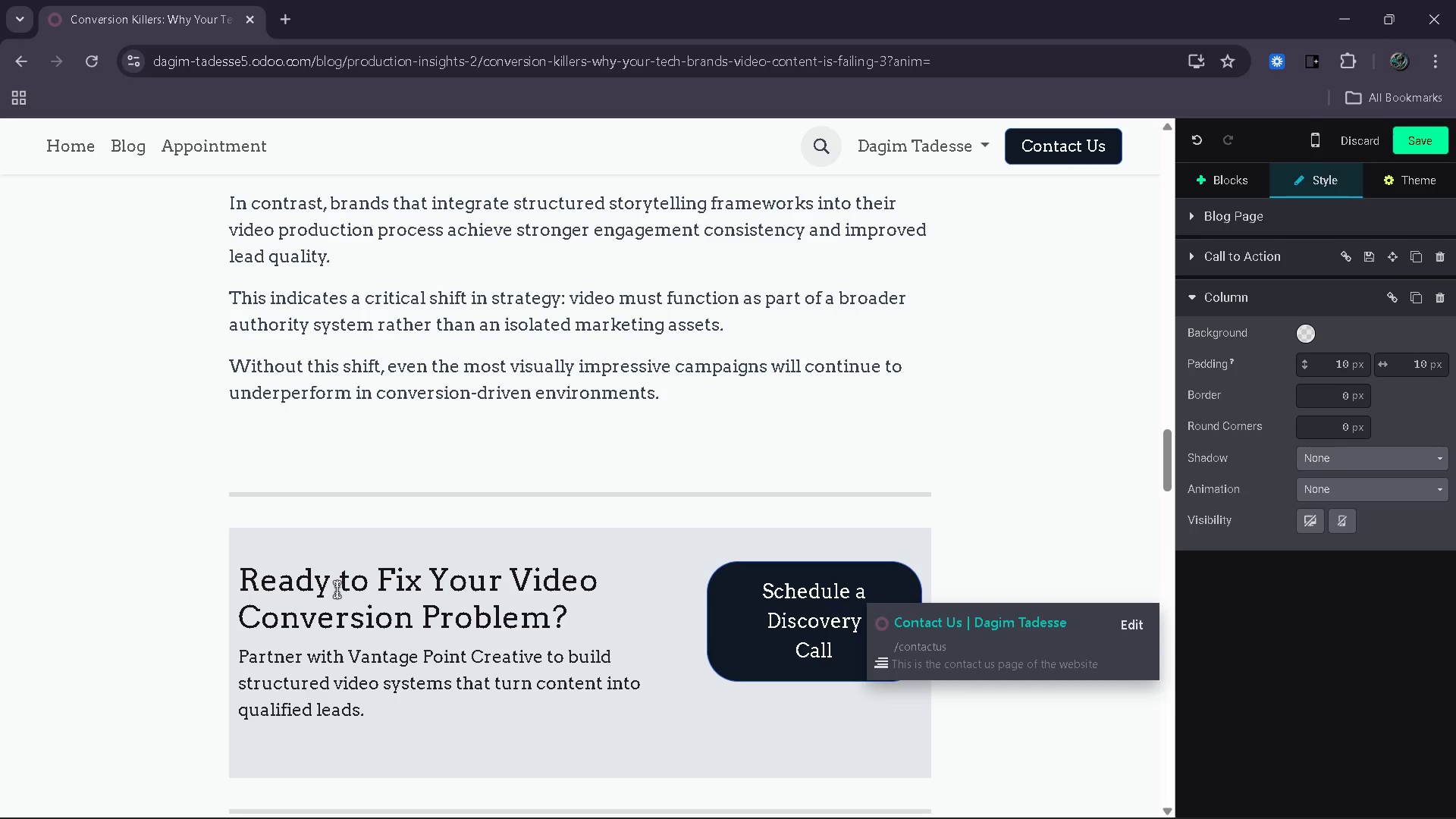 
left_click([1003, 490])
 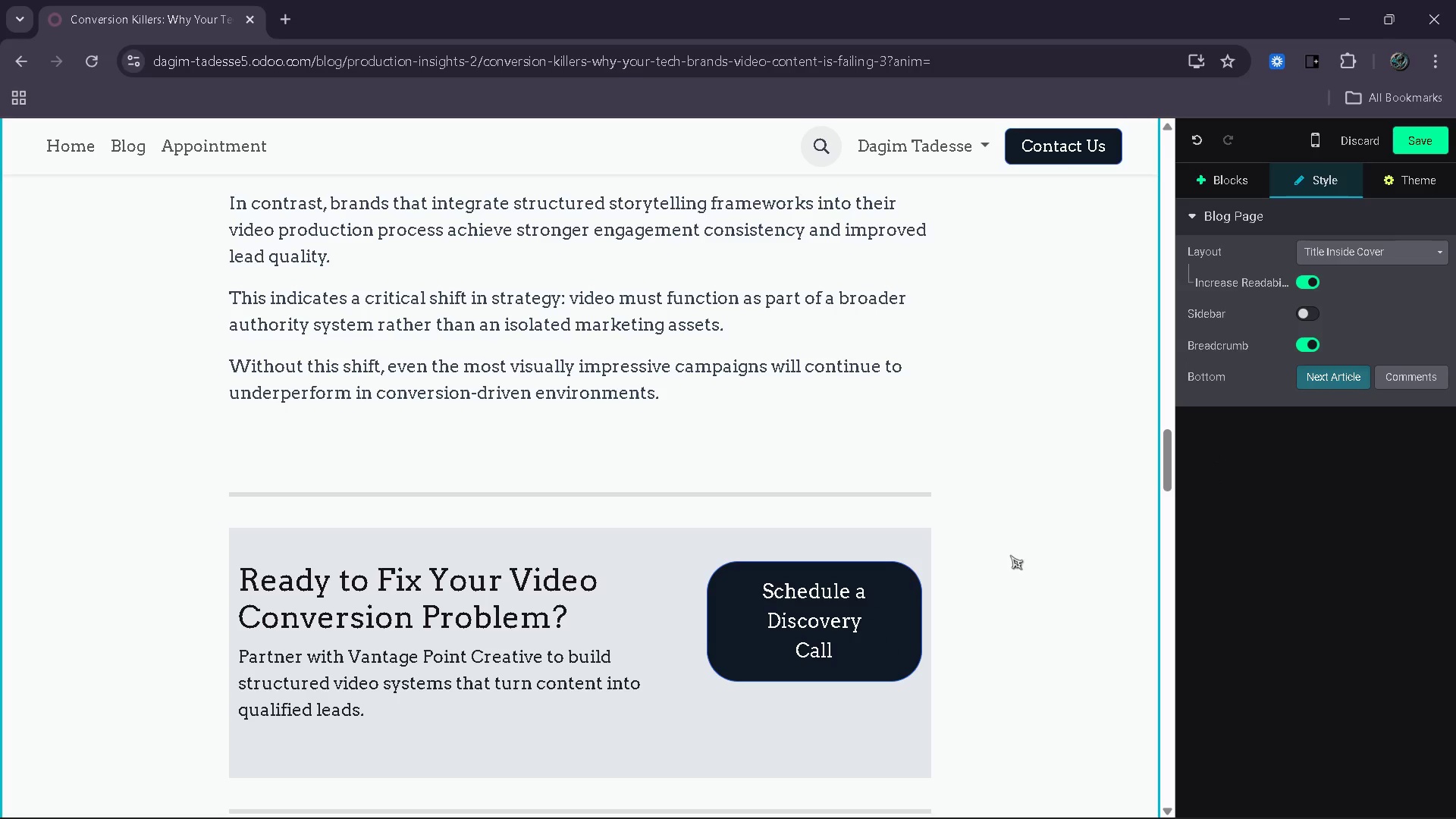 
wait(8.92)
 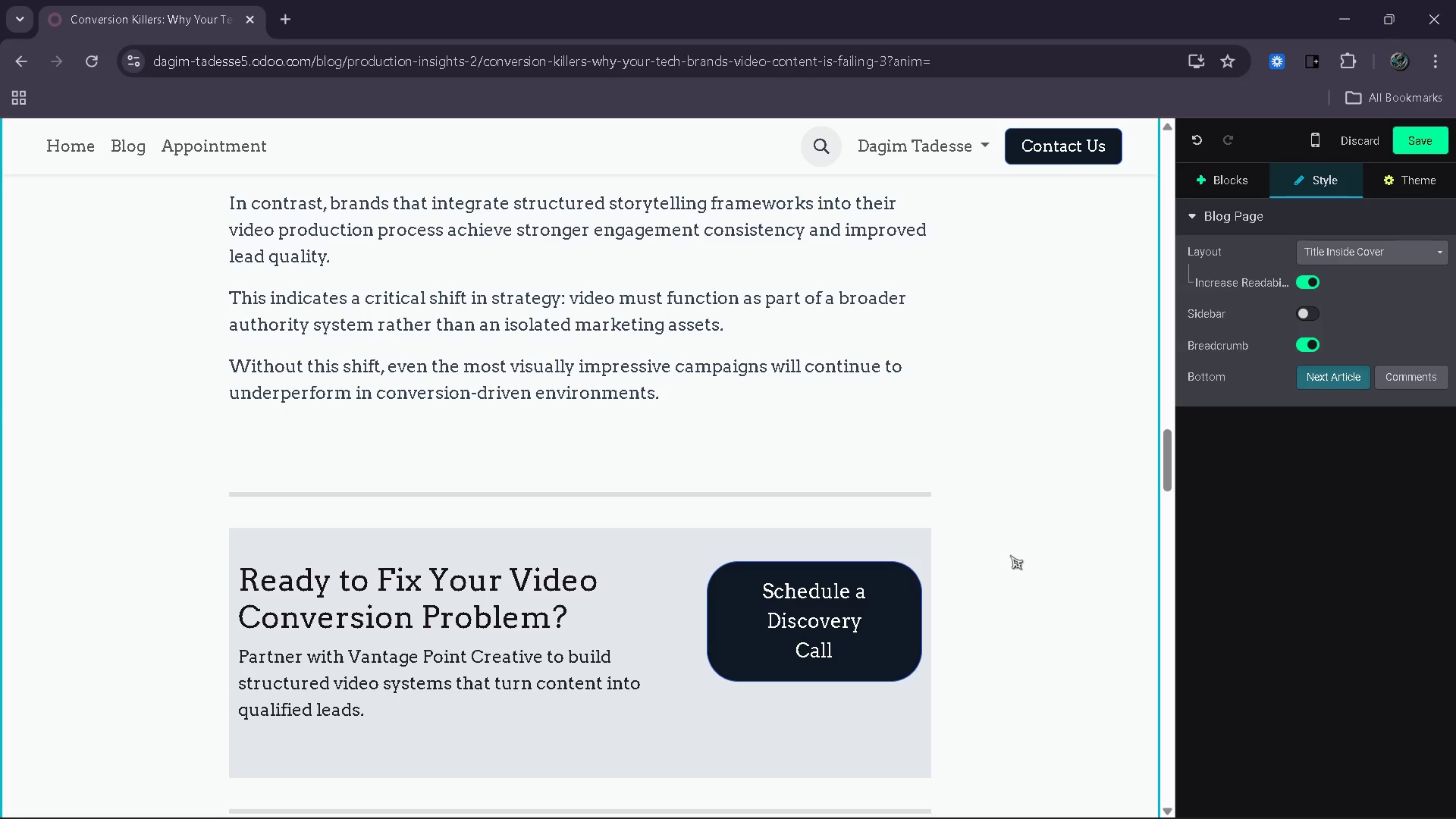 
scroll: coordinate [974, 533], scroll_direction: up, amount: 24.0
 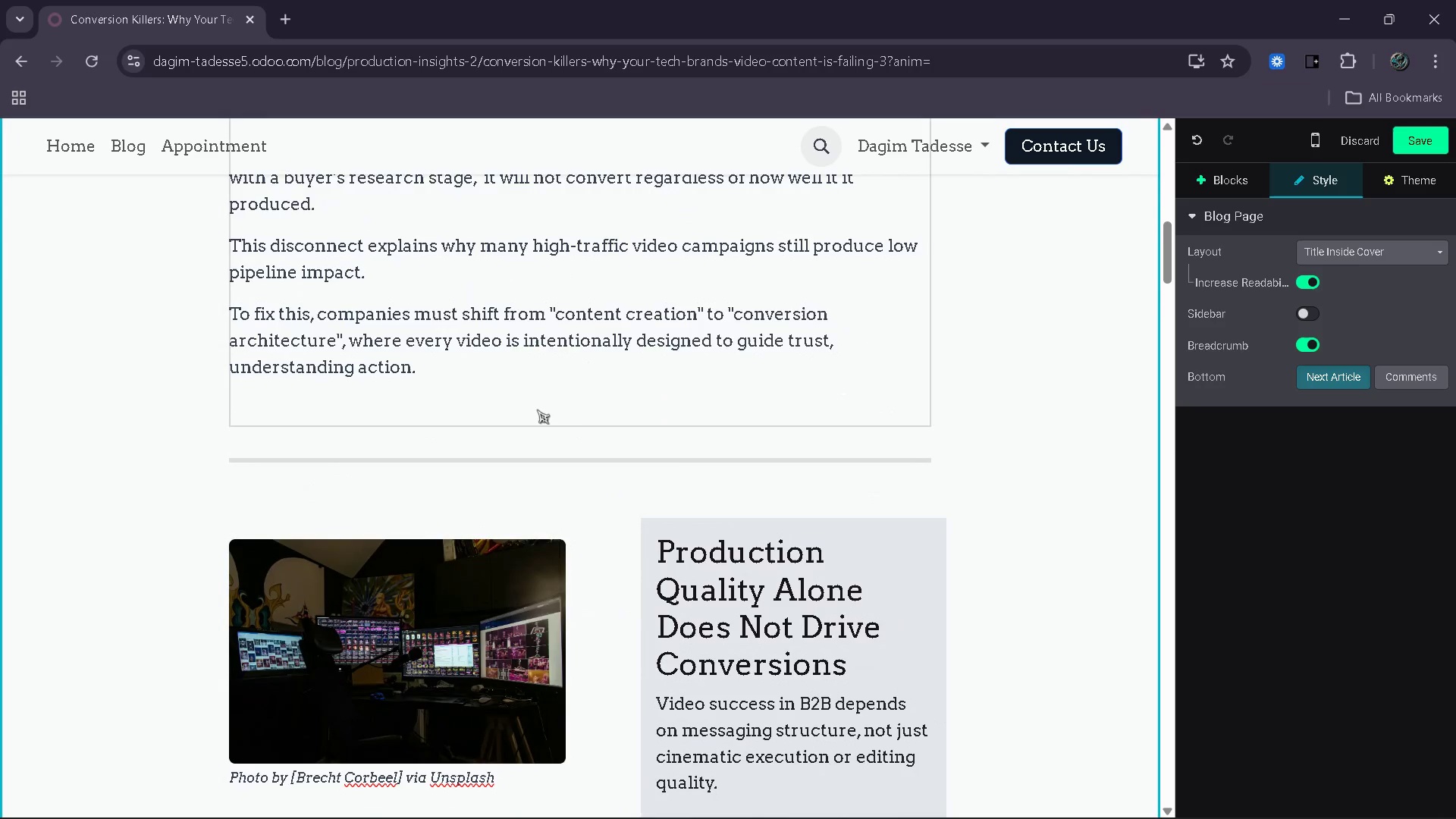 
left_click([537, 410])
 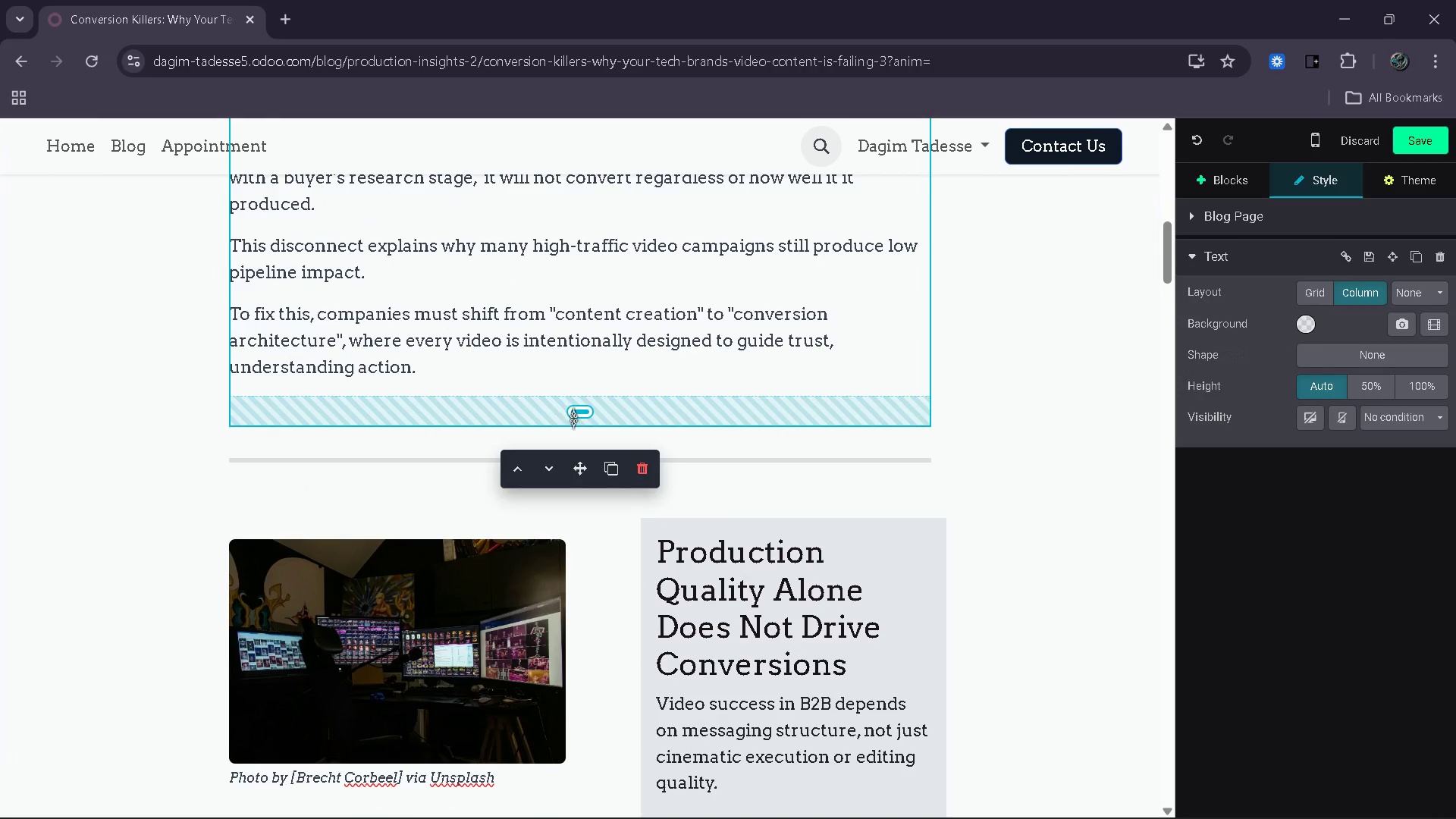 
left_click_drag(start_coordinate=[593, 426], to_coordinate=[614, 400])
 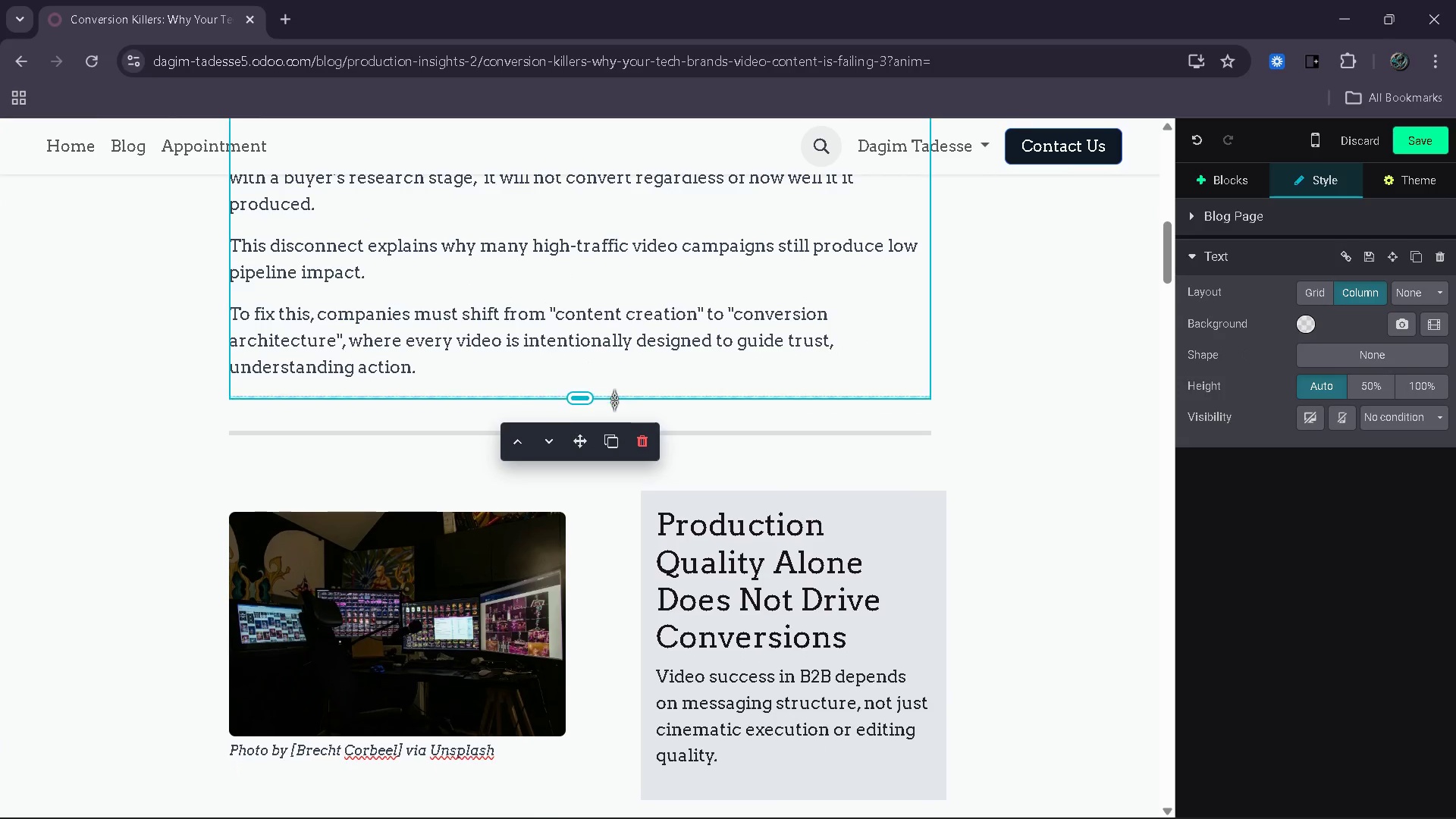 
left_click([614, 400])
 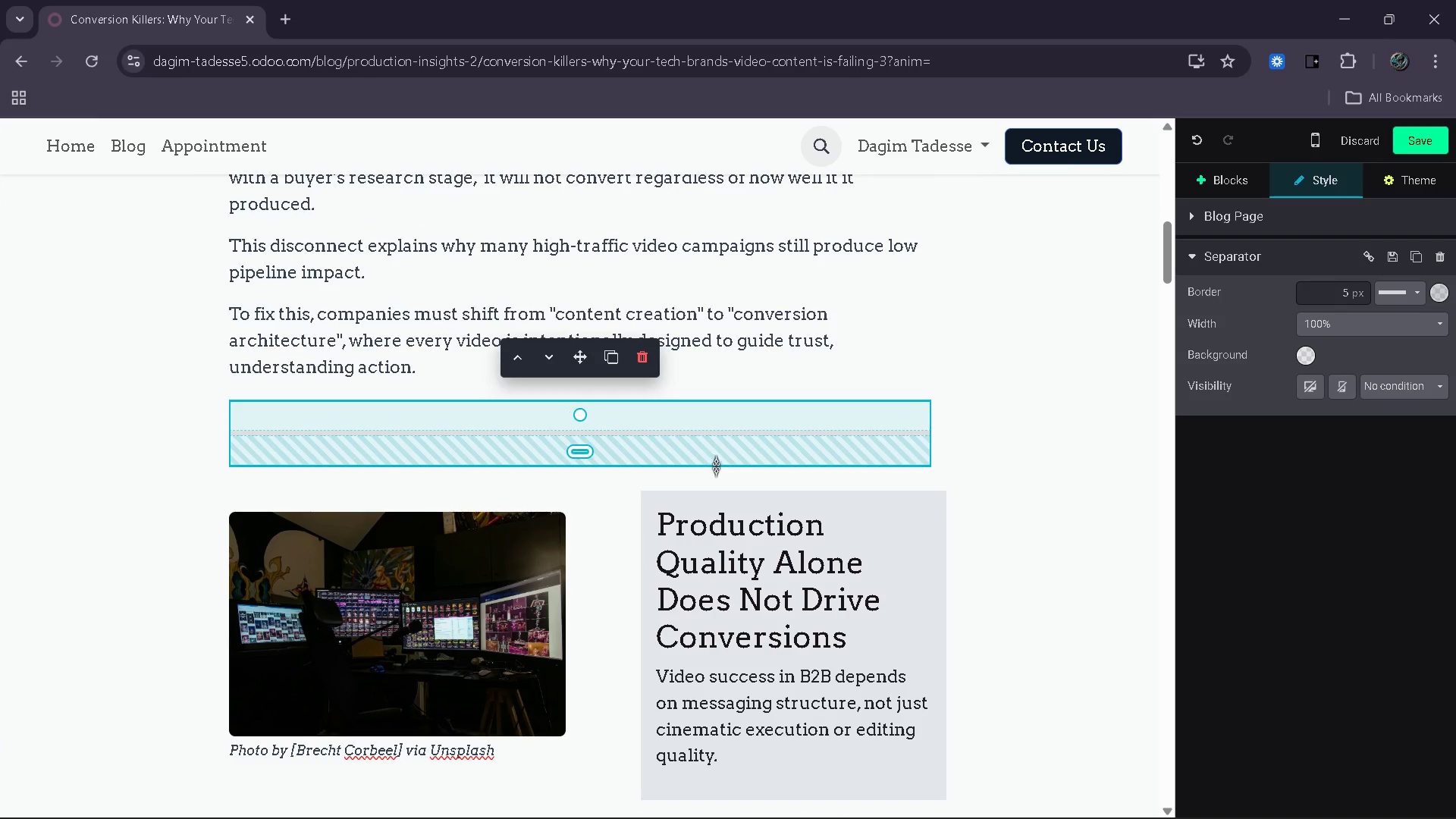 
double_click([716, 466])
 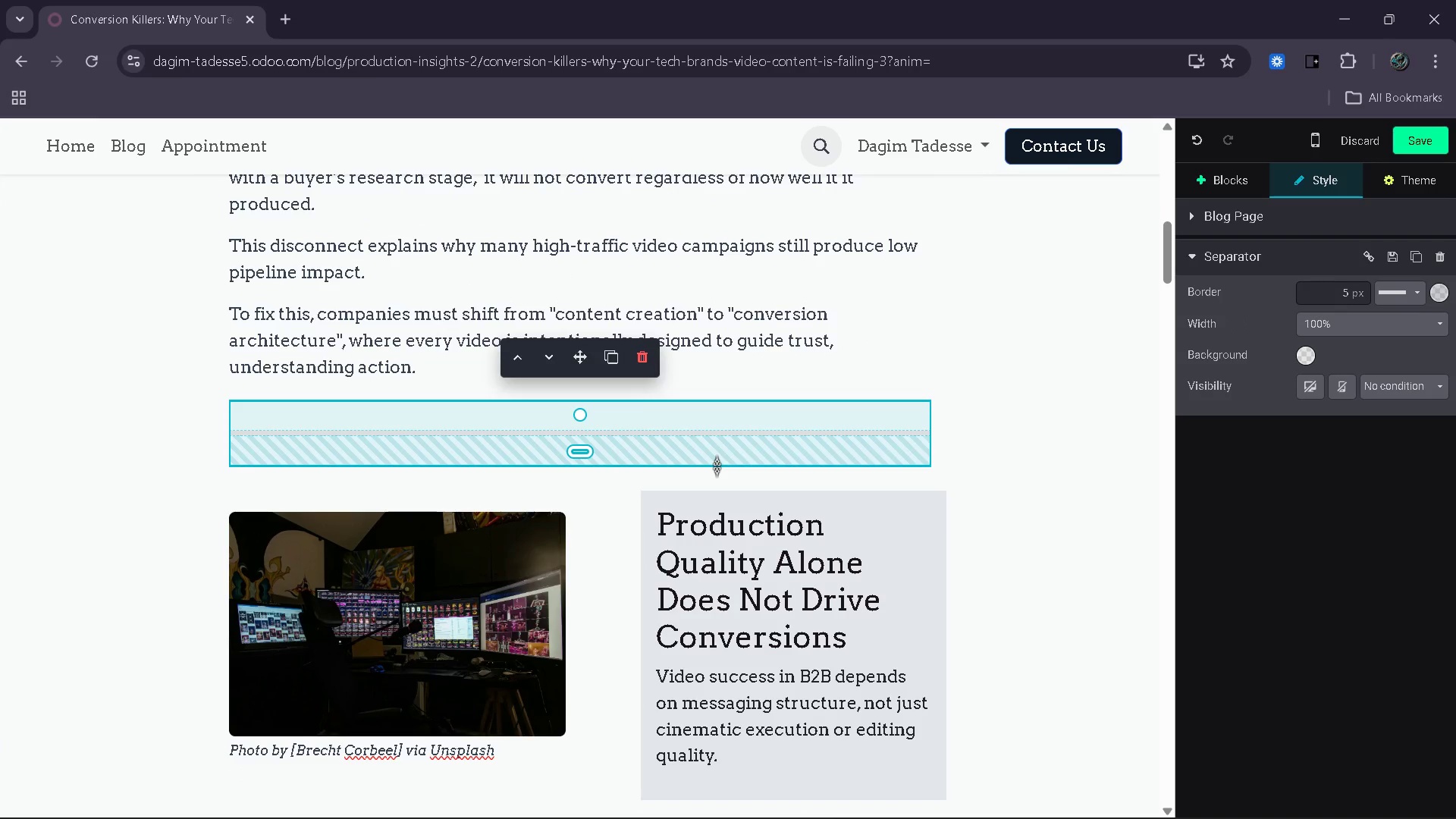 
left_click_drag(start_coordinate=[717, 466], to_coordinate=[725, 447])
 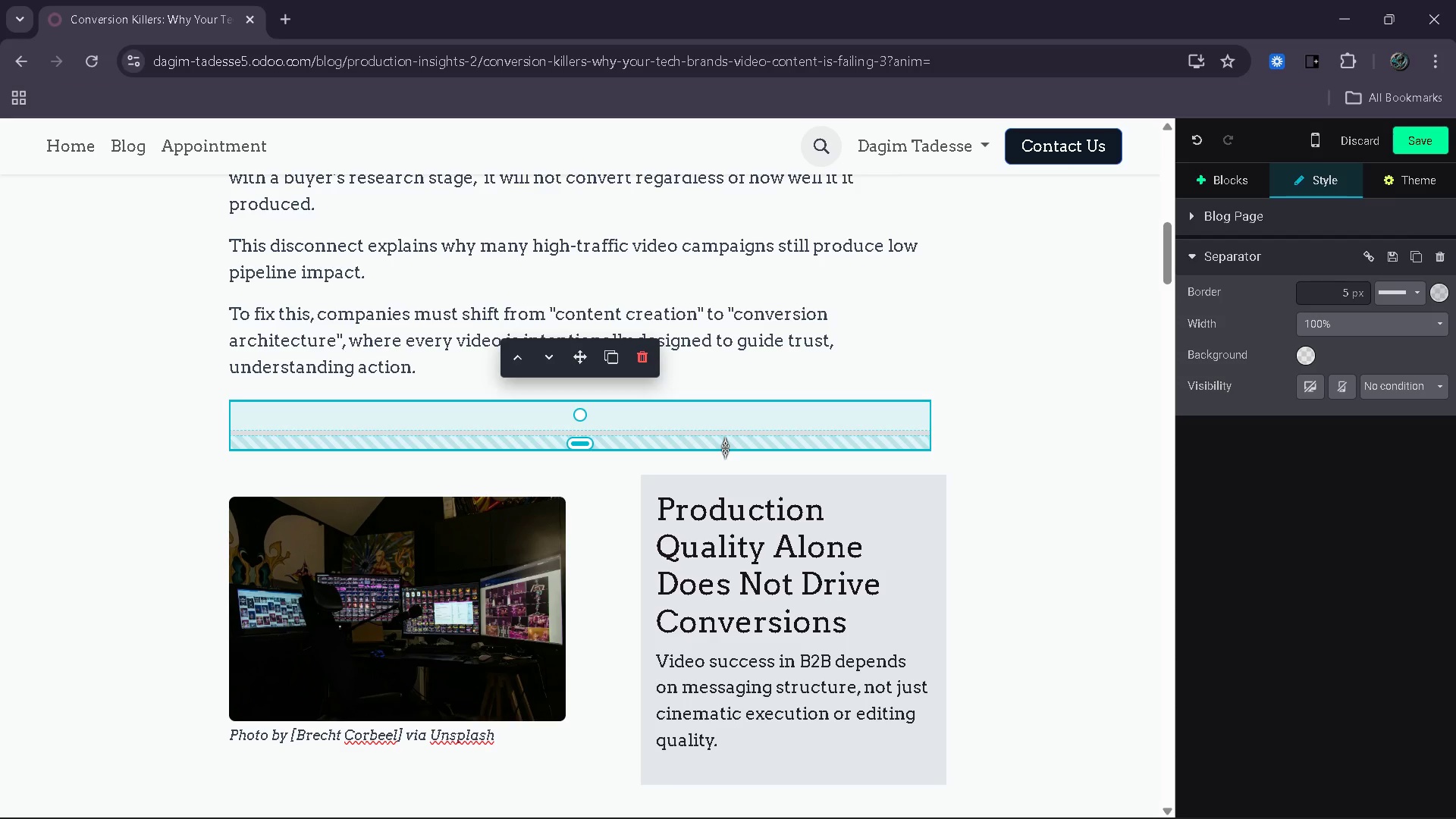 
left_click([725, 447])
 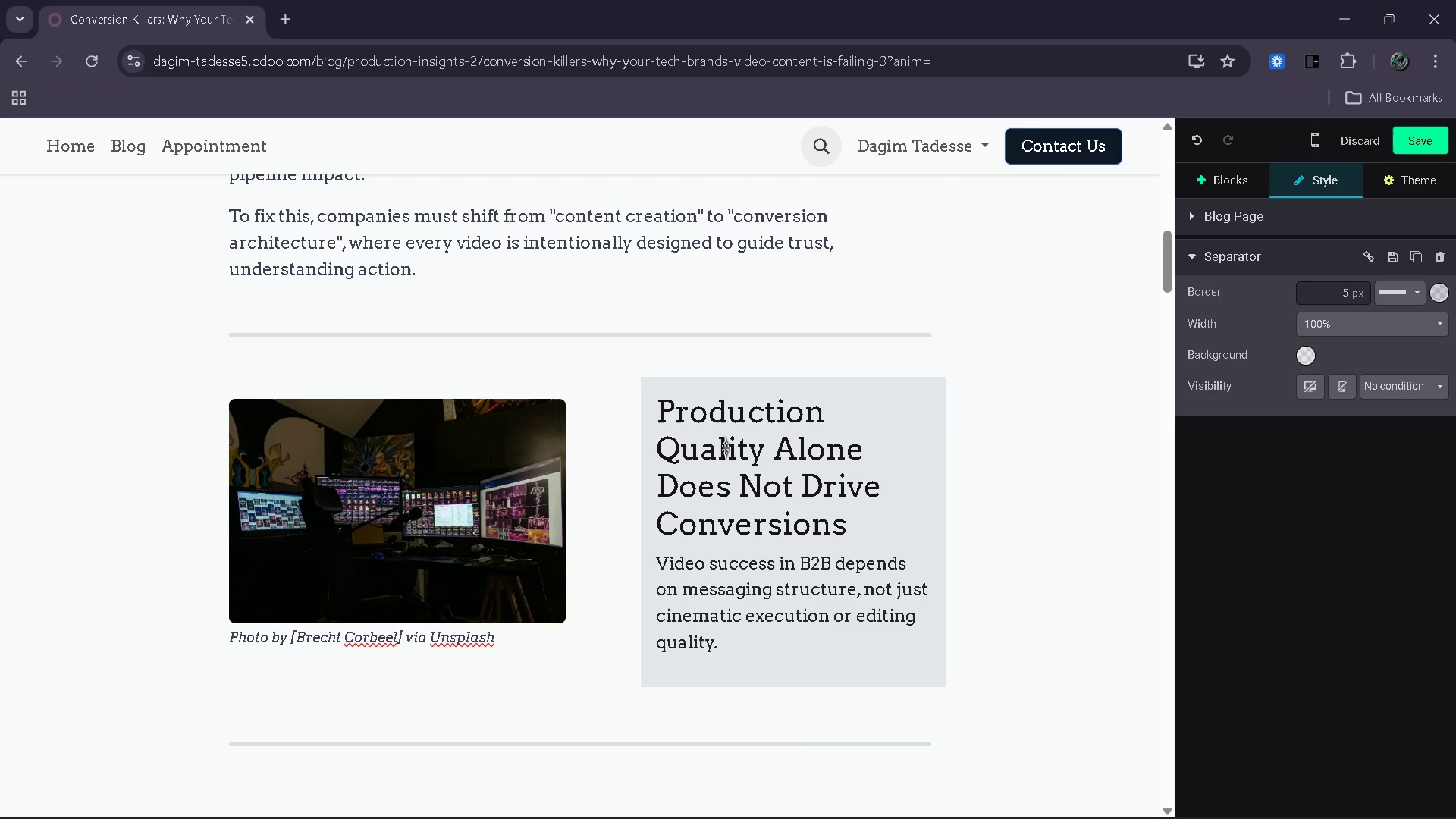 
scroll: coordinate [725, 447], scroll_direction: down, amount: 5.0
 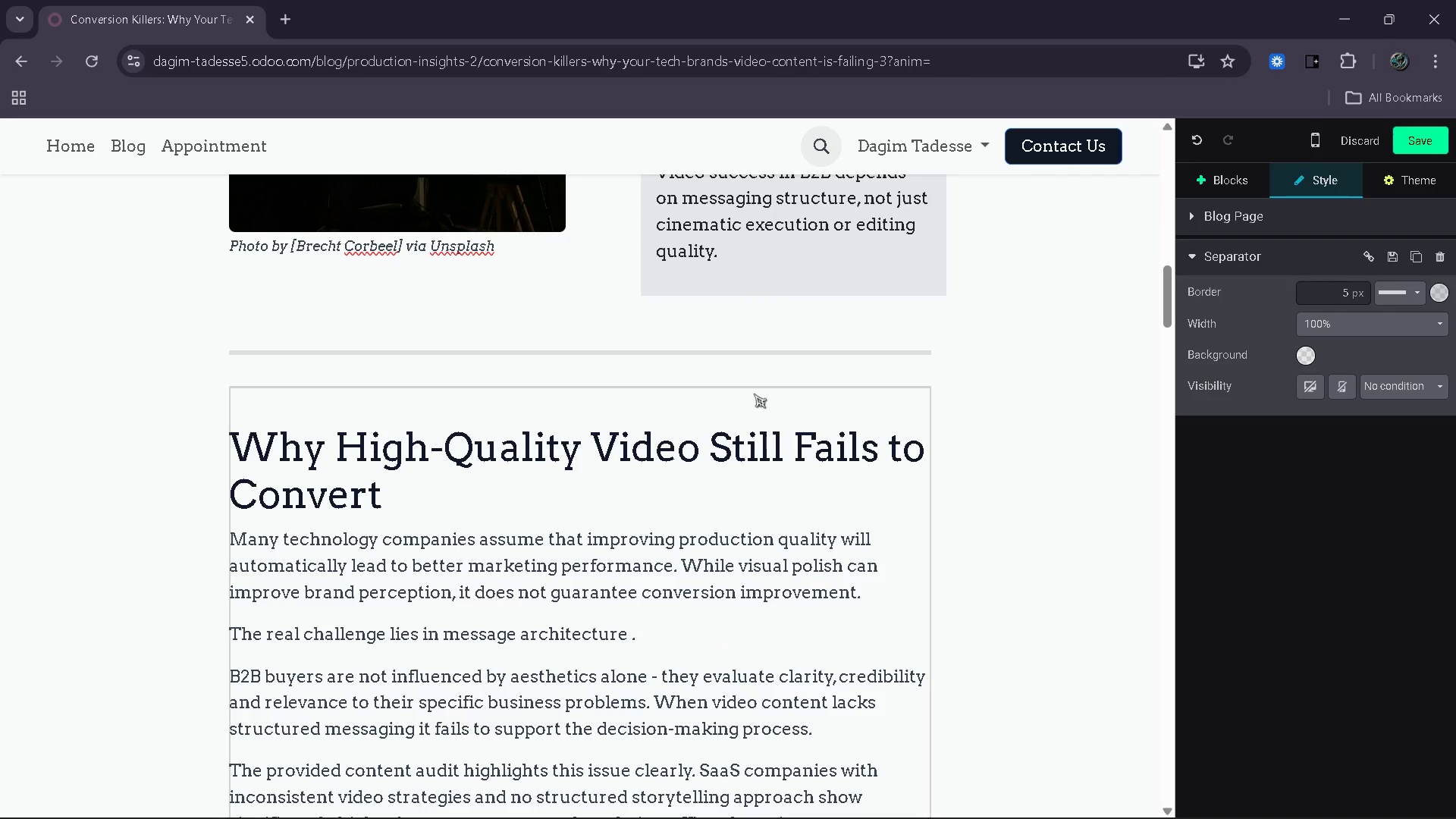 
left_click([754, 394])
 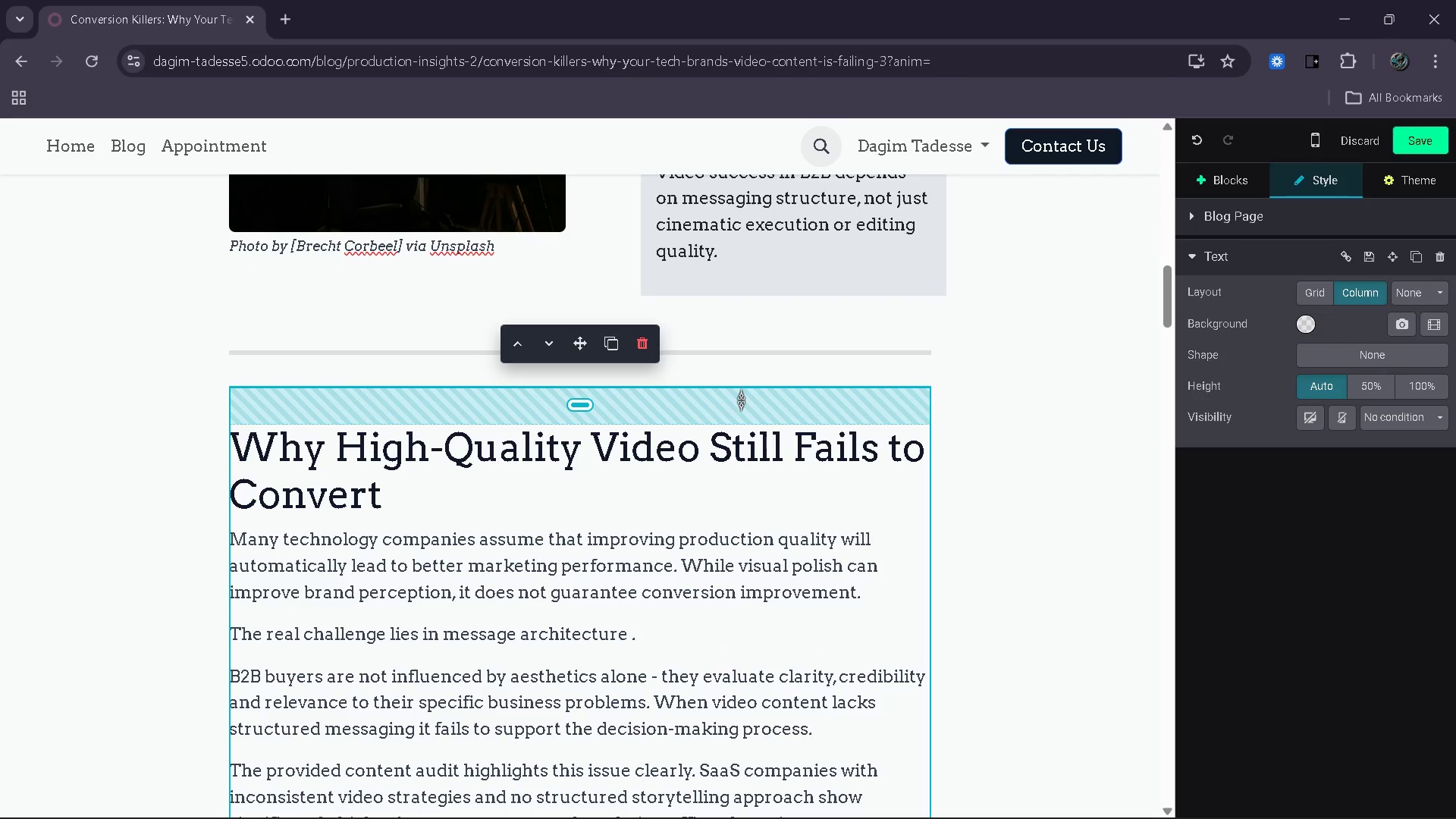 
left_click_drag(start_coordinate=[740, 399], to_coordinate=[752, 375])
 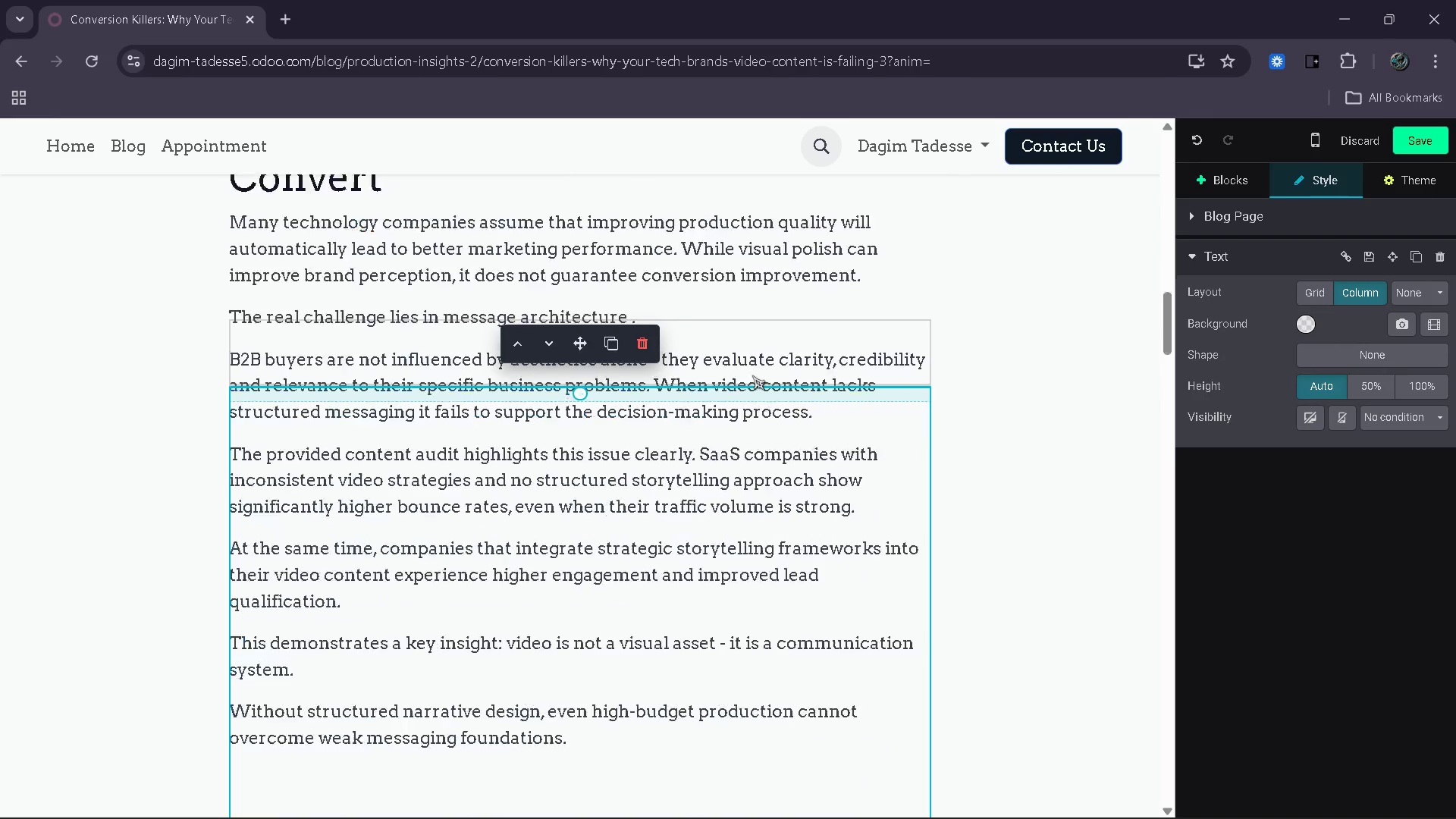 
scroll: coordinate [752, 375], scroll_direction: down, amount: 7.0
 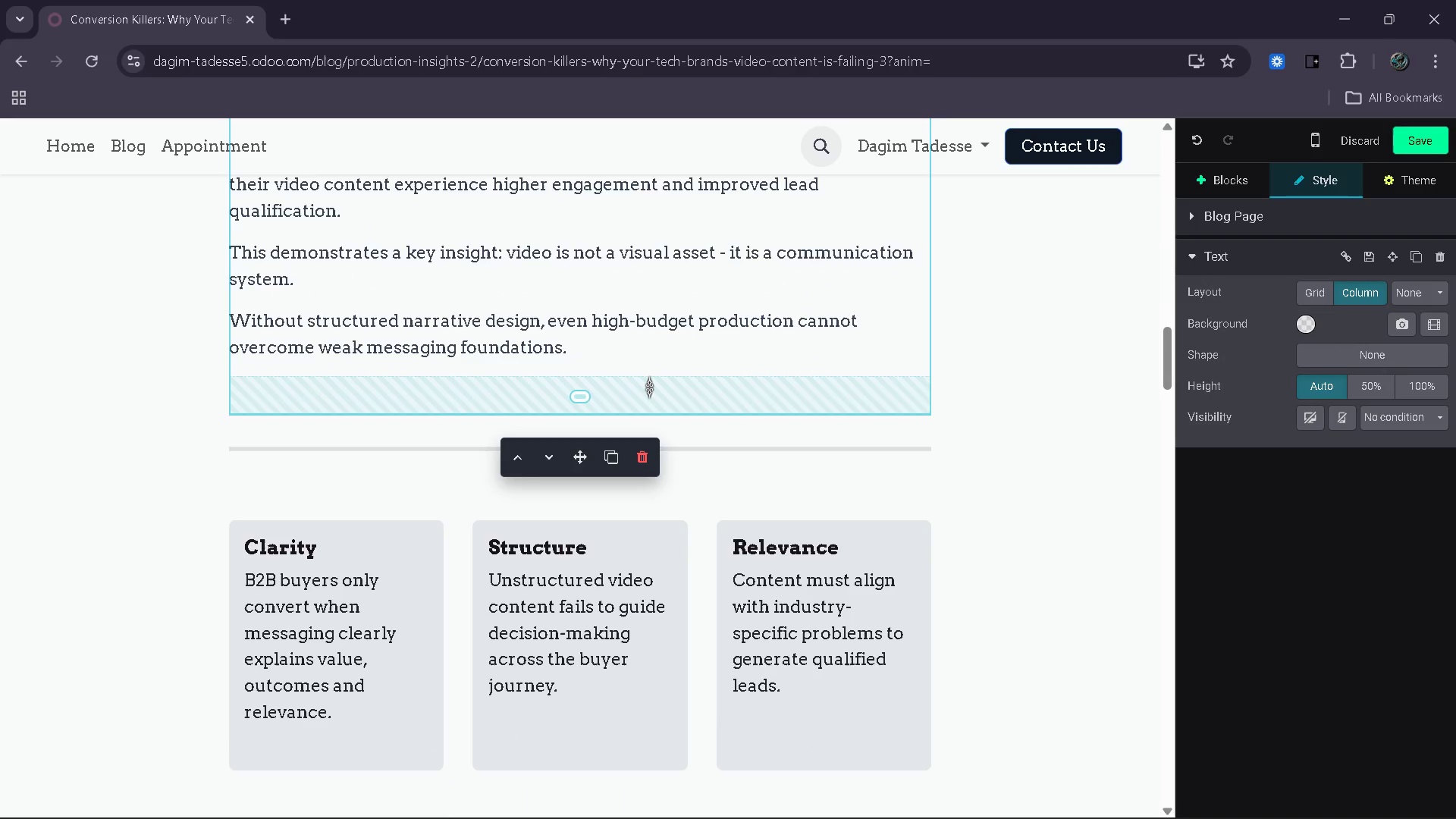 
left_click([649, 387])
 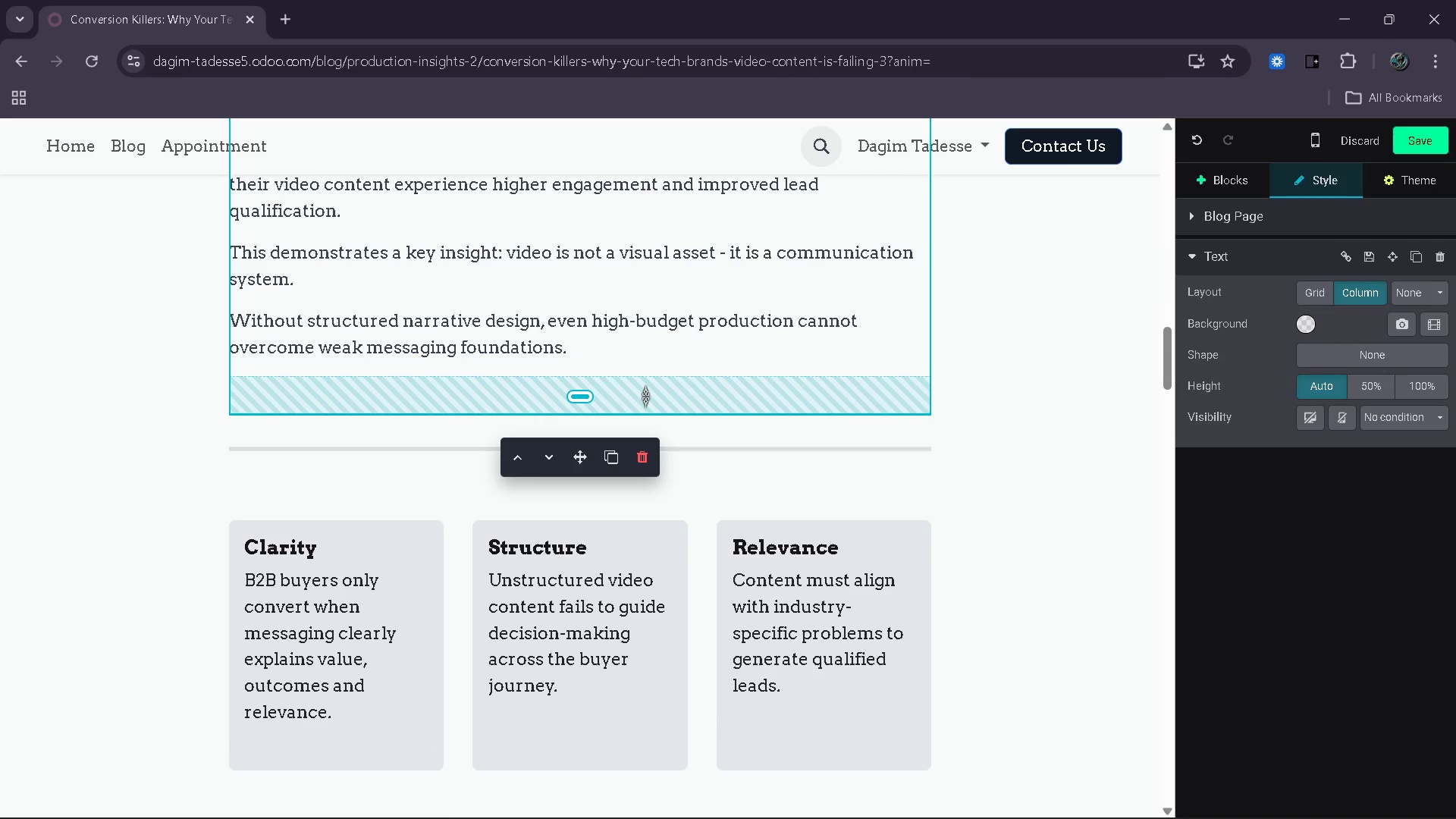 
left_click_drag(start_coordinate=[645, 396], to_coordinate=[667, 365])
 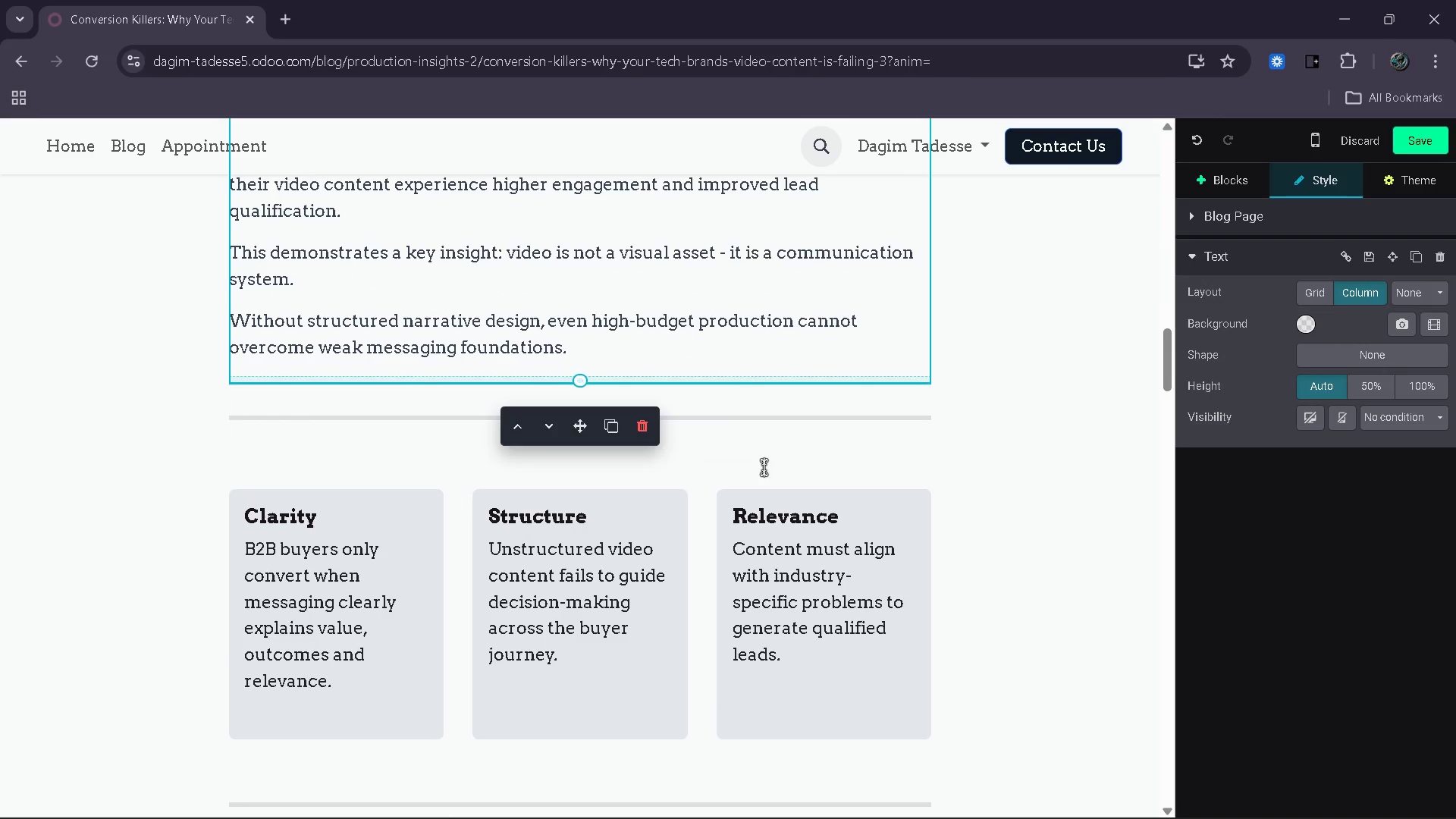 
left_click([765, 468])
 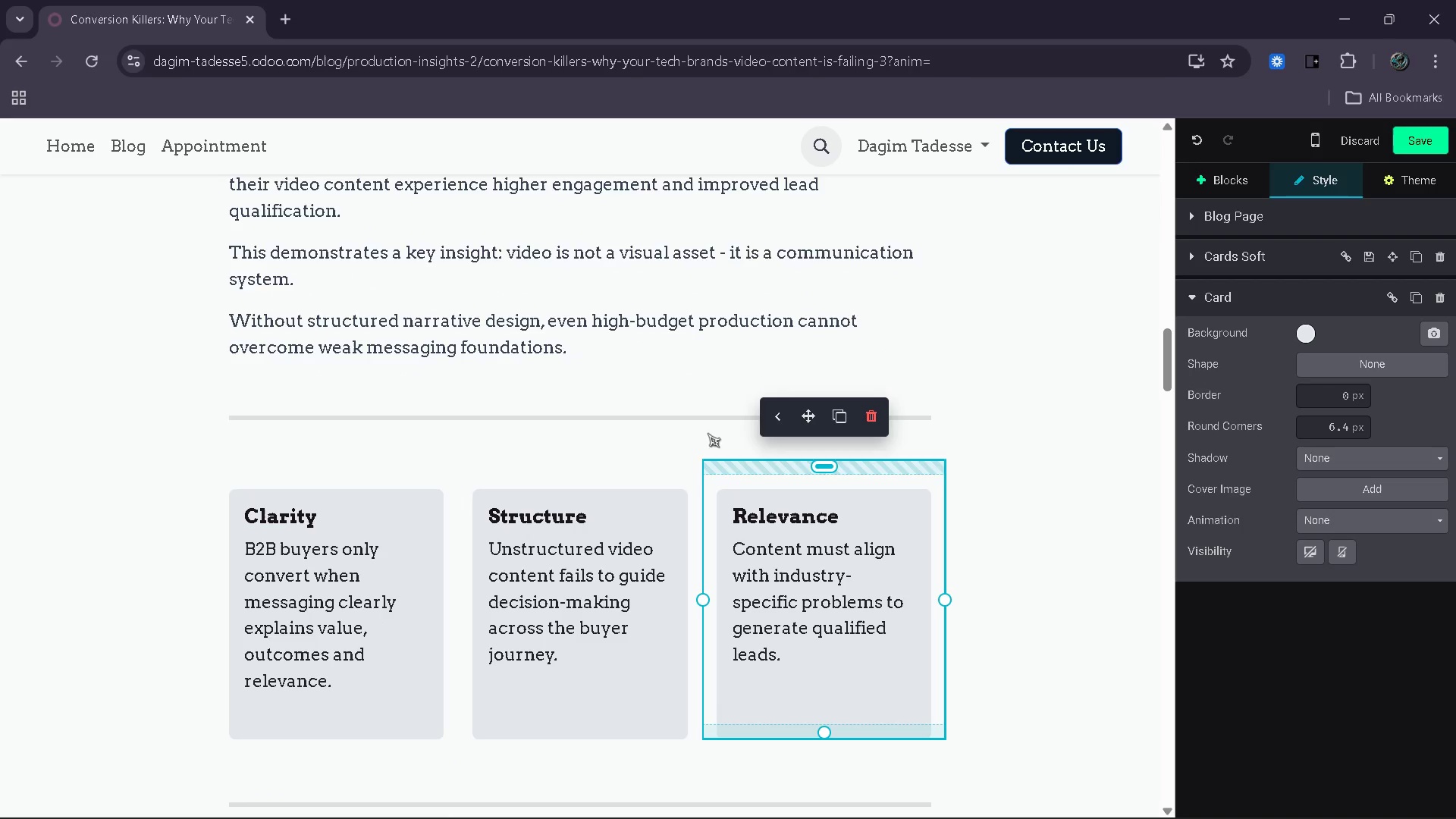 
left_click([671, 429])
 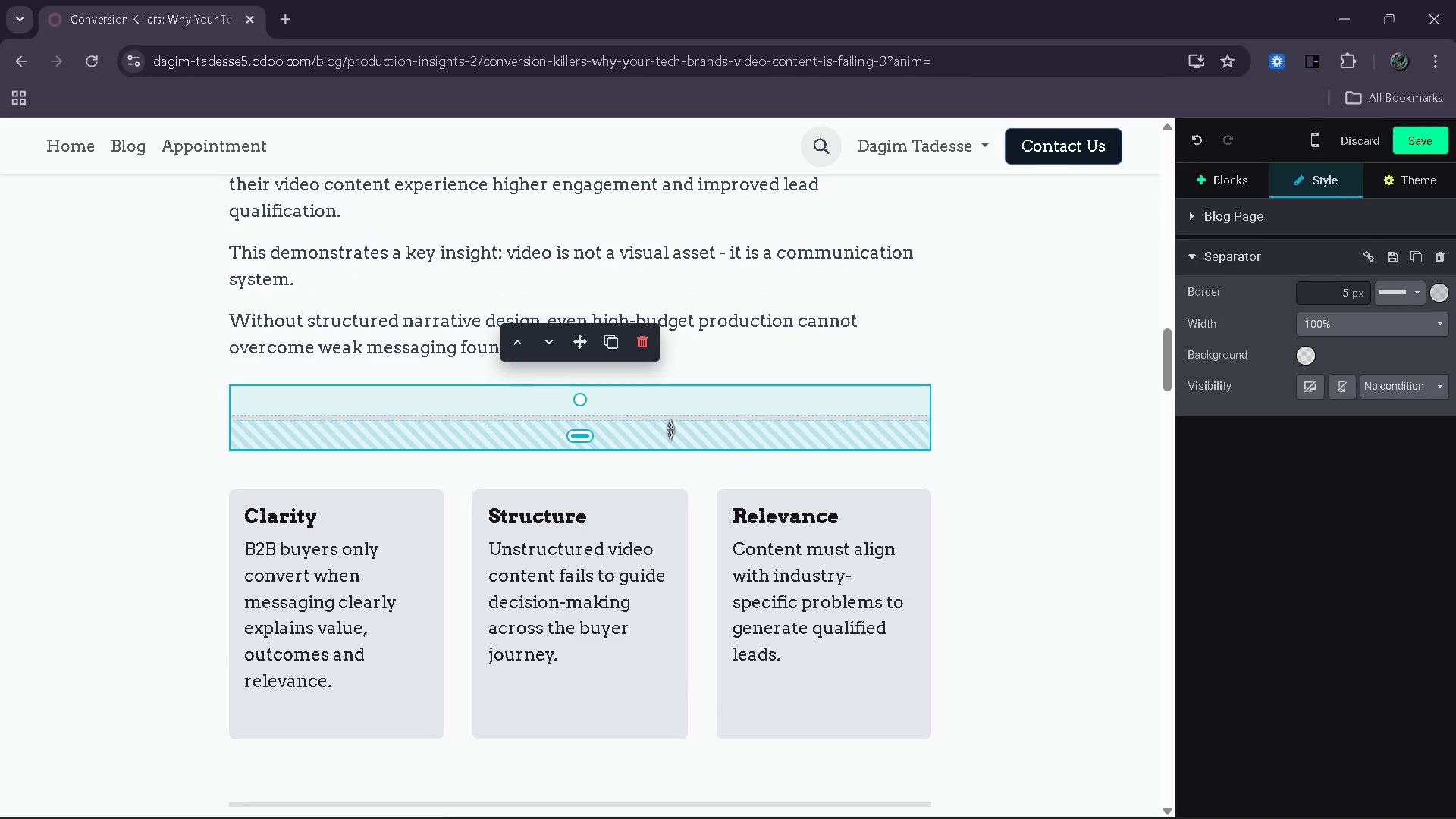 
left_click_drag(start_coordinate=[670, 429], to_coordinate=[684, 410])
 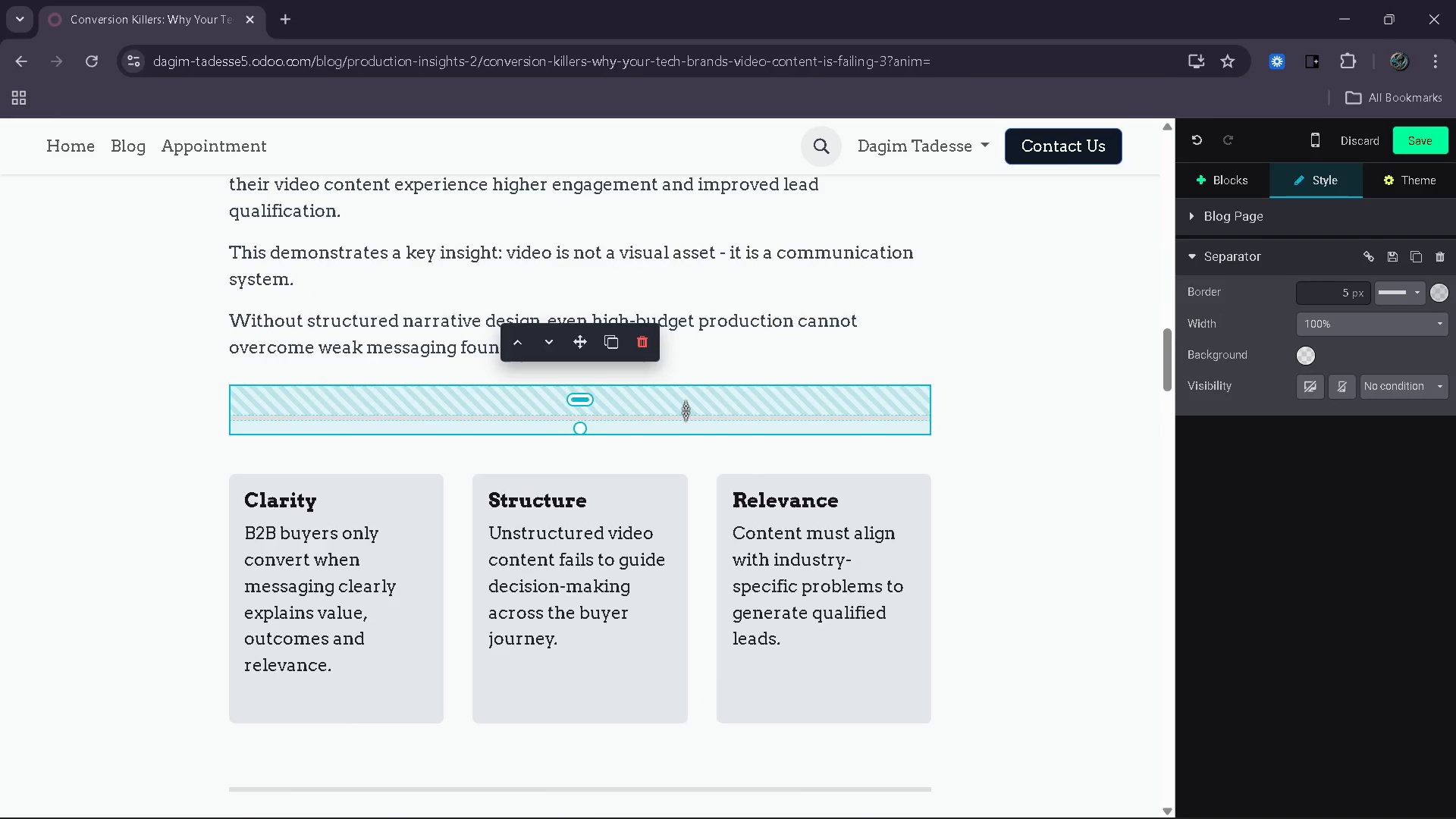 
scroll: coordinate [686, 410], scroll_direction: down, amount: 3.0
 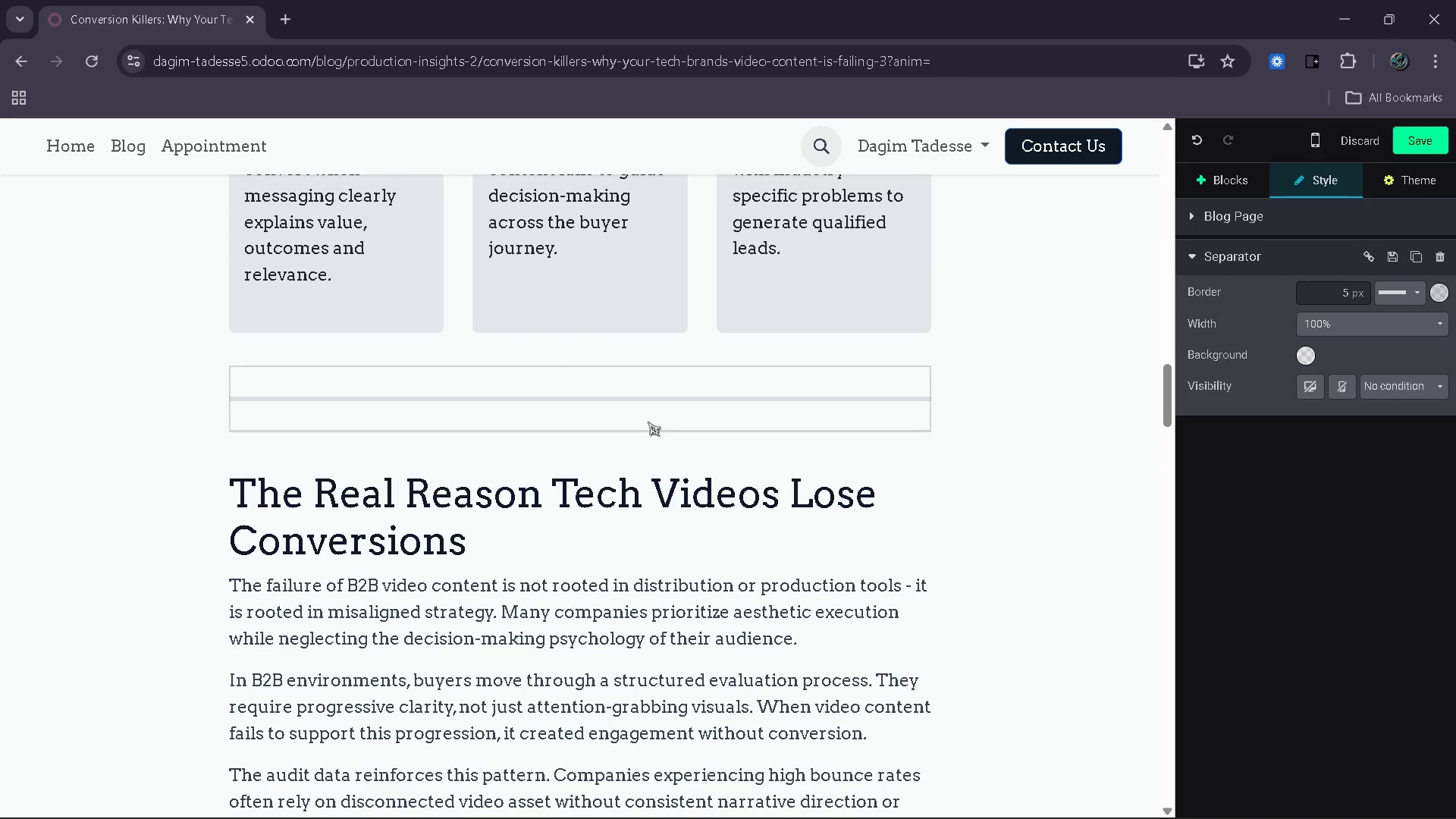 
left_click([643, 425])
 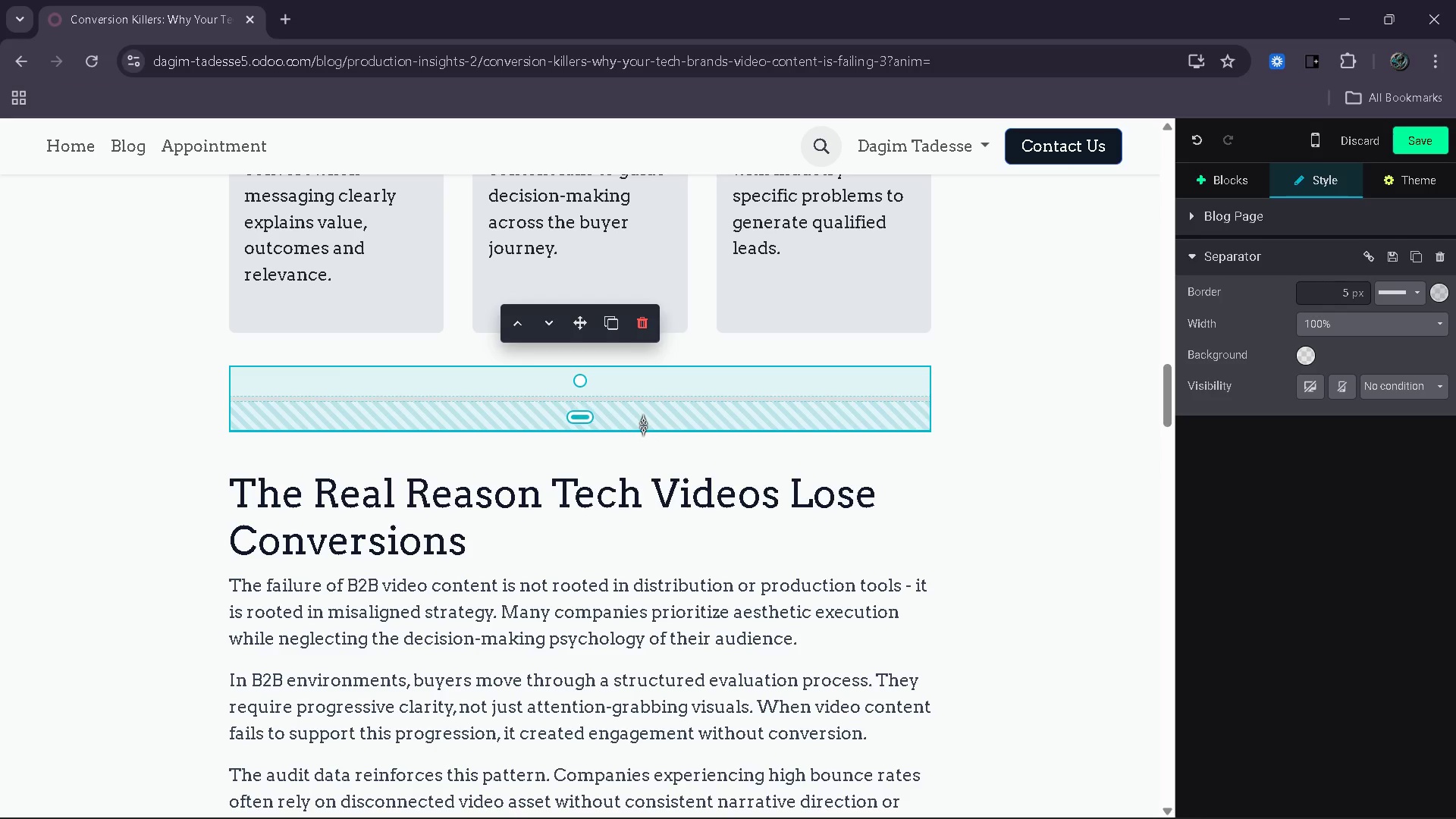 
left_click_drag(start_coordinate=[643, 425], to_coordinate=[657, 396])
 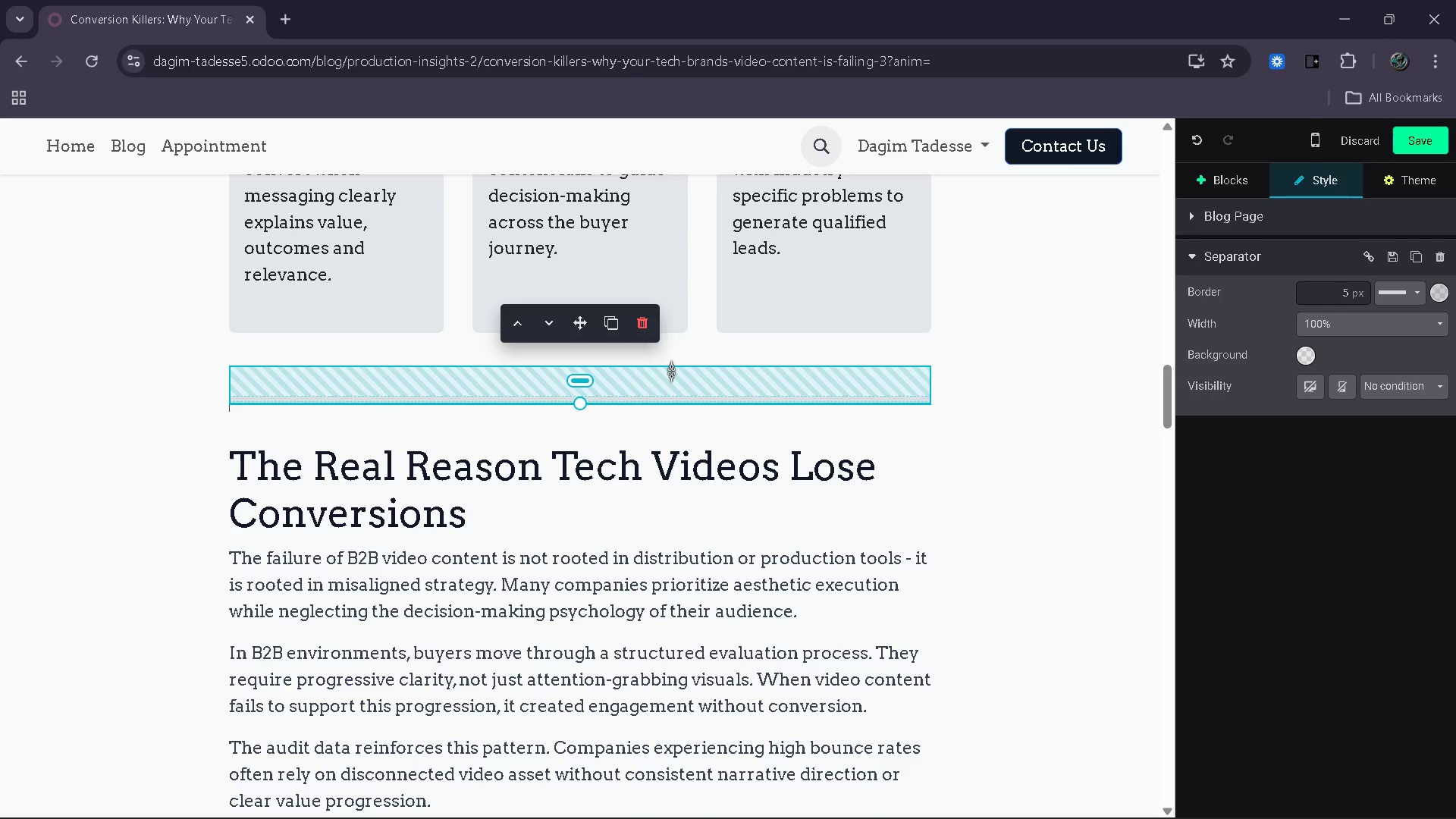 
left_click_drag(start_coordinate=[671, 371], to_coordinate=[696, 318])
 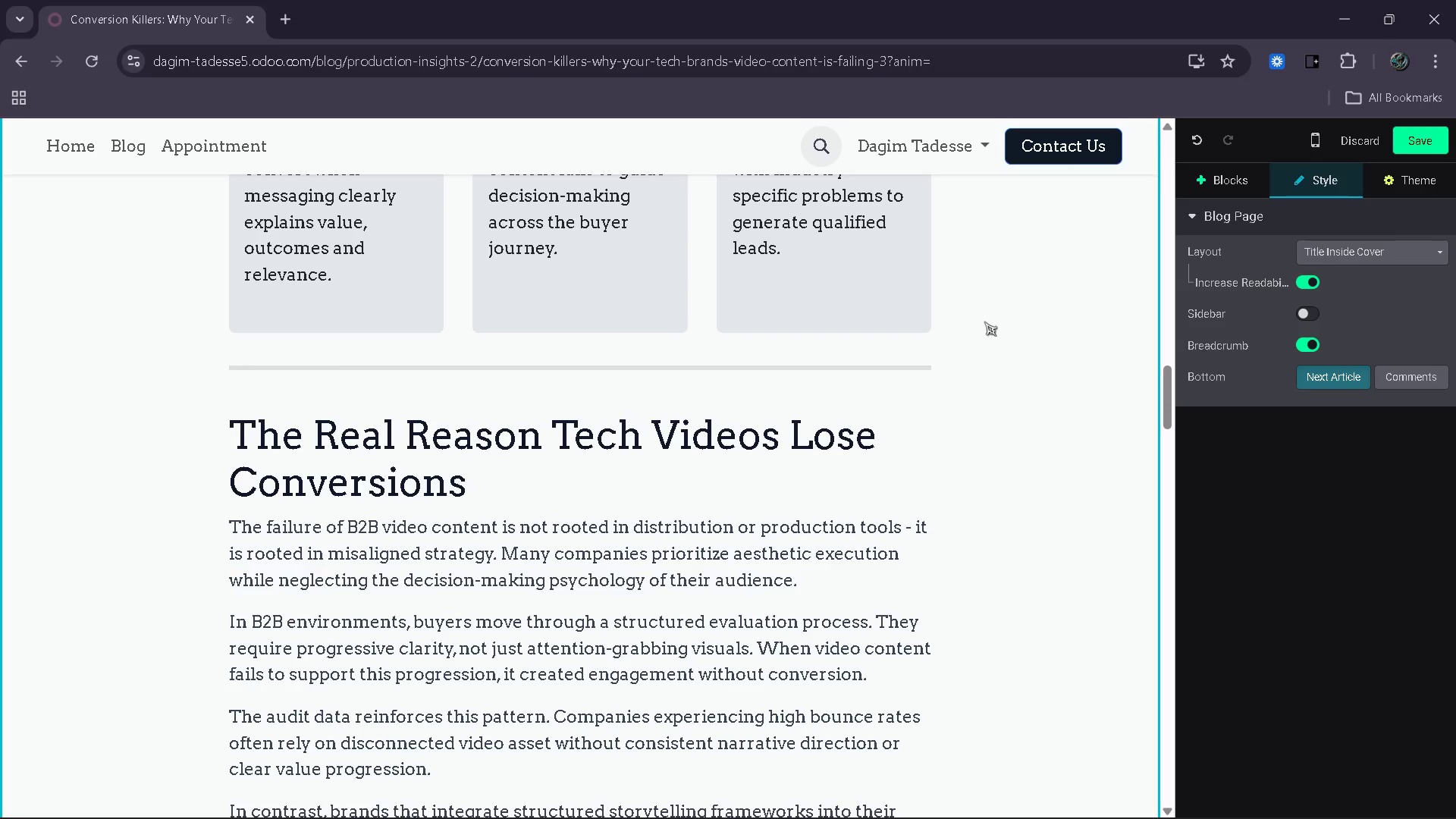 
scroll: coordinate [983, 322], scroll_direction: down, amount: 7.0
 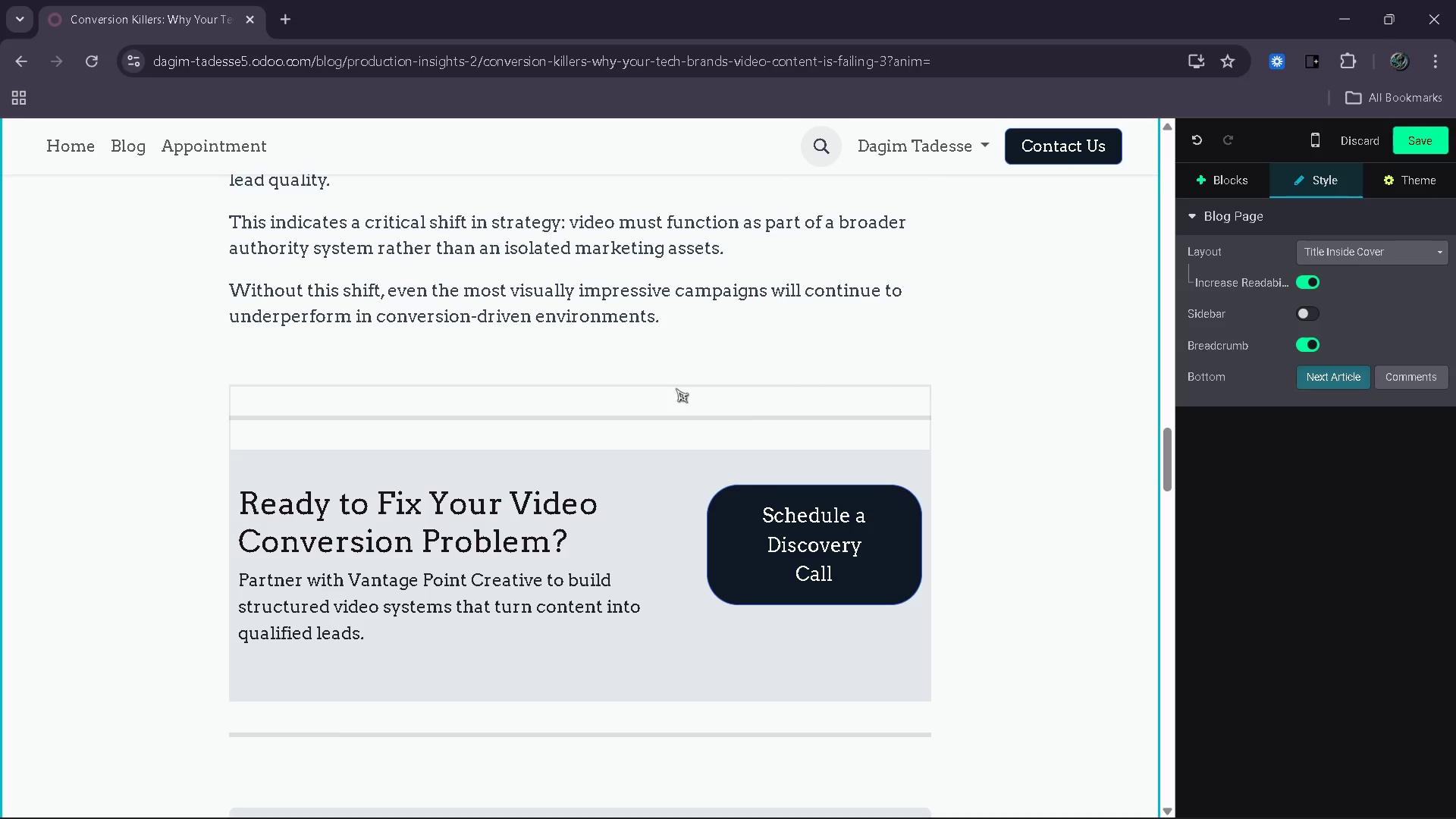 
left_click([685, 376])
 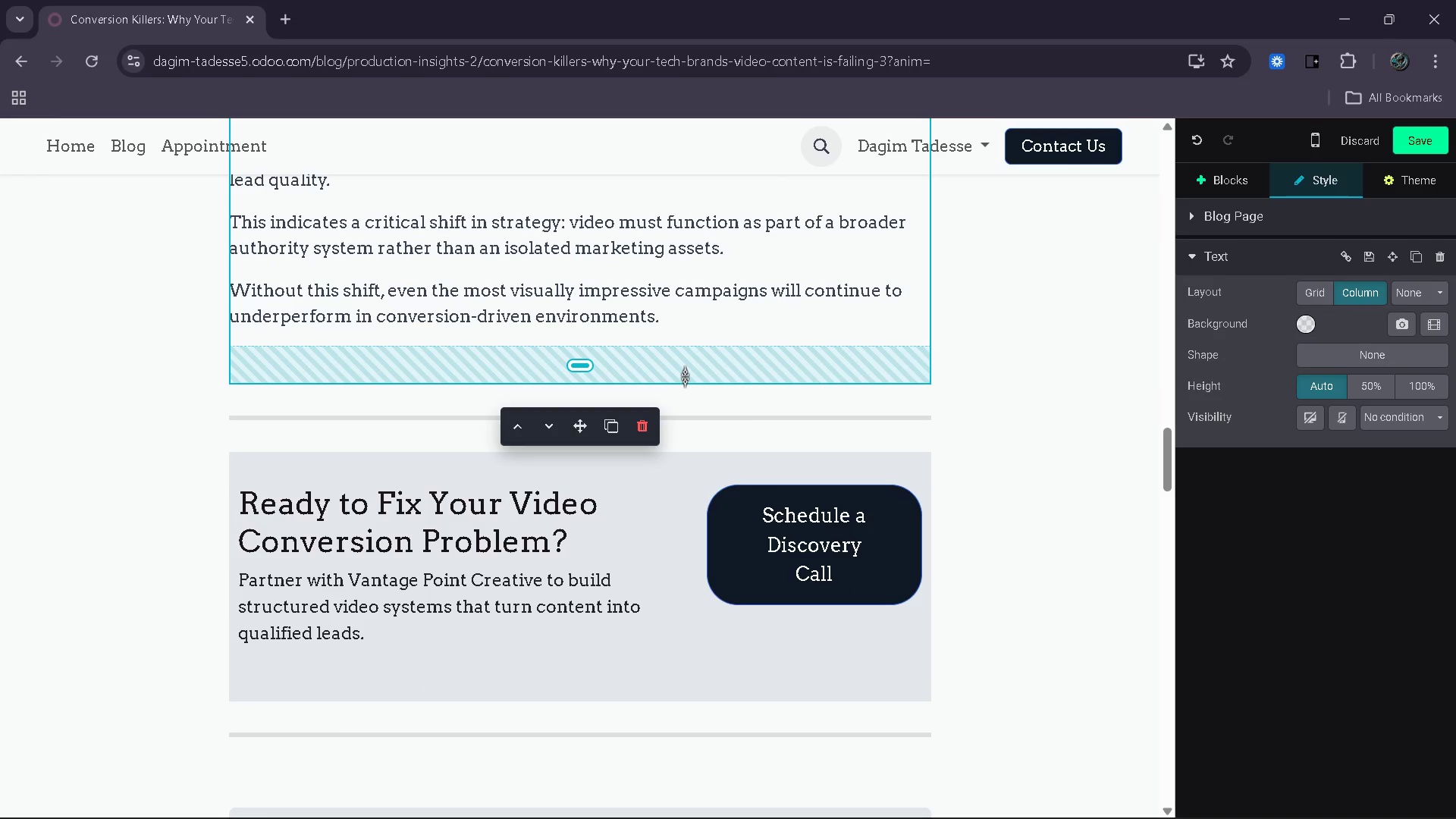 
left_click_drag(start_coordinate=[685, 376], to_coordinate=[692, 347])
 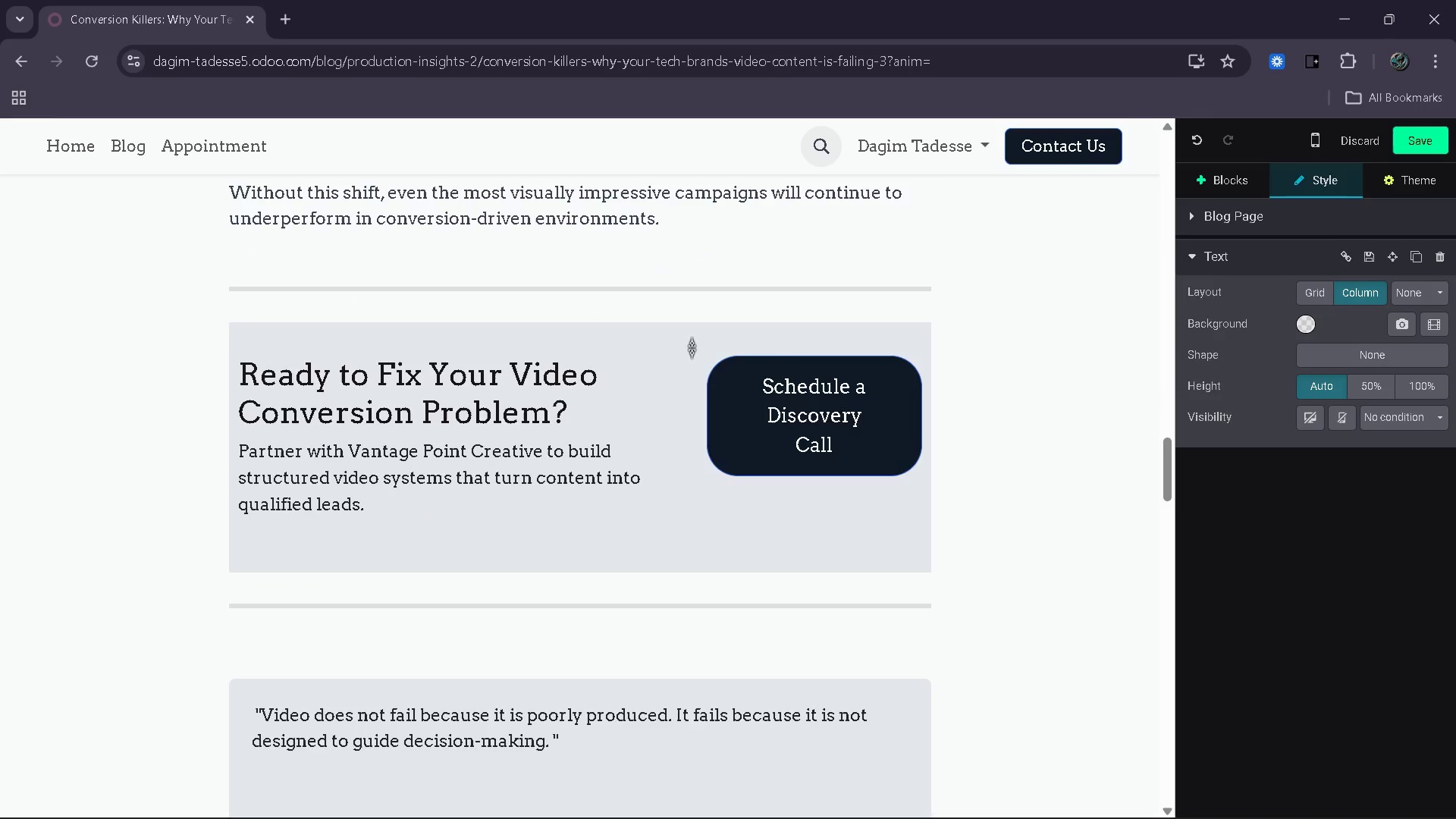 
scroll: coordinate [692, 347], scroll_direction: down, amount: 2.0
 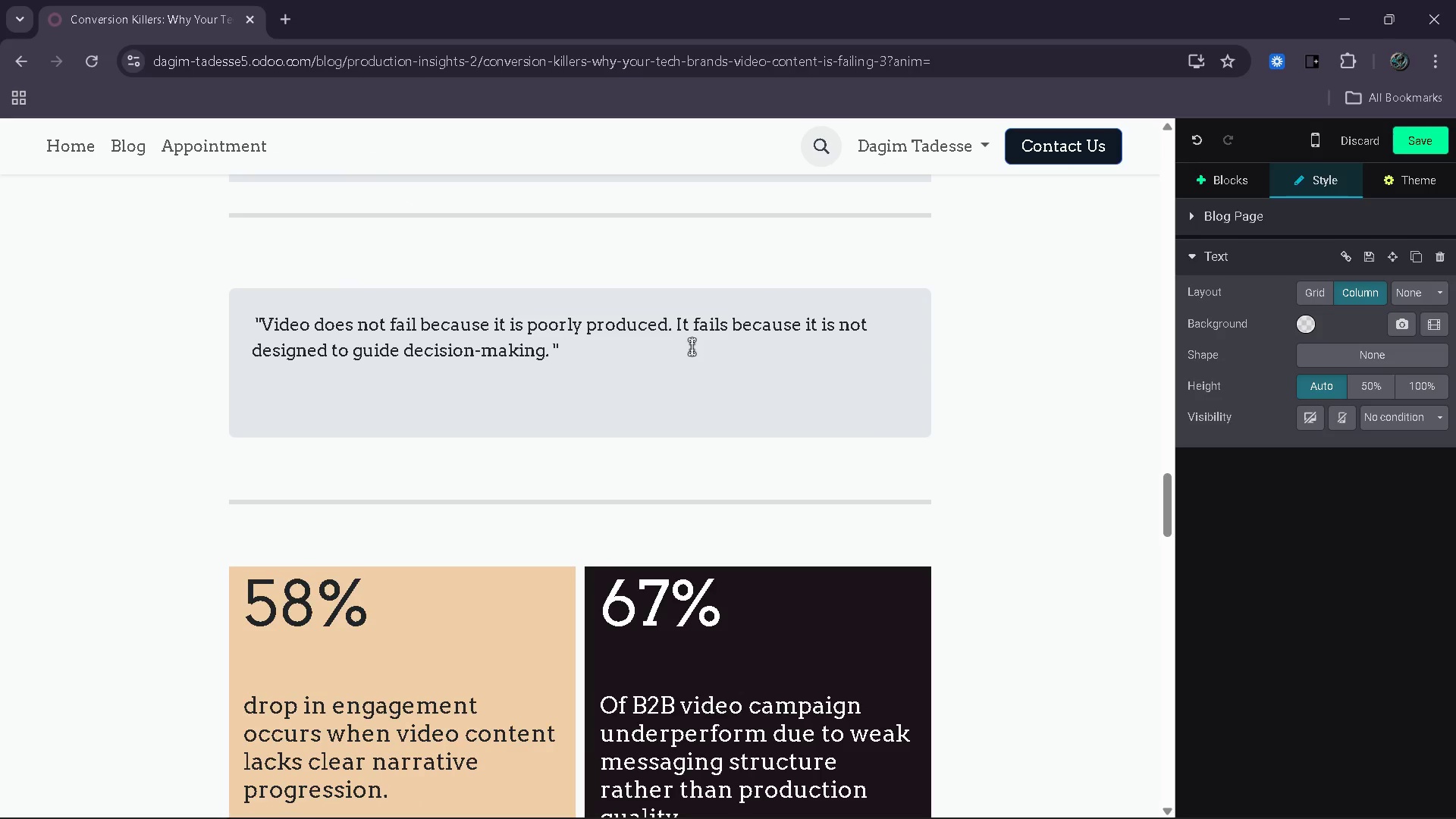 
scroll: coordinate [696, 327], scroll_direction: up, amount: 1.0
 